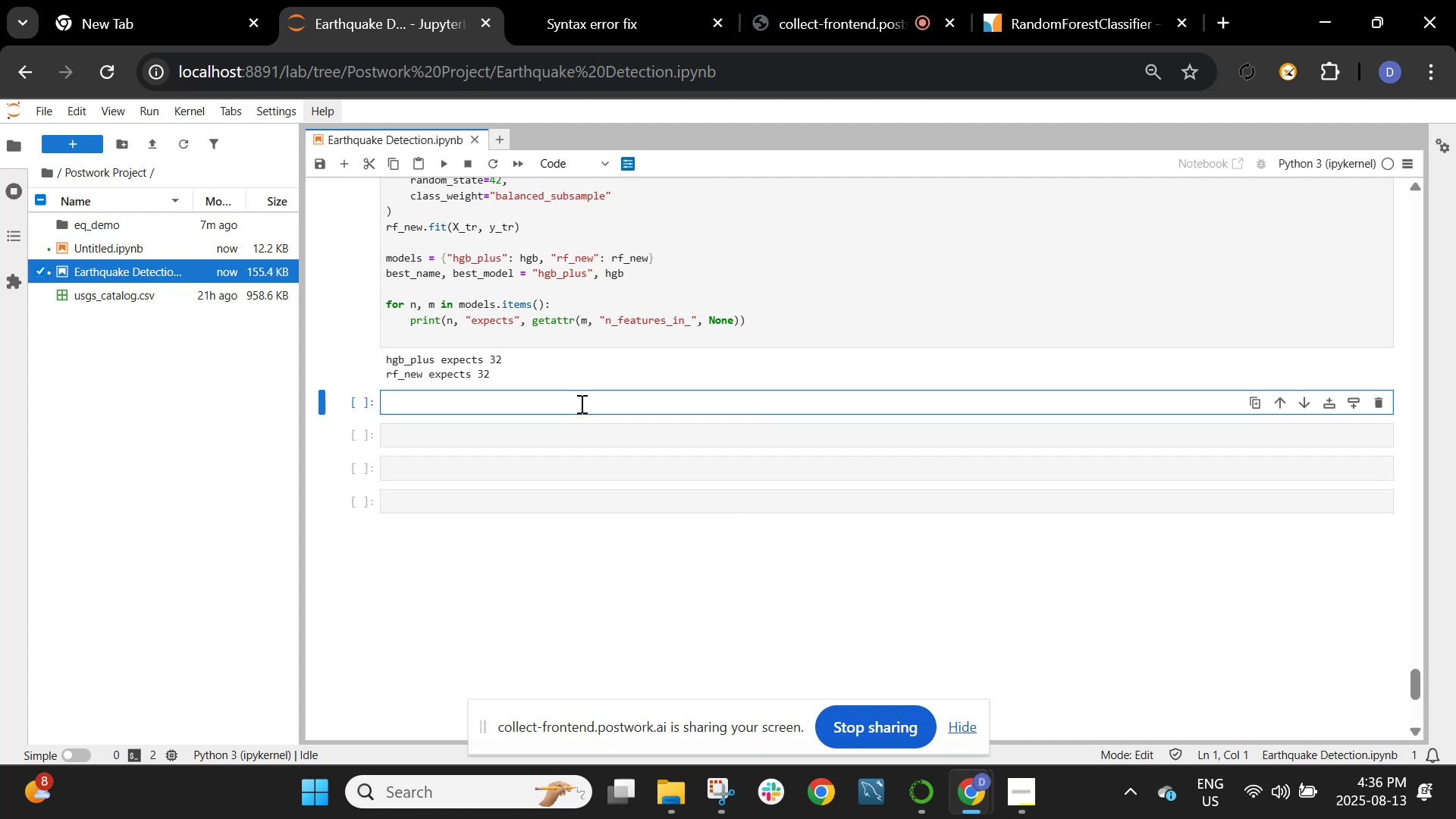 
type(from)
key(Backspace)
key(Backspace)
key(Backspace)
key(Backspace)
 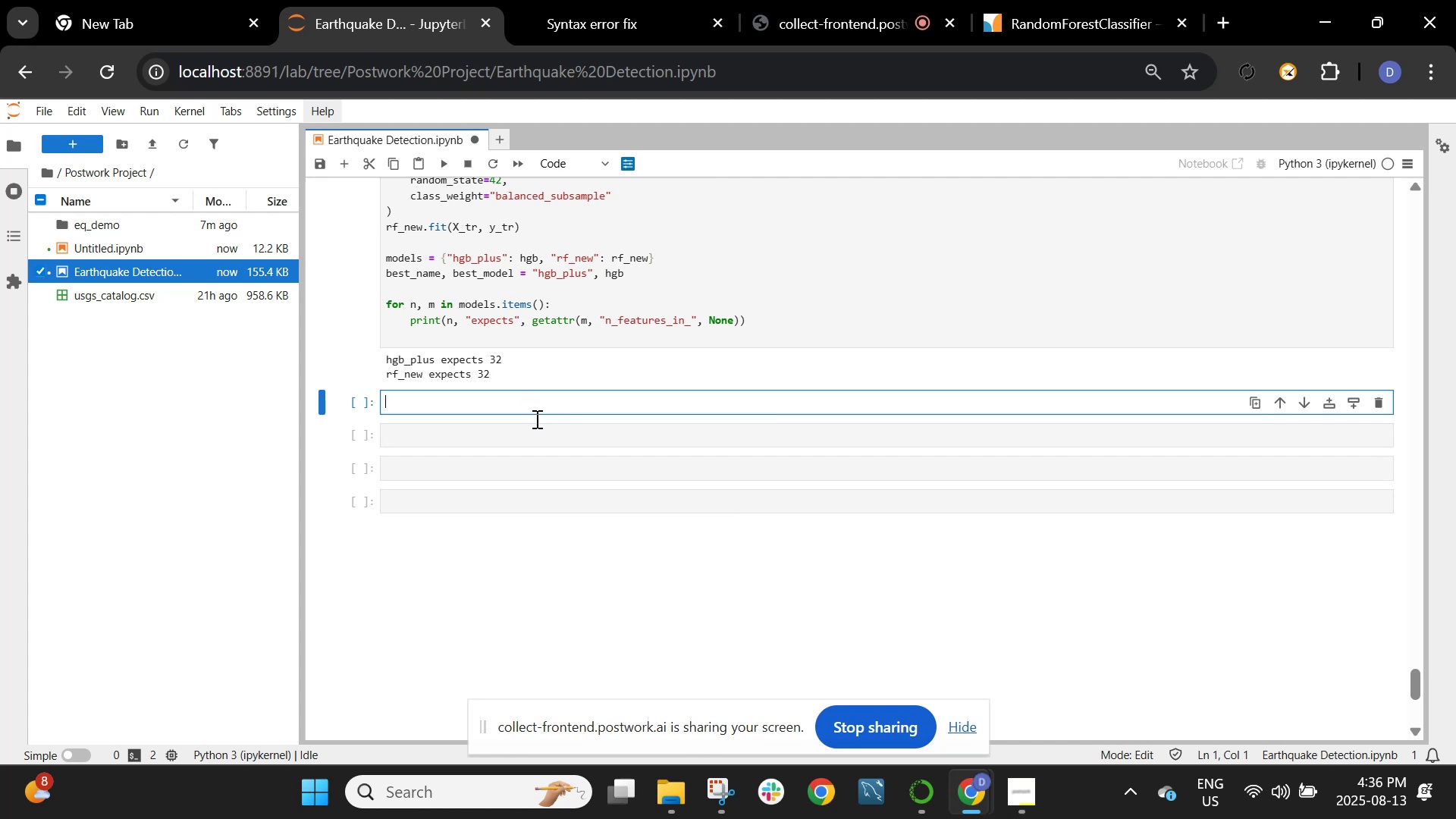 
scroll: coordinate [917, 539], scroll_direction: up, amount: 12.0
 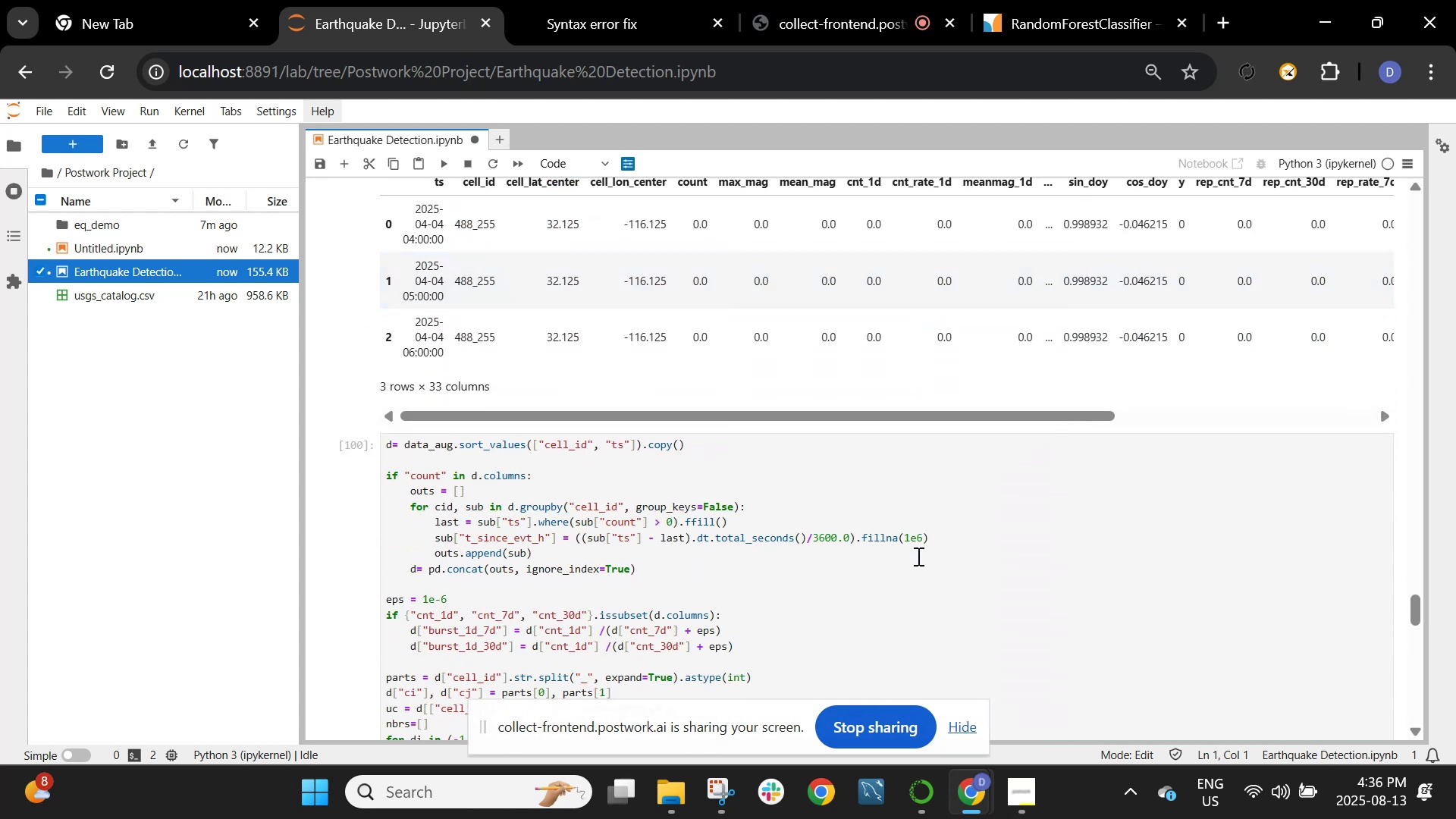 
scroll: coordinate [917, 566], scroll_direction: down, amount: 13.0
 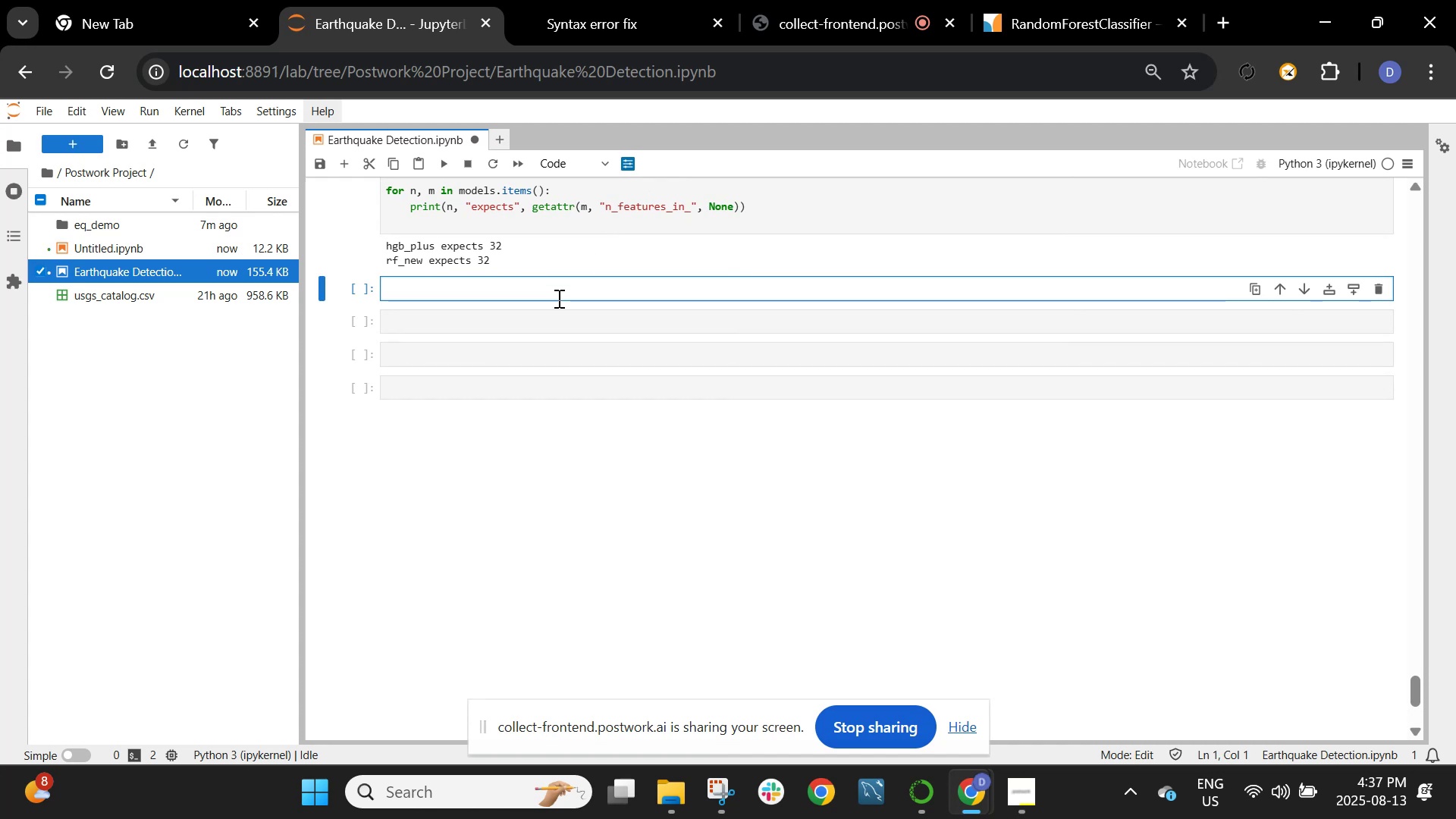 
wait(10.99)
 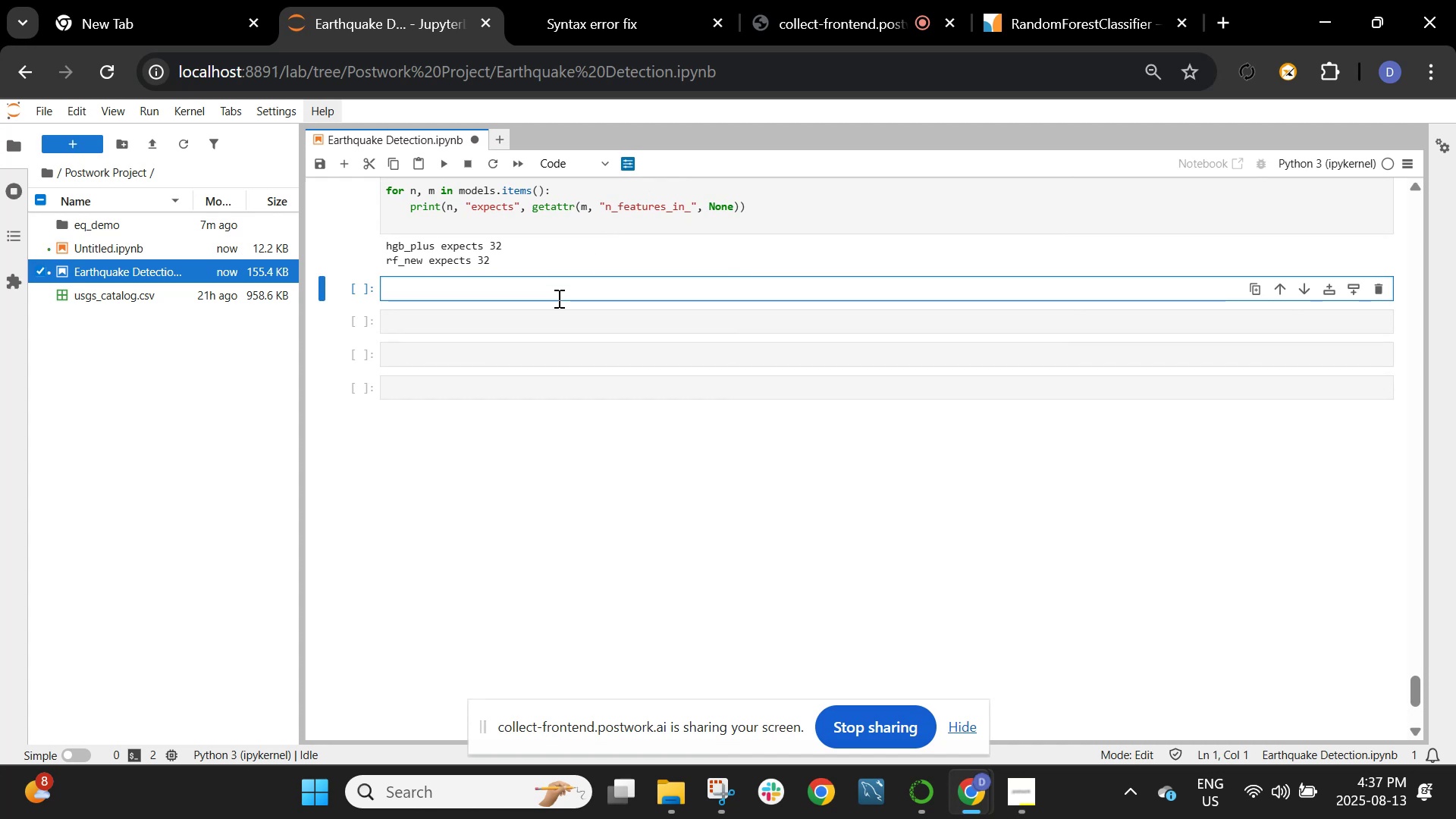 
type(def evaluate(model)
 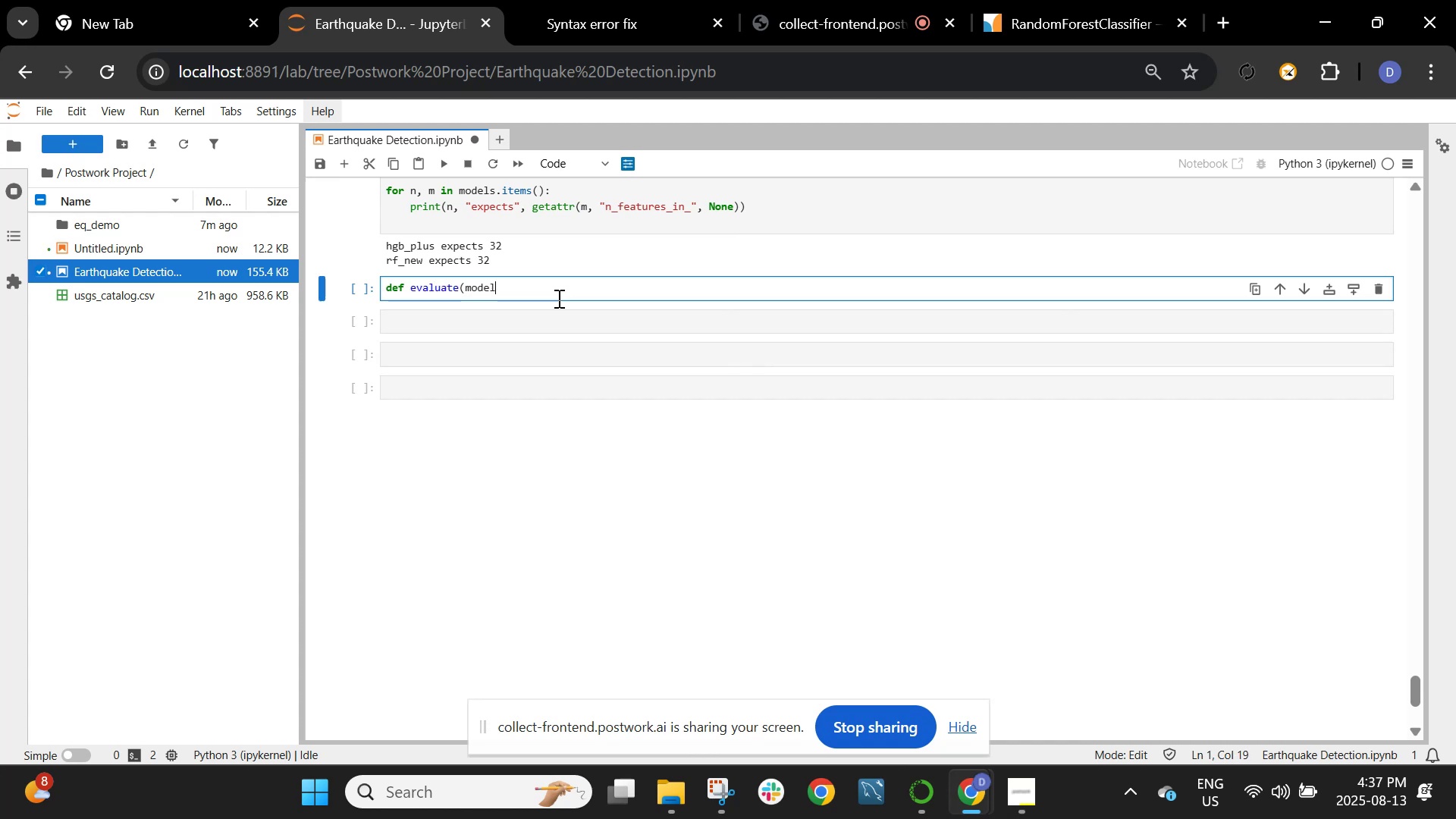 
wait(6.37)
 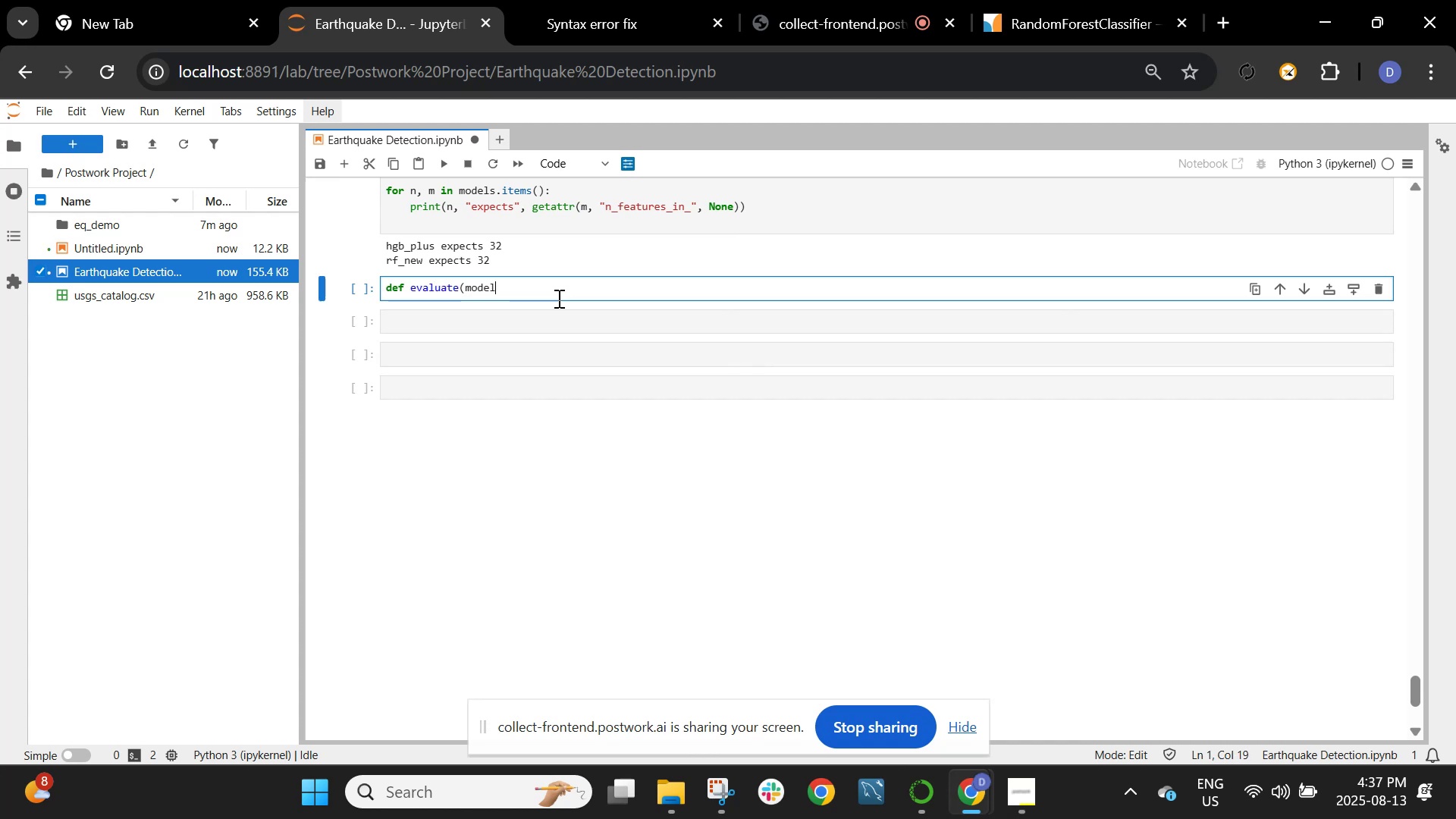 
left_click([643, 0])
 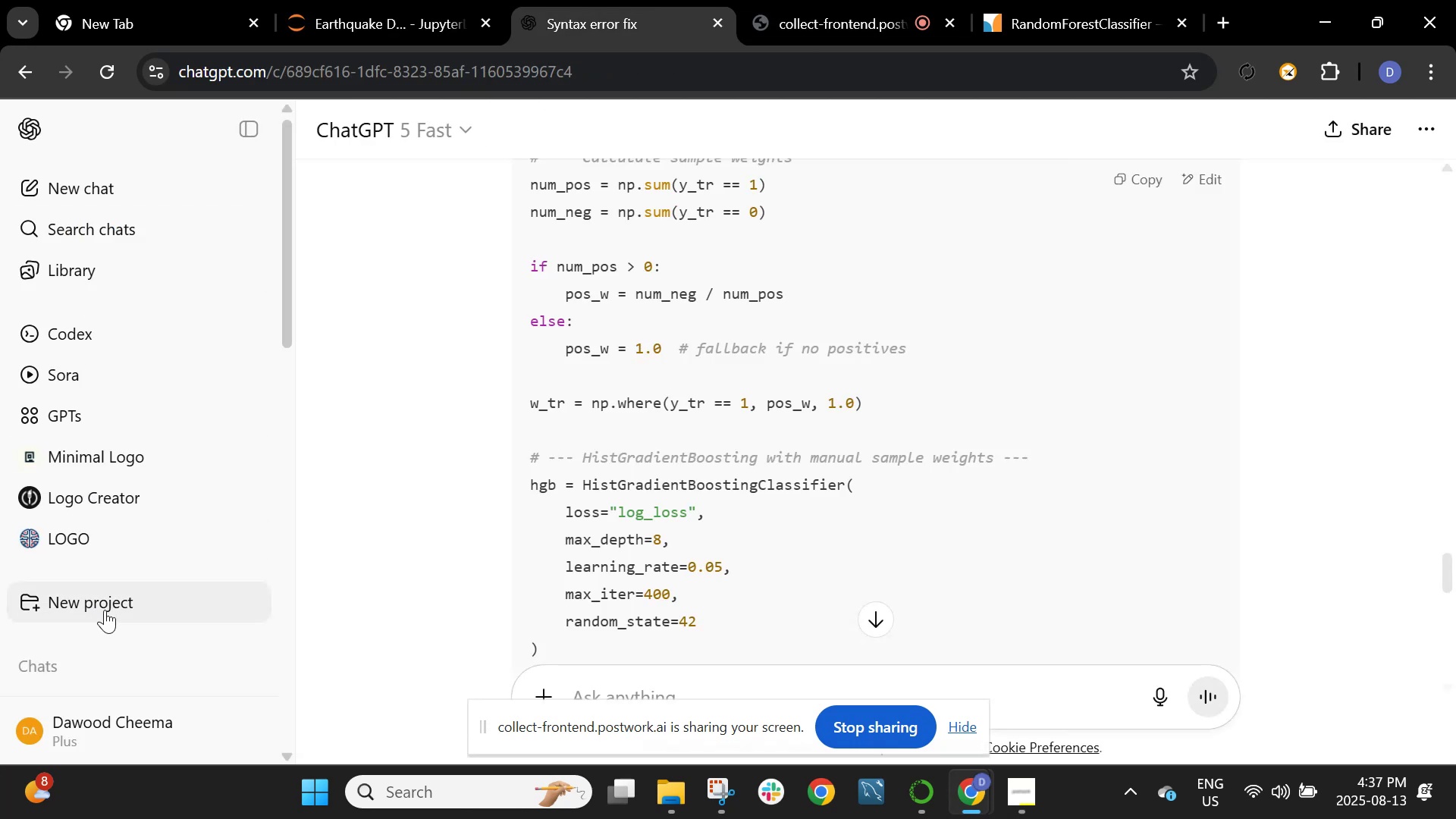 
scroll: coordinate [124, 582], scroll_direction: down, amount: 1.0
 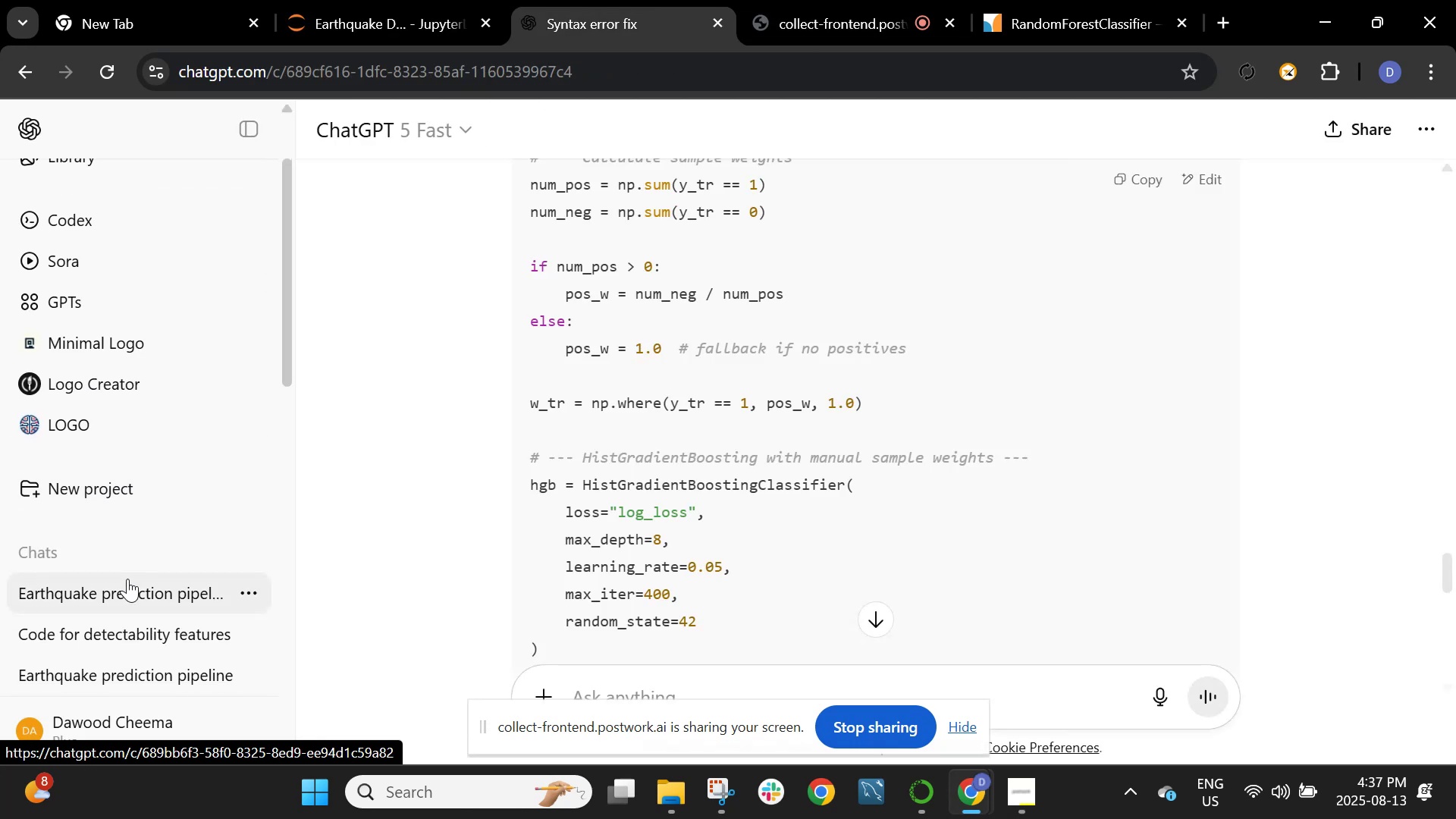 
left_click([127, 579])
 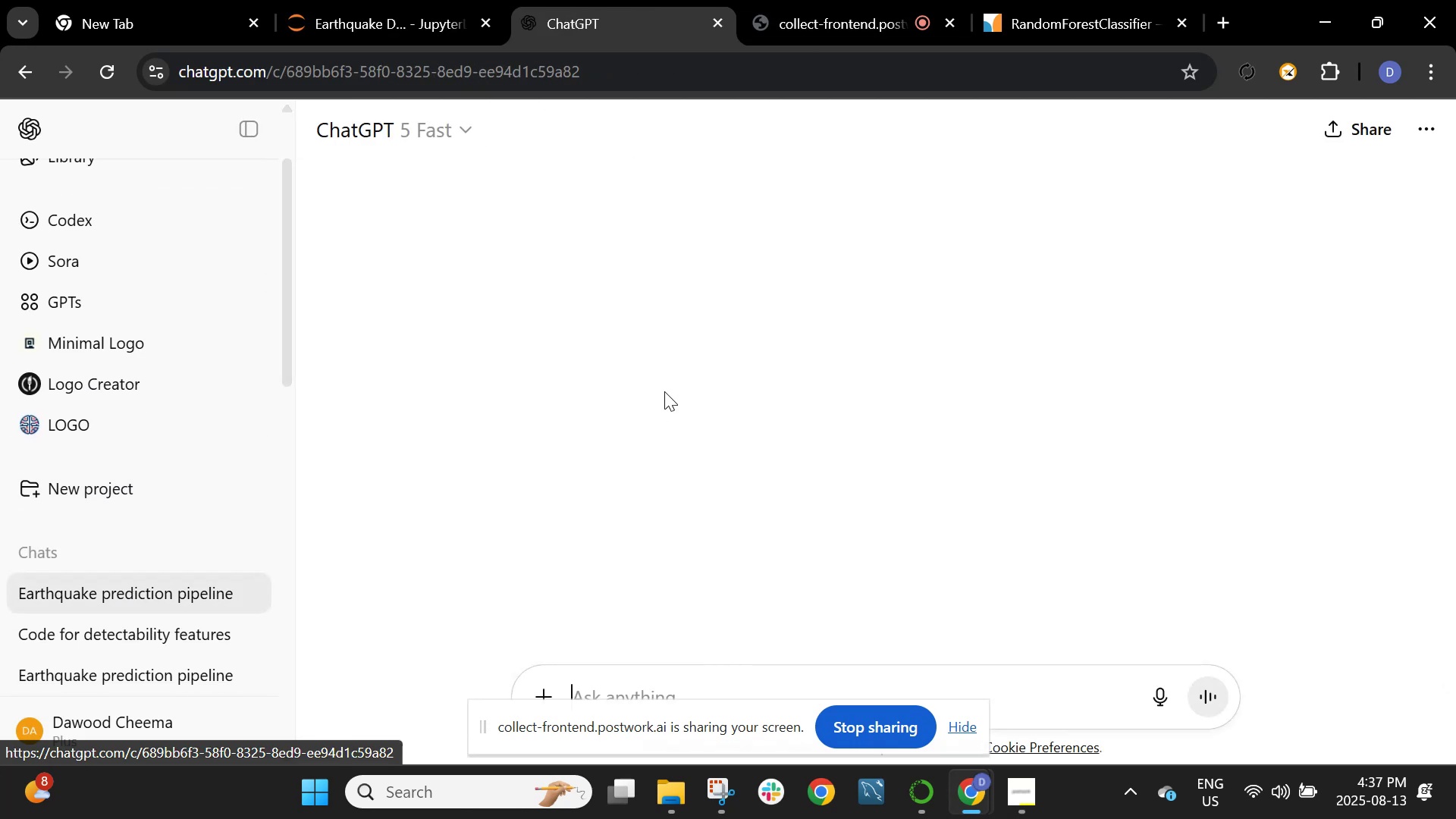 
scroll: coordinate [698, 372], scroll_direction: up, amount: 15.0
 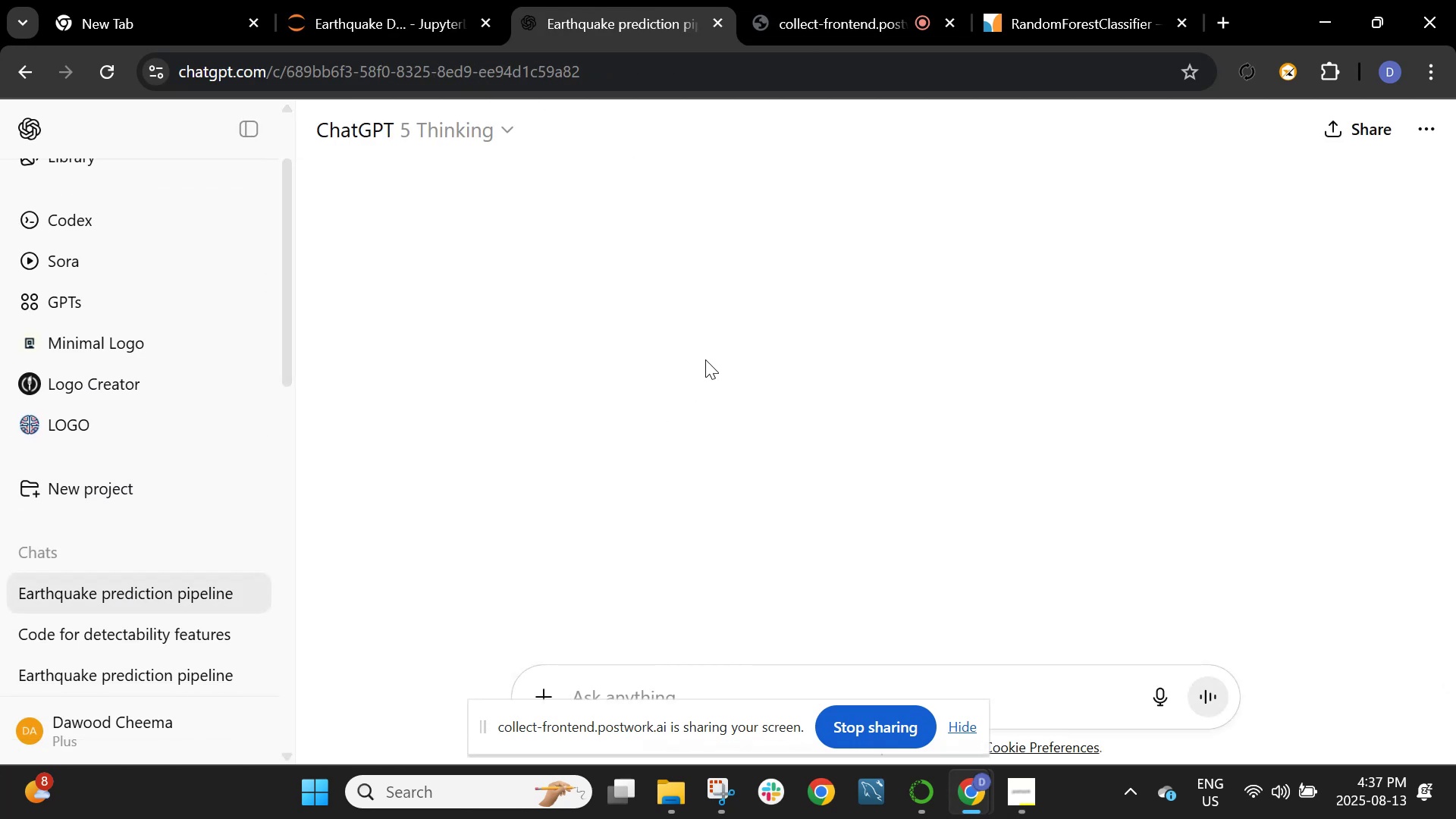 
scroll: coordinate [722, 331], scroll_direction: down, amount: 5.0
 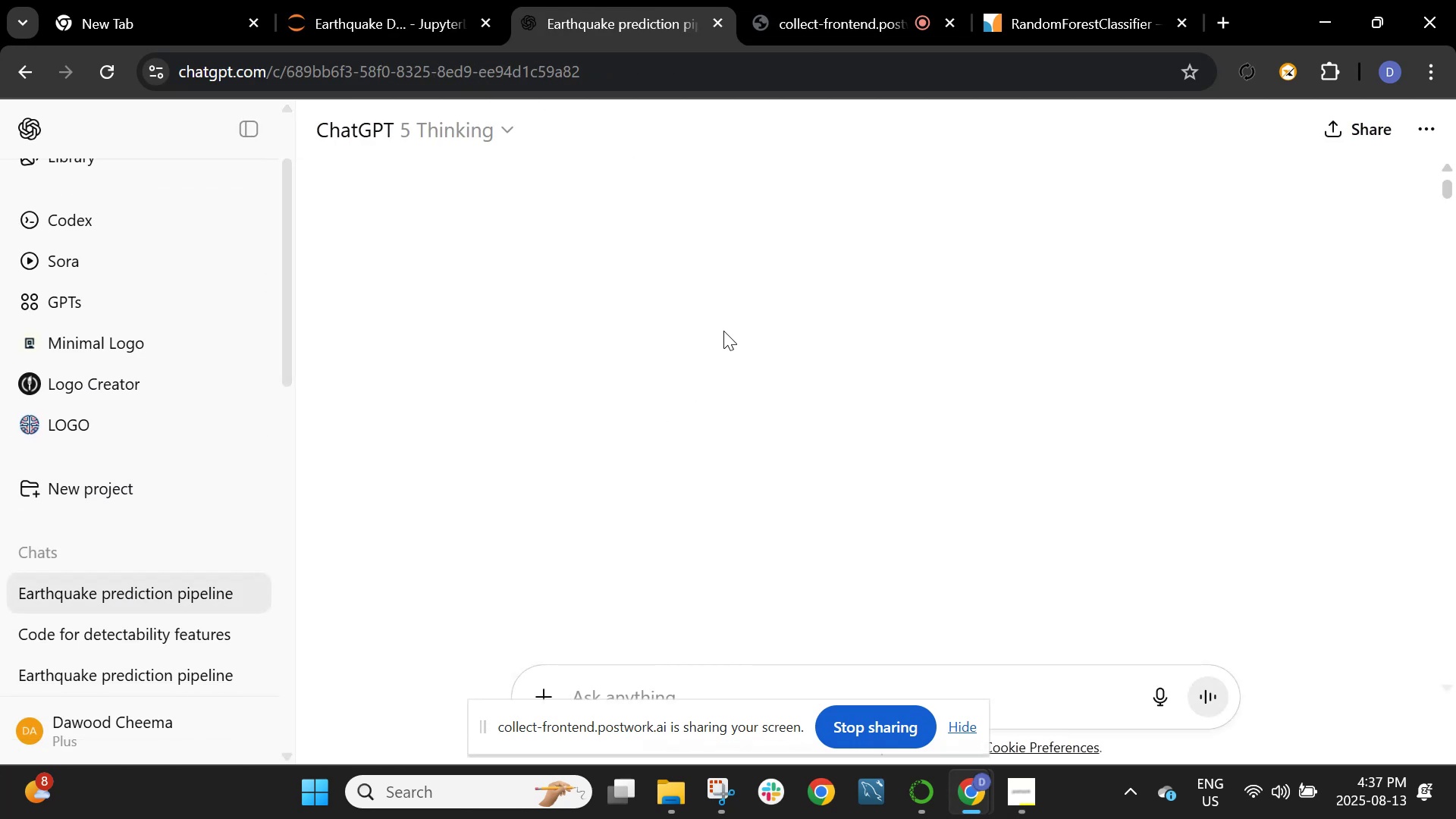 
scroll: coordinate [648, 221], scroll_direction: up, amount: 232.0
 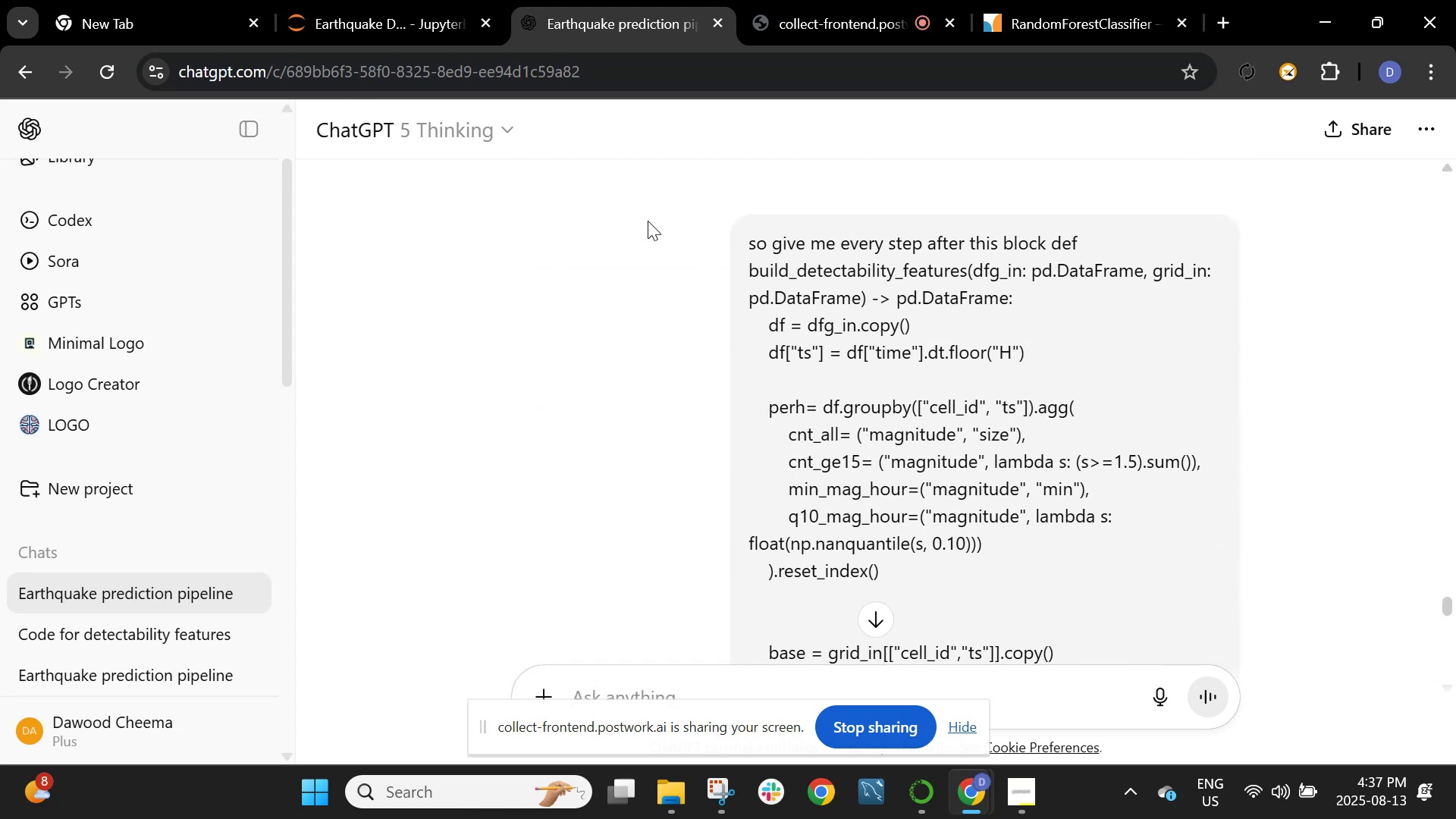 
scroll: coordinate [648, 221], scroll_direction: down, amount: 57.0
 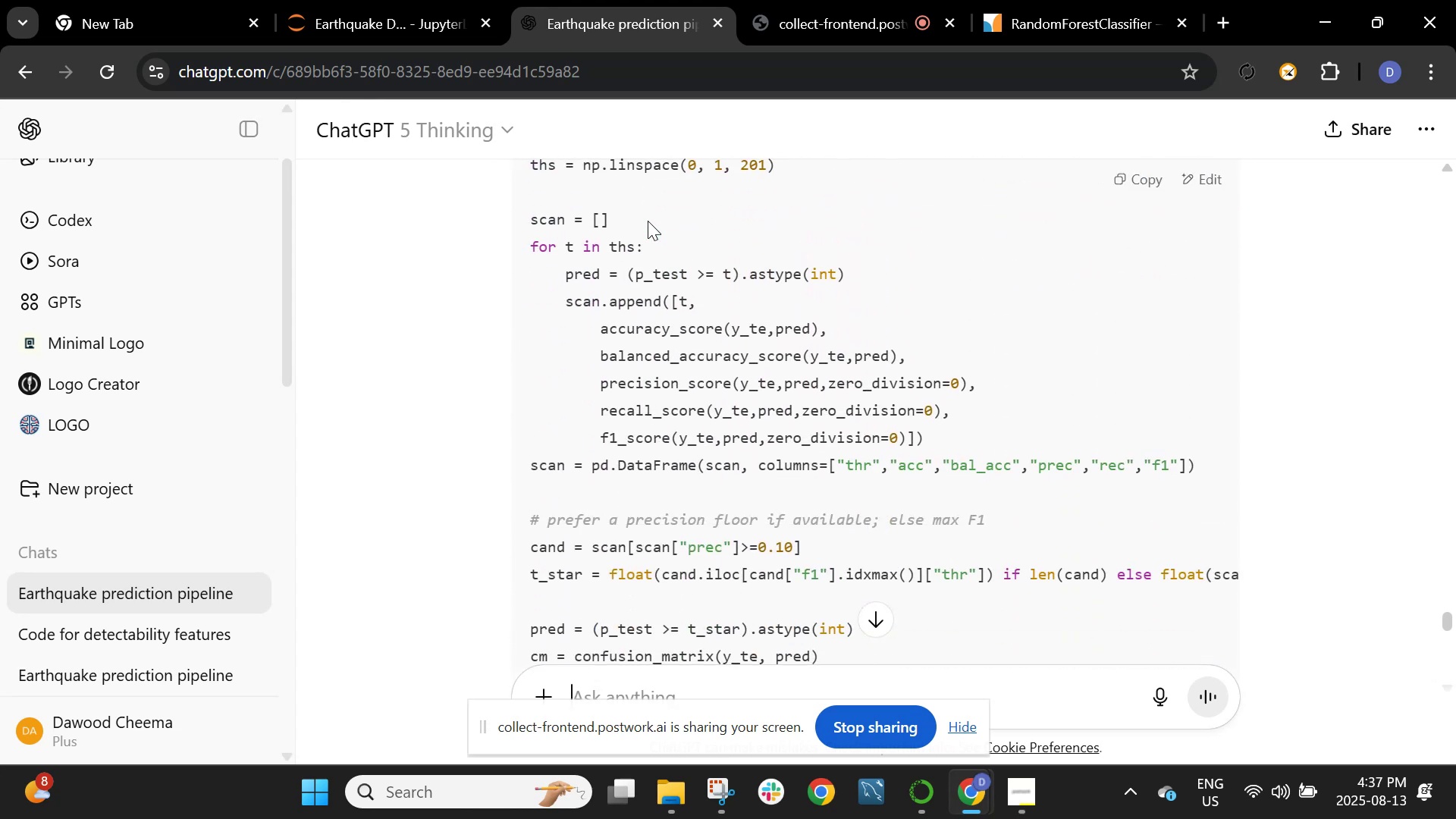 
scroll: coordinate [648, 221], scroll_direction: up, amount: 1.0
 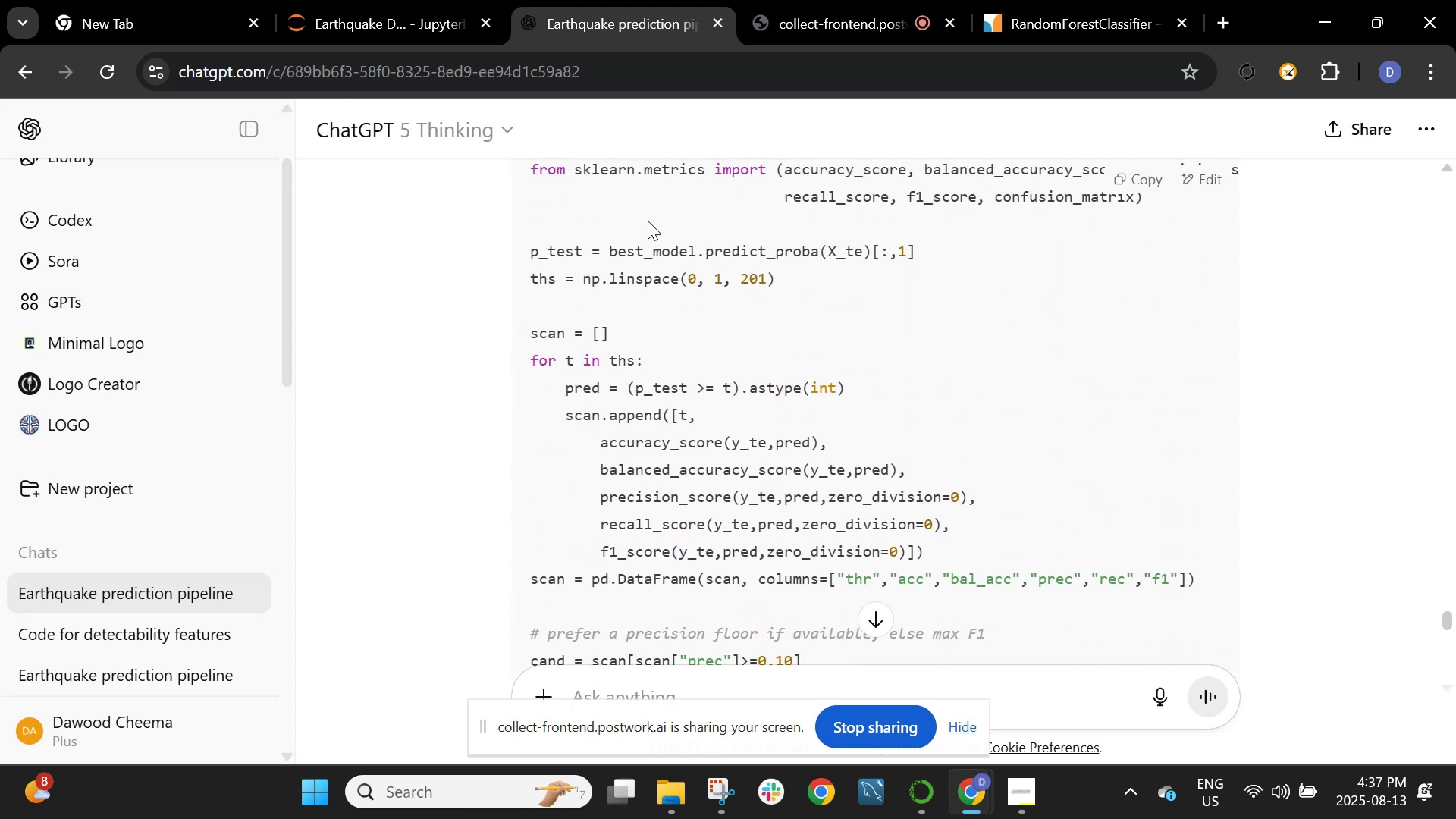 
scroll: coordinate [648, 221], scroll_direction: none, amount: 0.0
 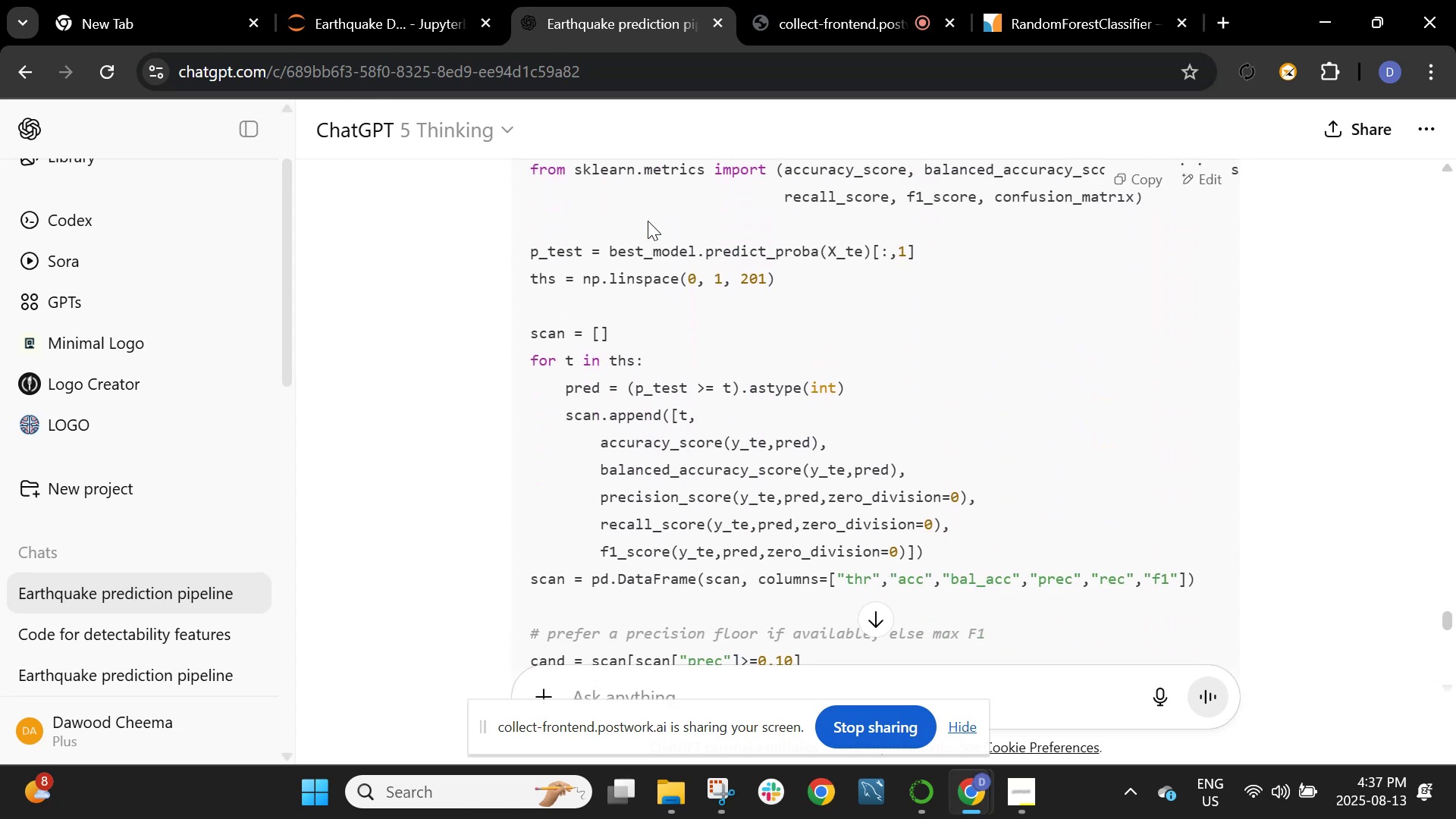 
scroll: coordinate [648, 221], scroll_direction: up, amount: 6.0
 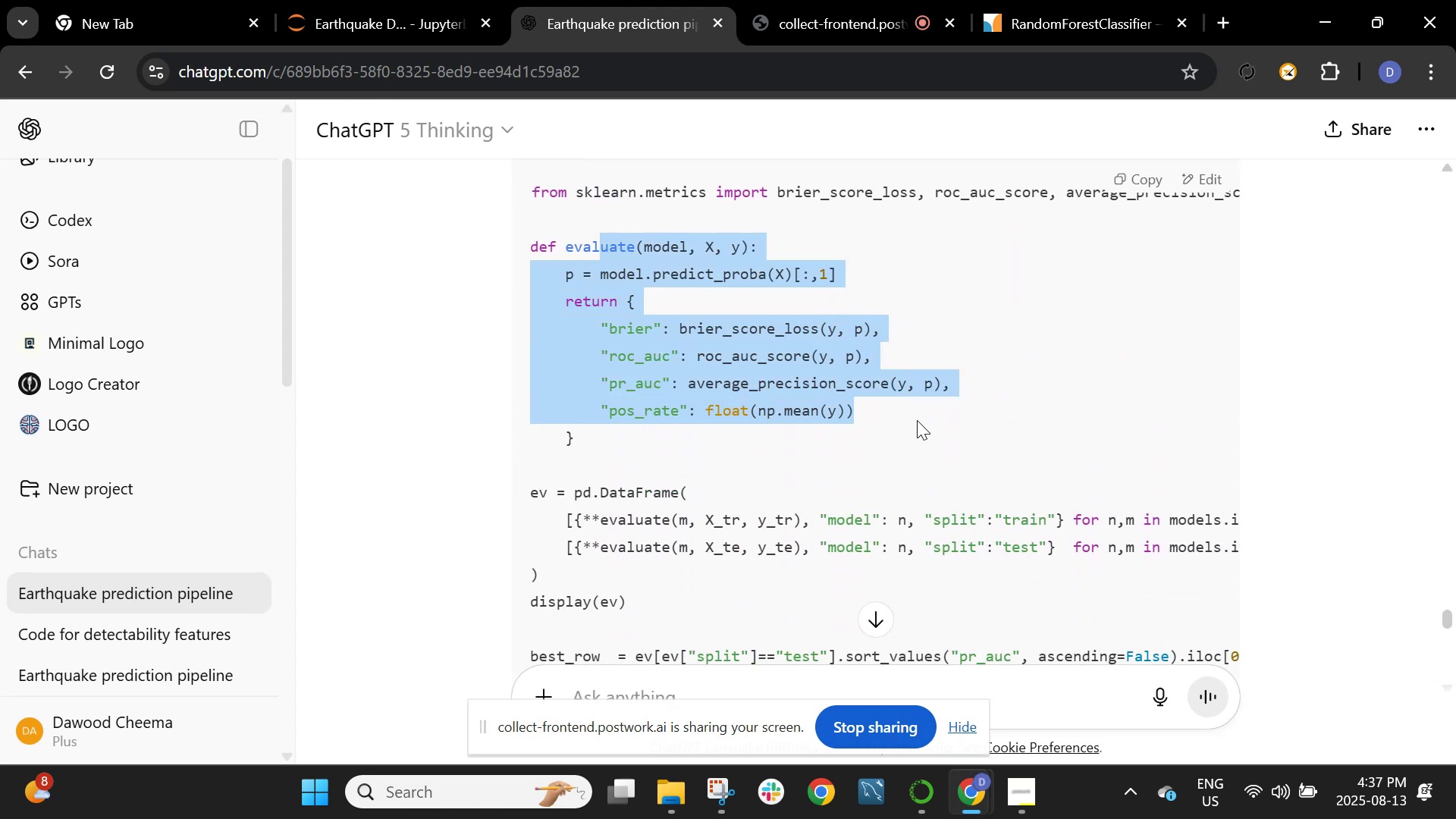 
left_click([919, 475])
 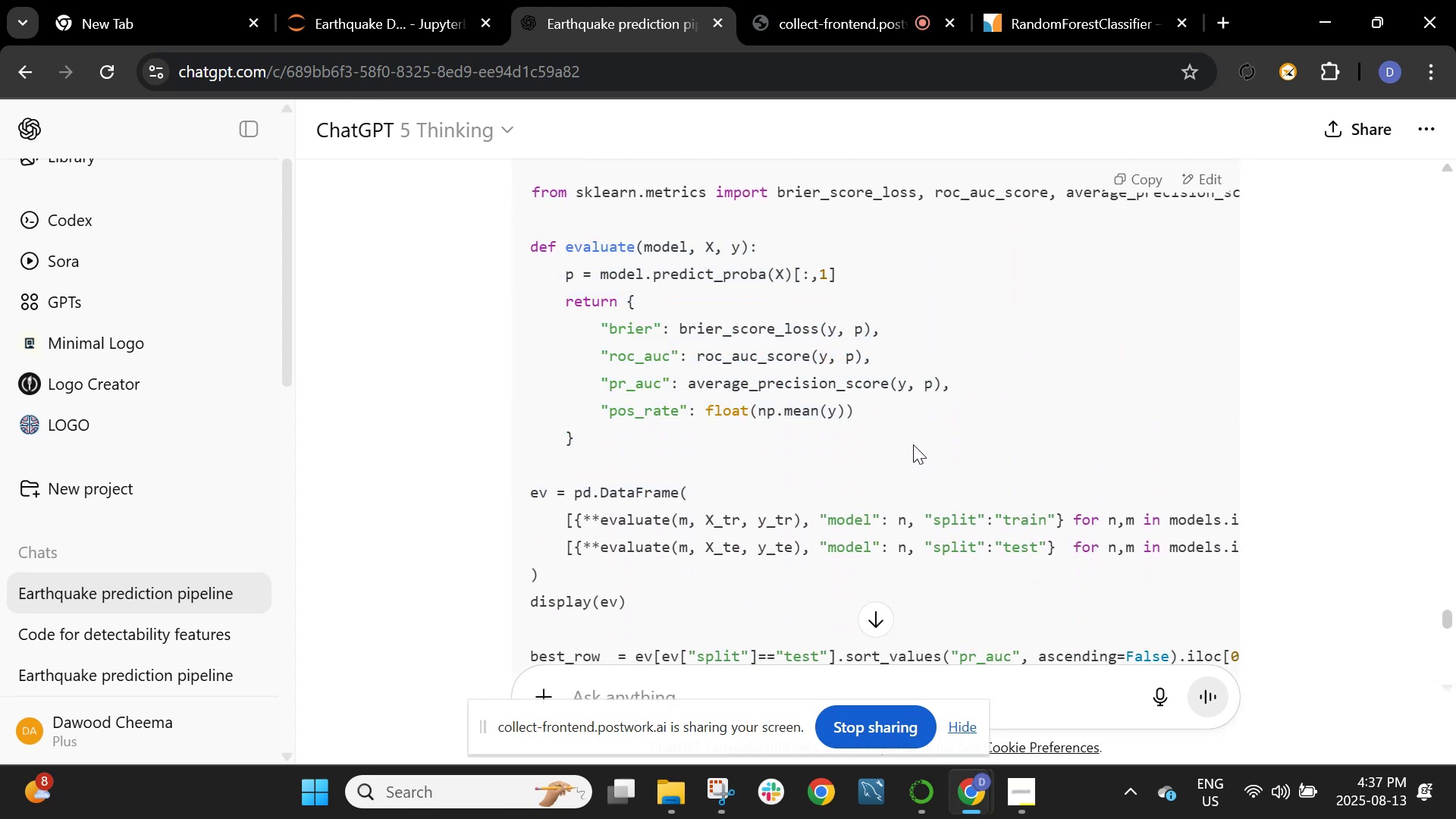 
mouse_move([282, 0])
 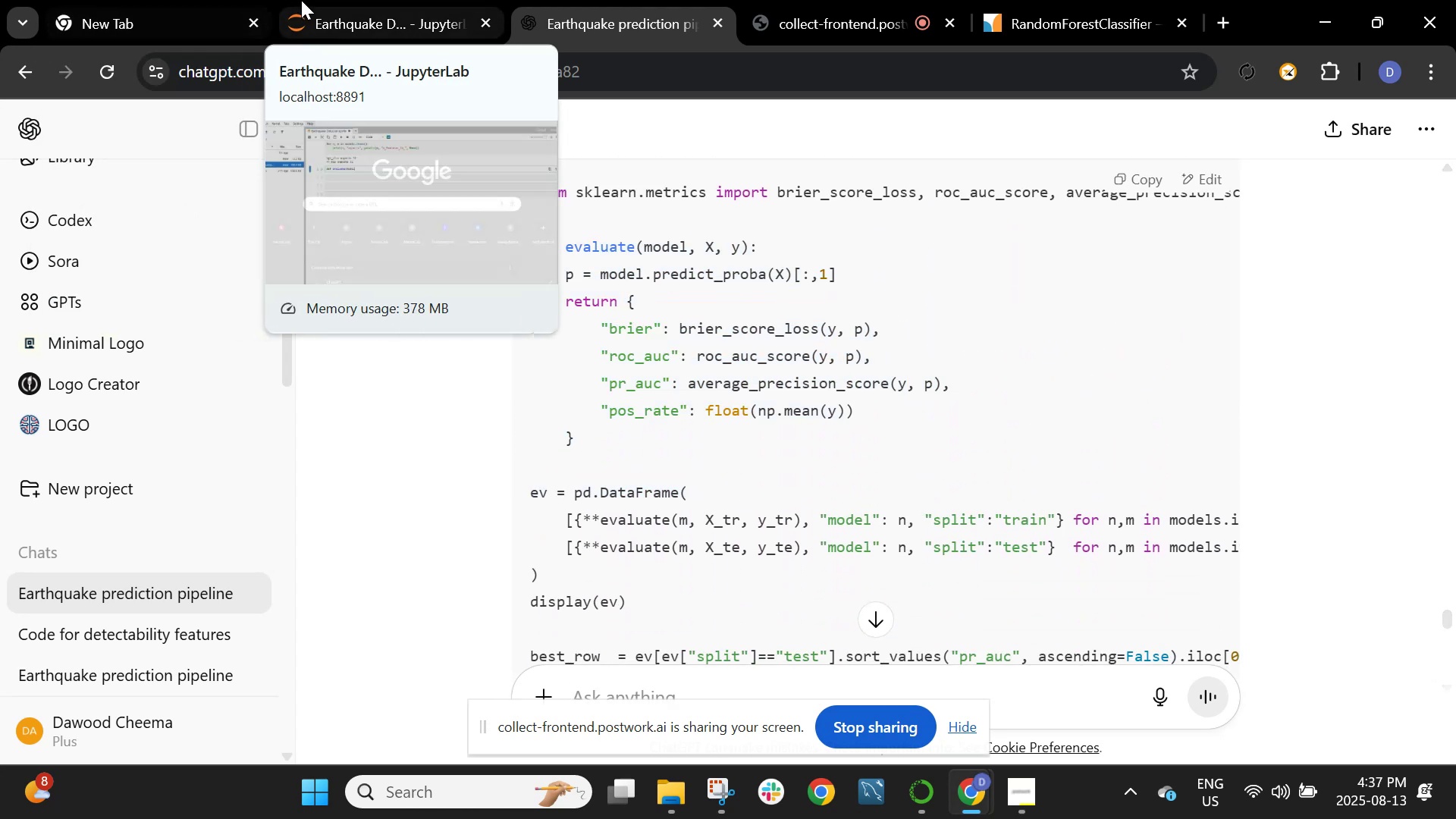 
left_click([301, 0])
 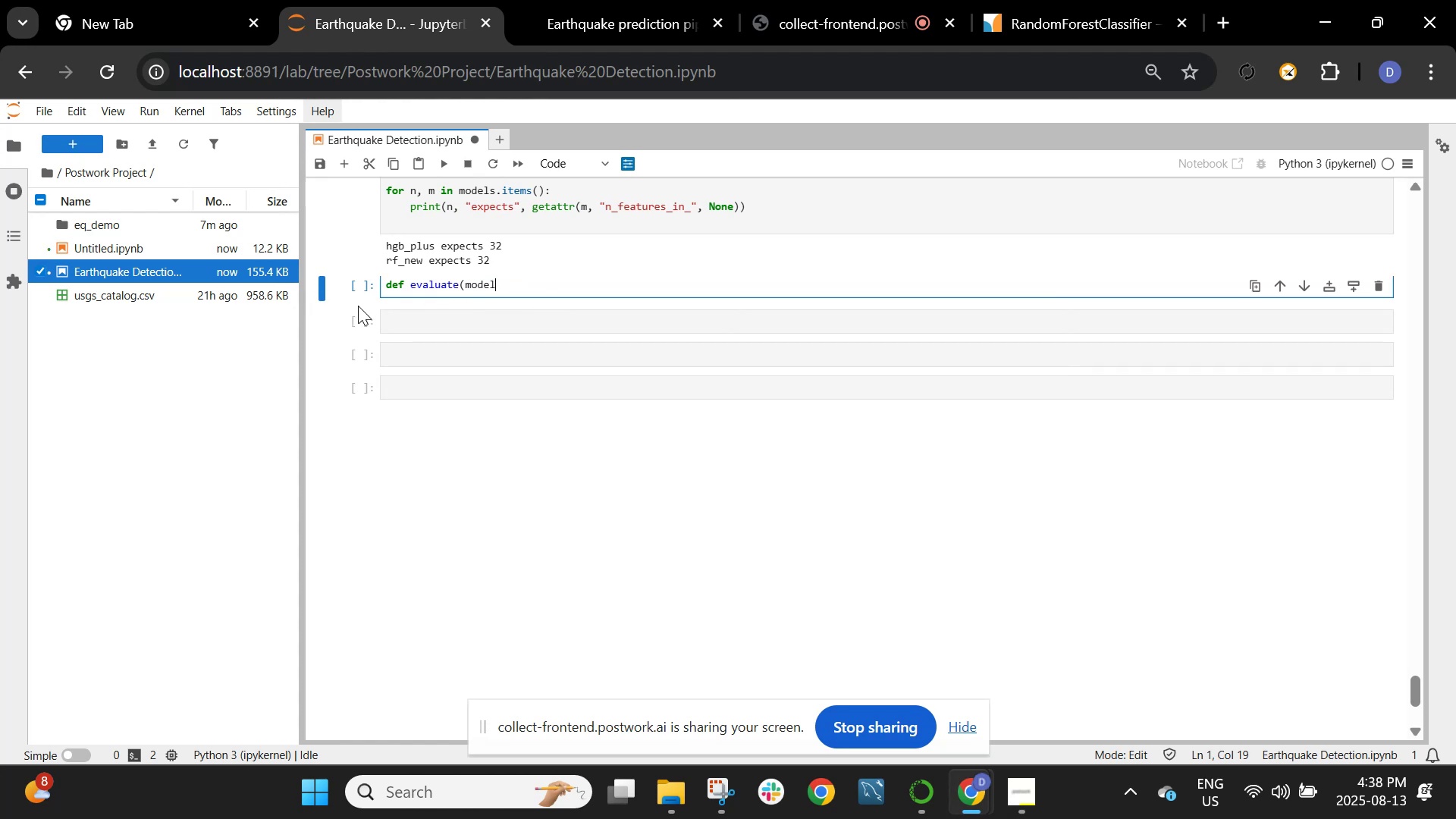 
scroll: coordinate [451, 347], scroll_direction: up, amount: 1.0
 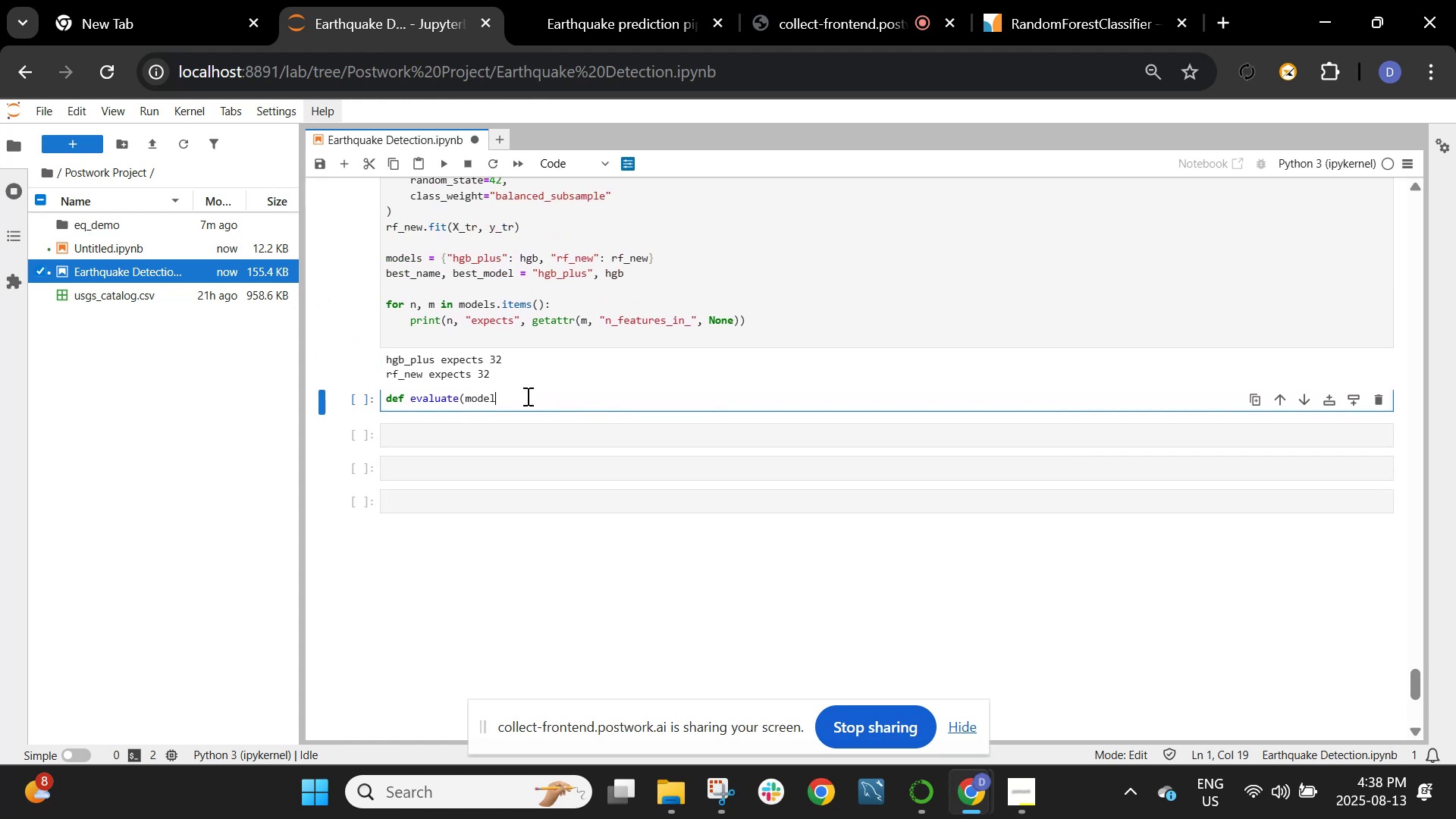 
left_click([538, 441])
 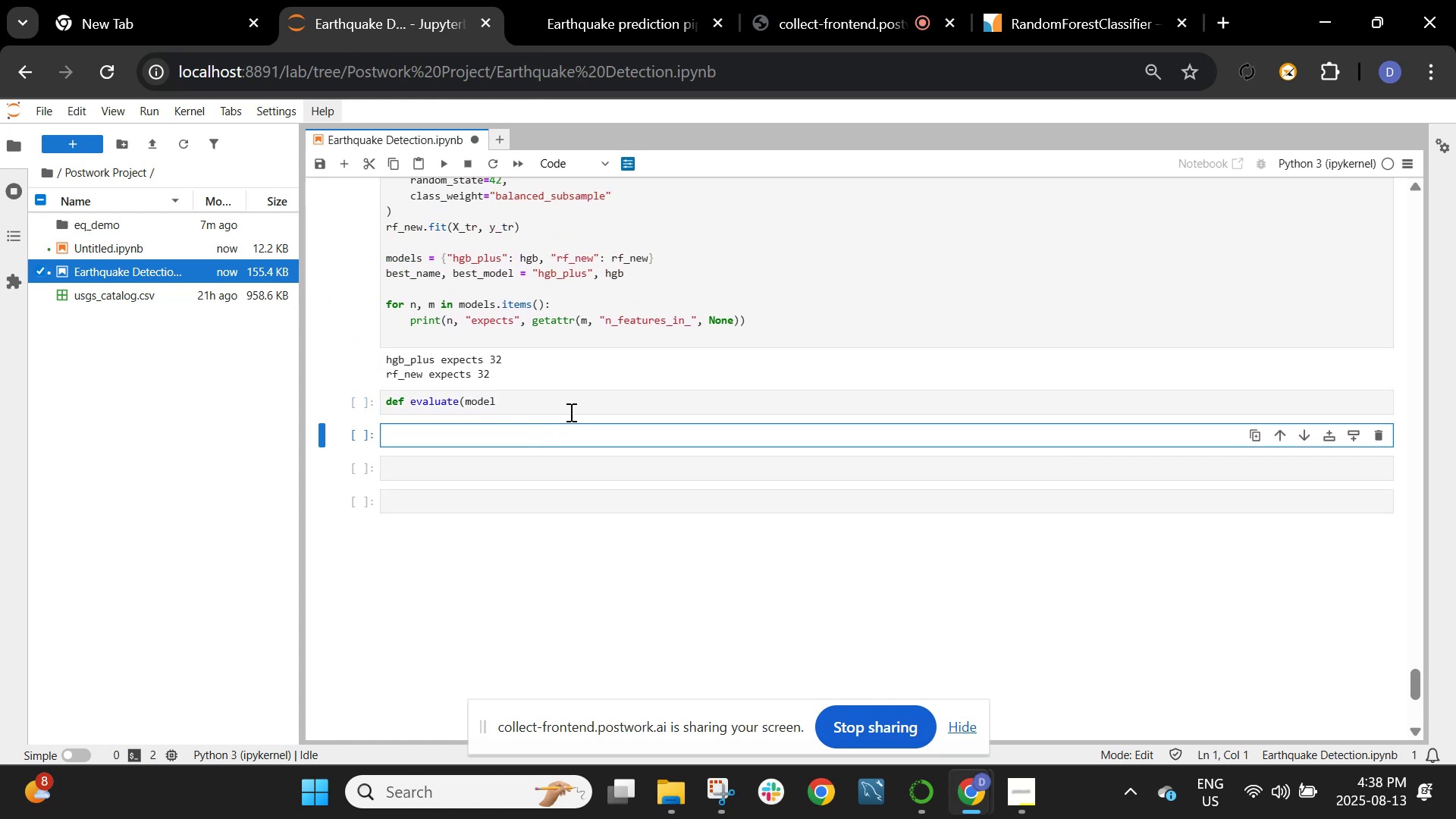 
left_click([571, 401])
 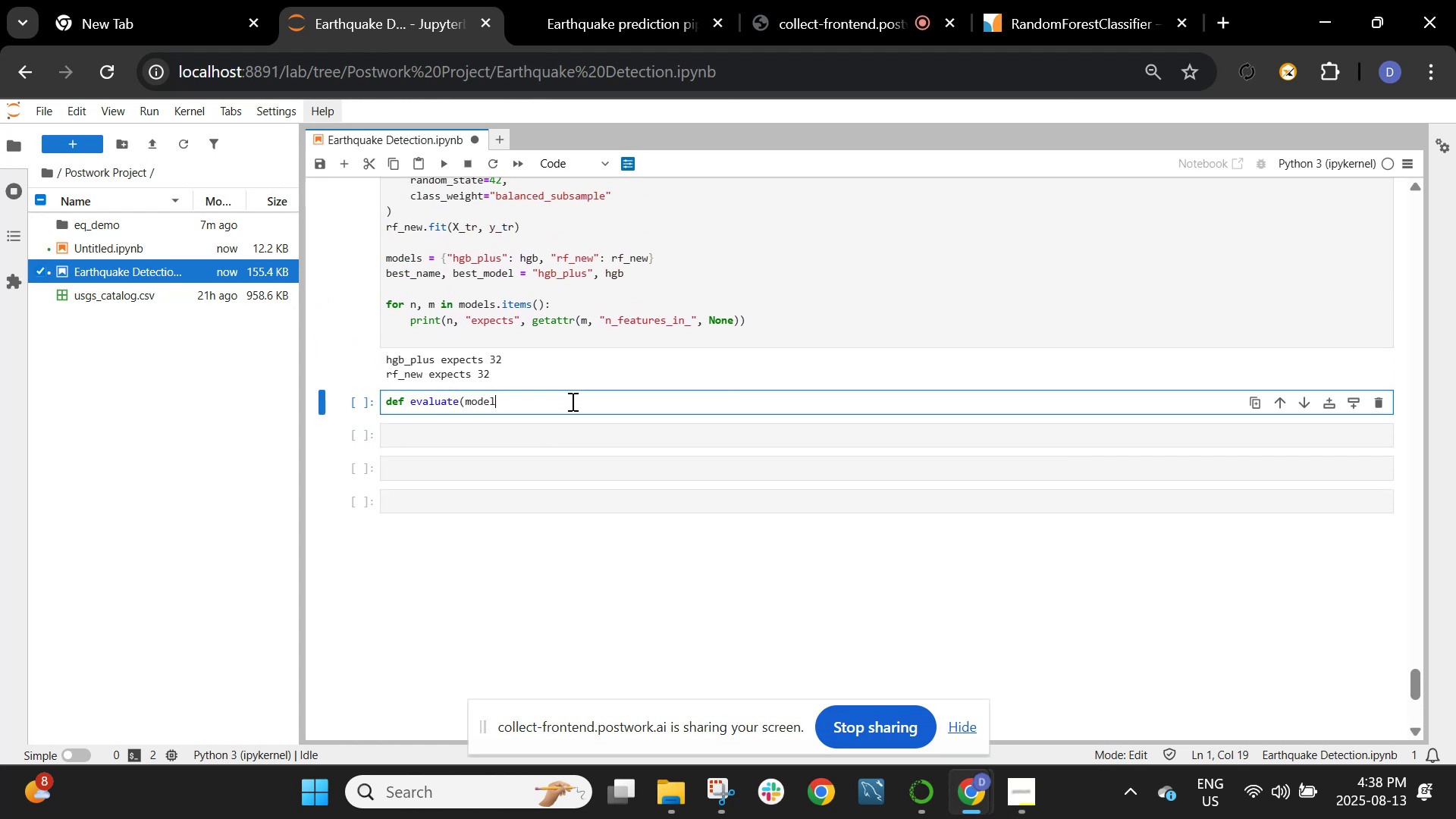 
type(, X, y):)
 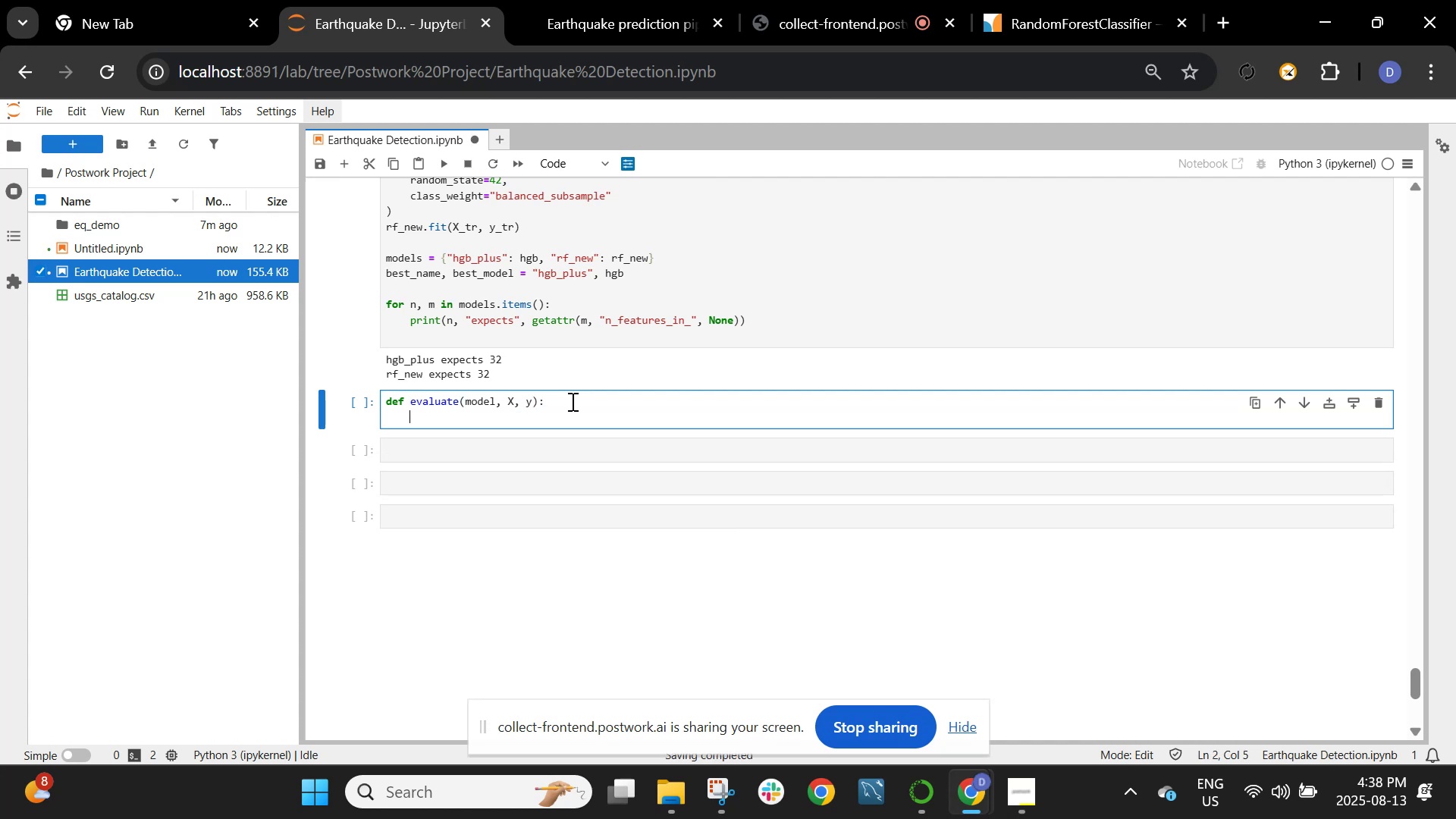 
 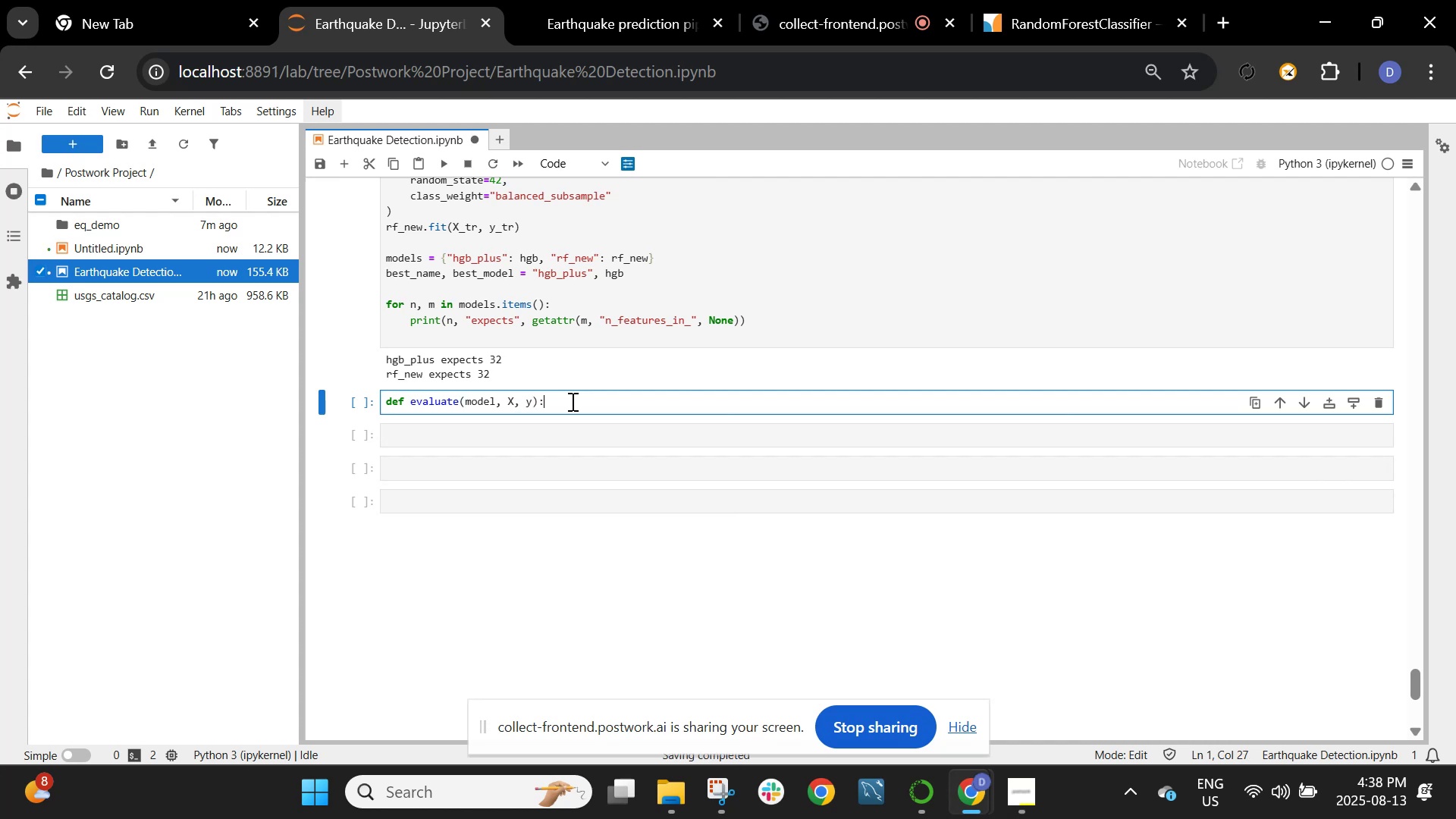 
key(Enter)
 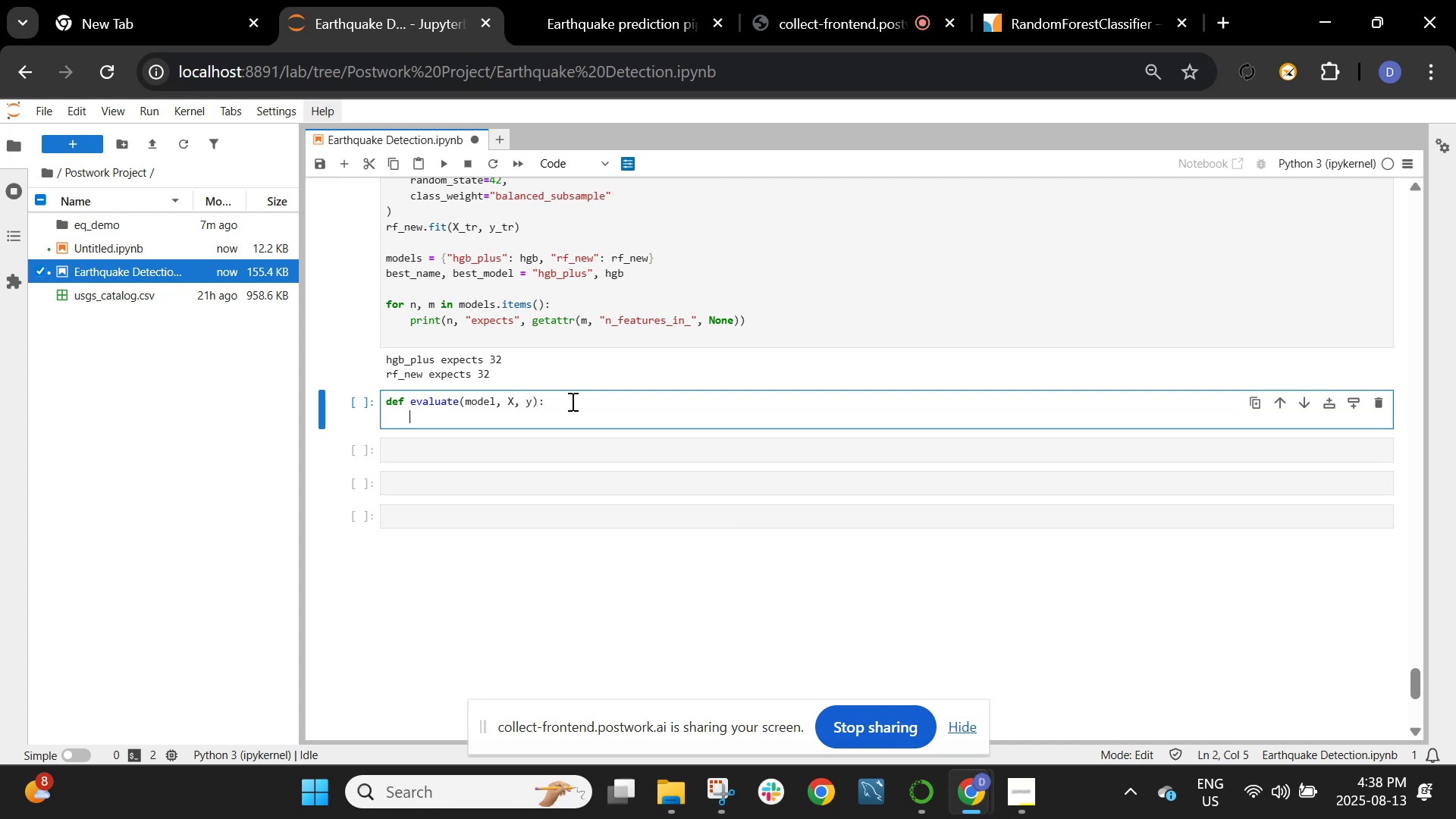 
type(p=model)
 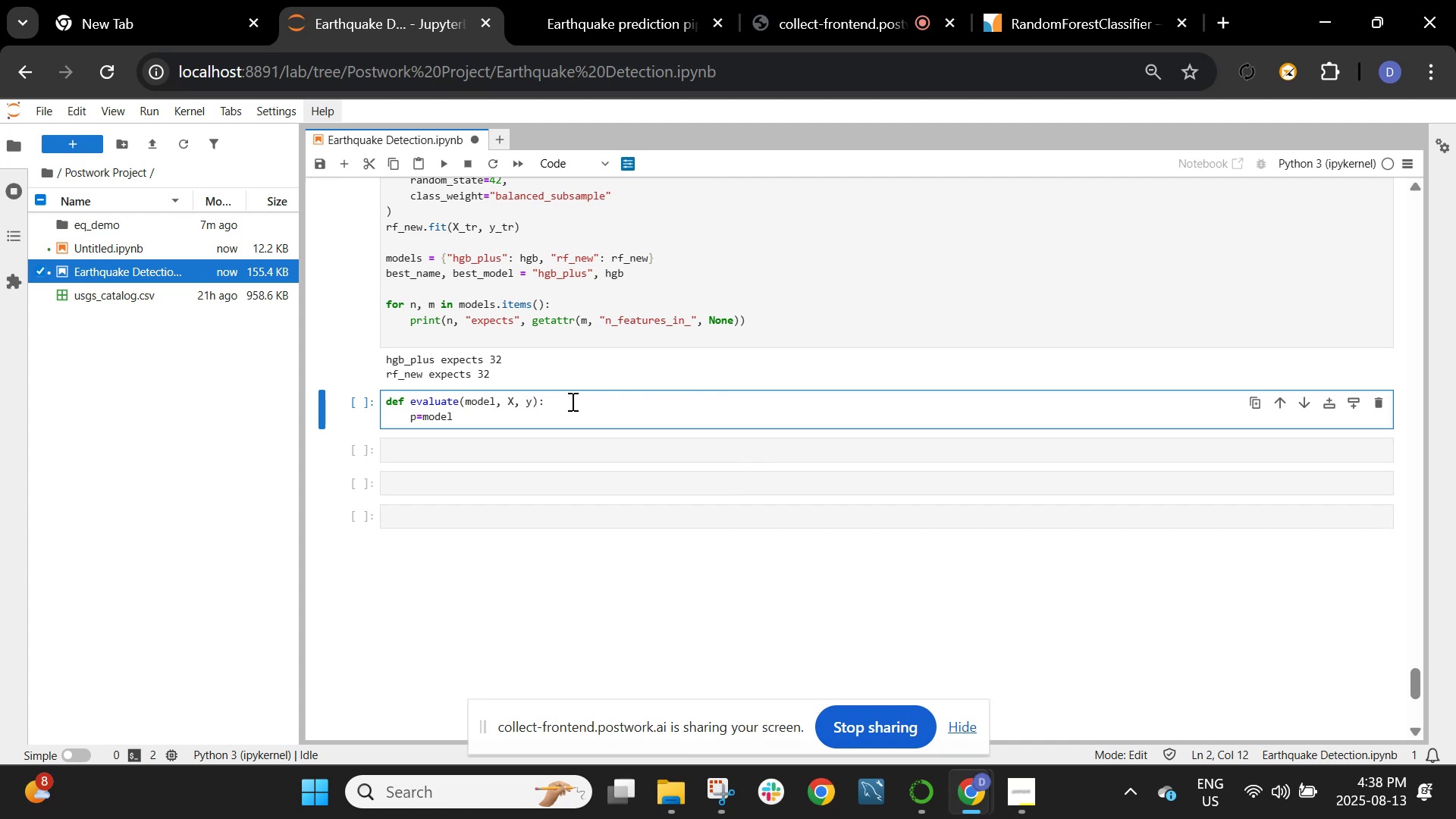 
hold_key(key=ShiftRight, duration=1.51)
 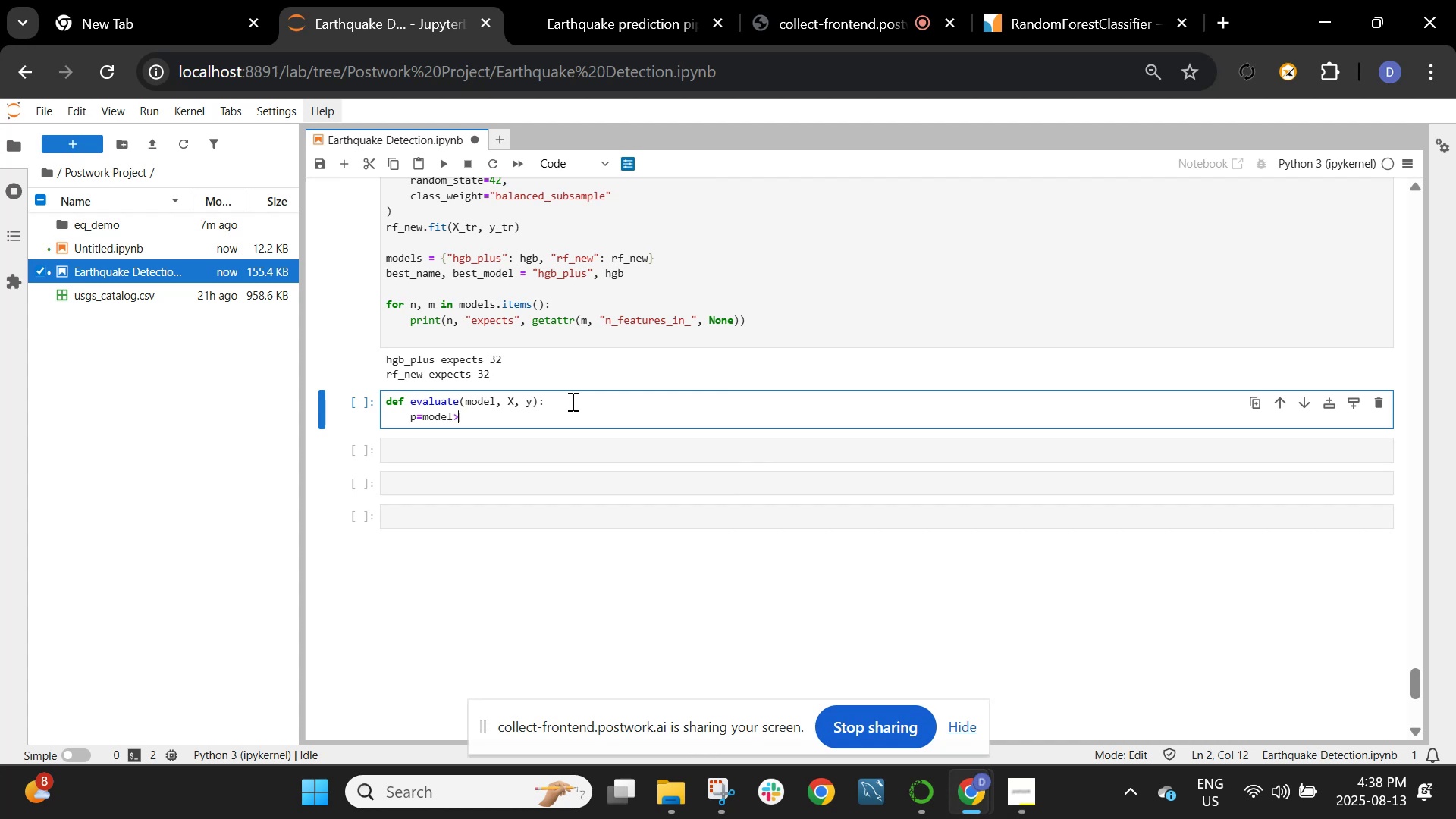 
type(>pr)
key(Backspace)
key(Backspace)
key(Backspace)
type(.predict_proba(X))
 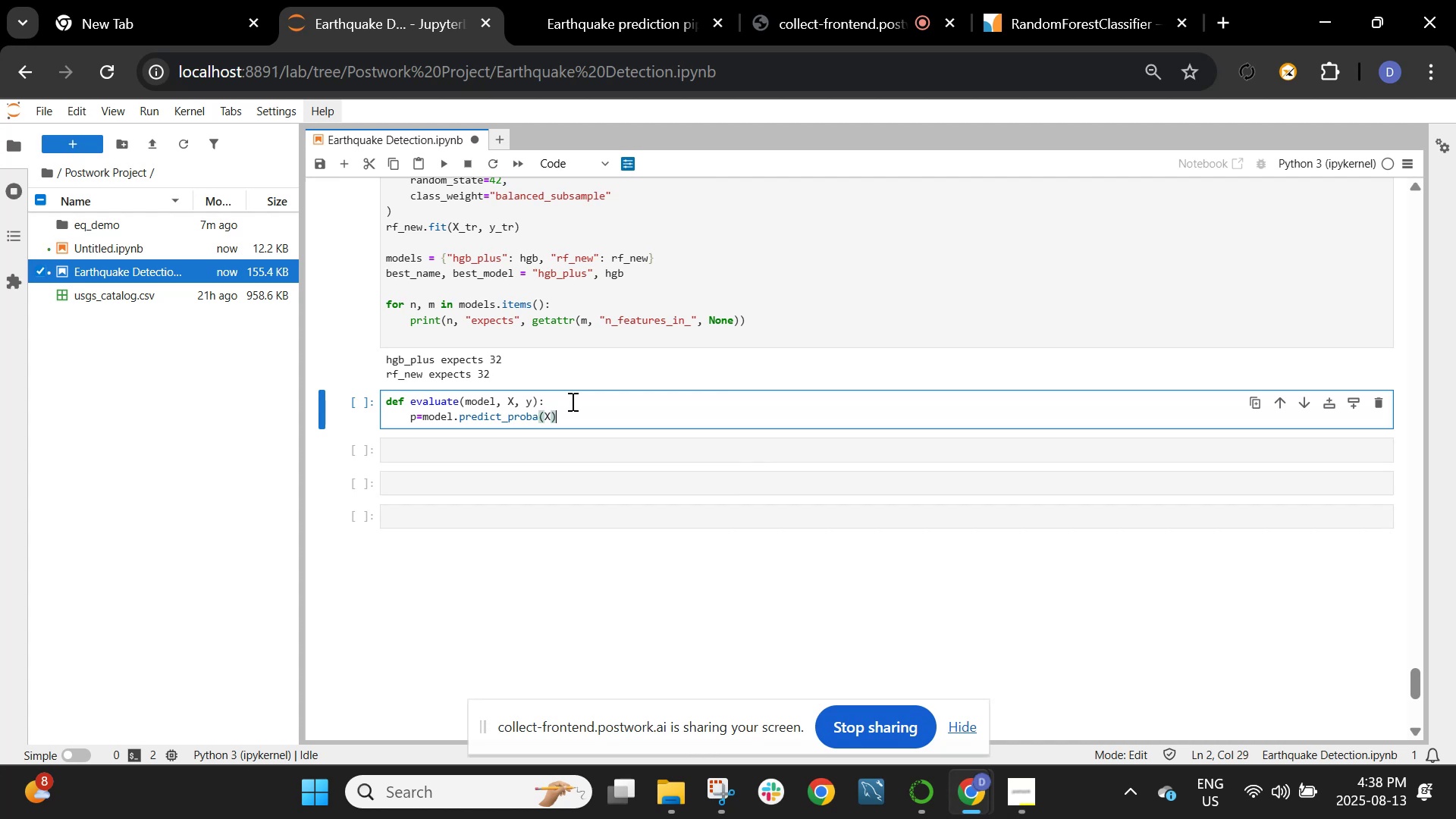 
key(BracketLeft)
 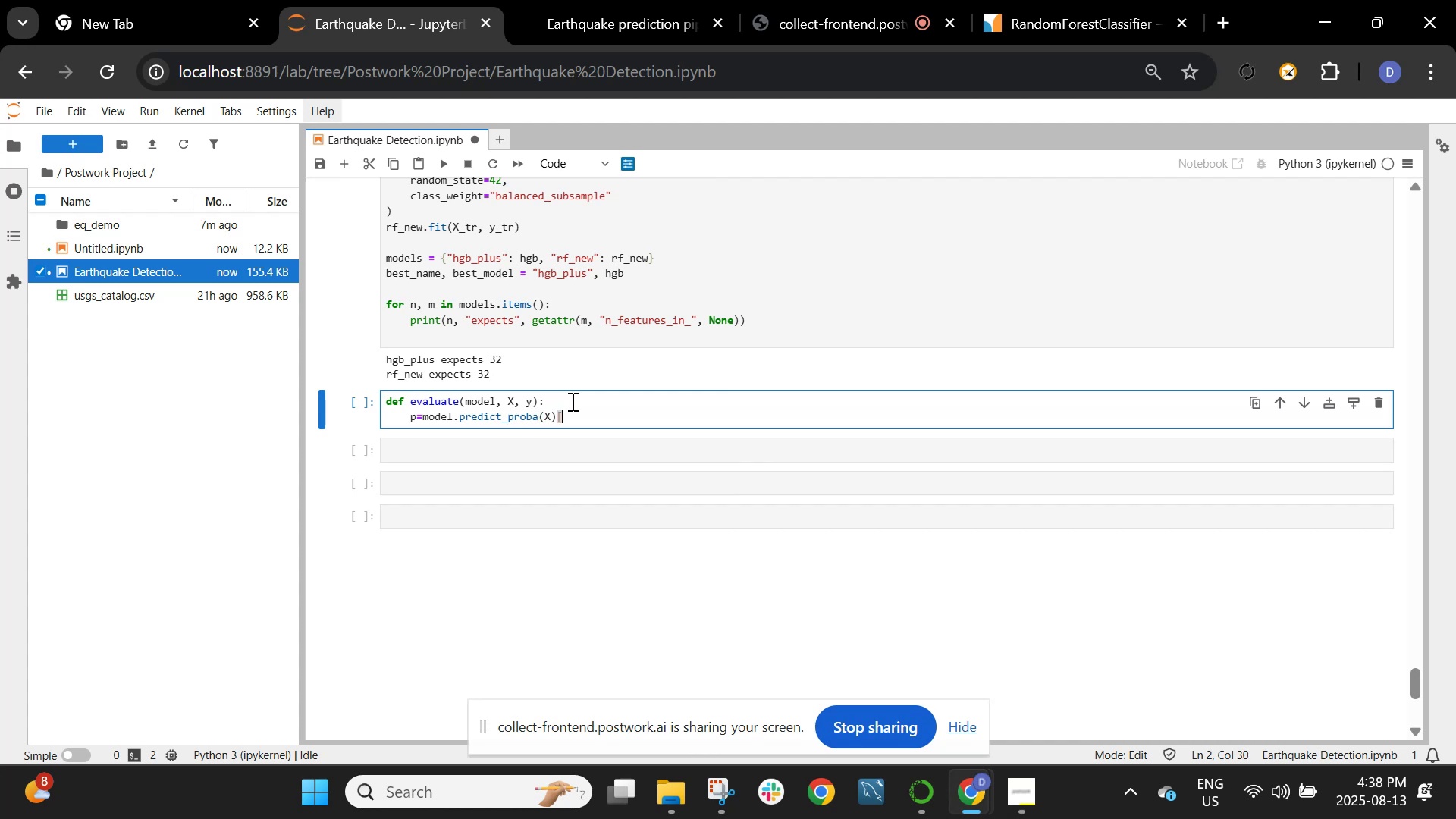 
key(Shift+Semicolon)
 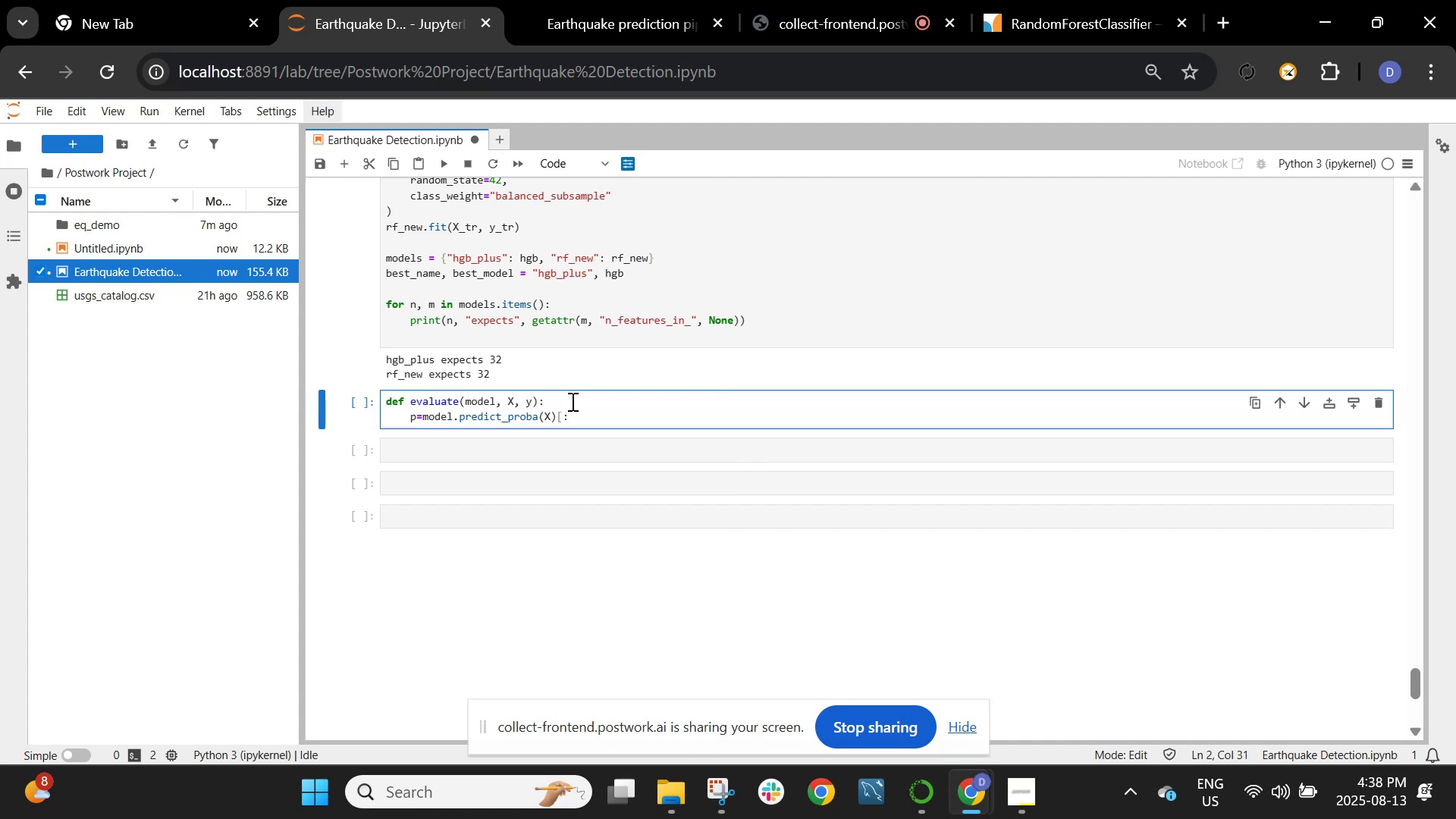 
key(Comma)
 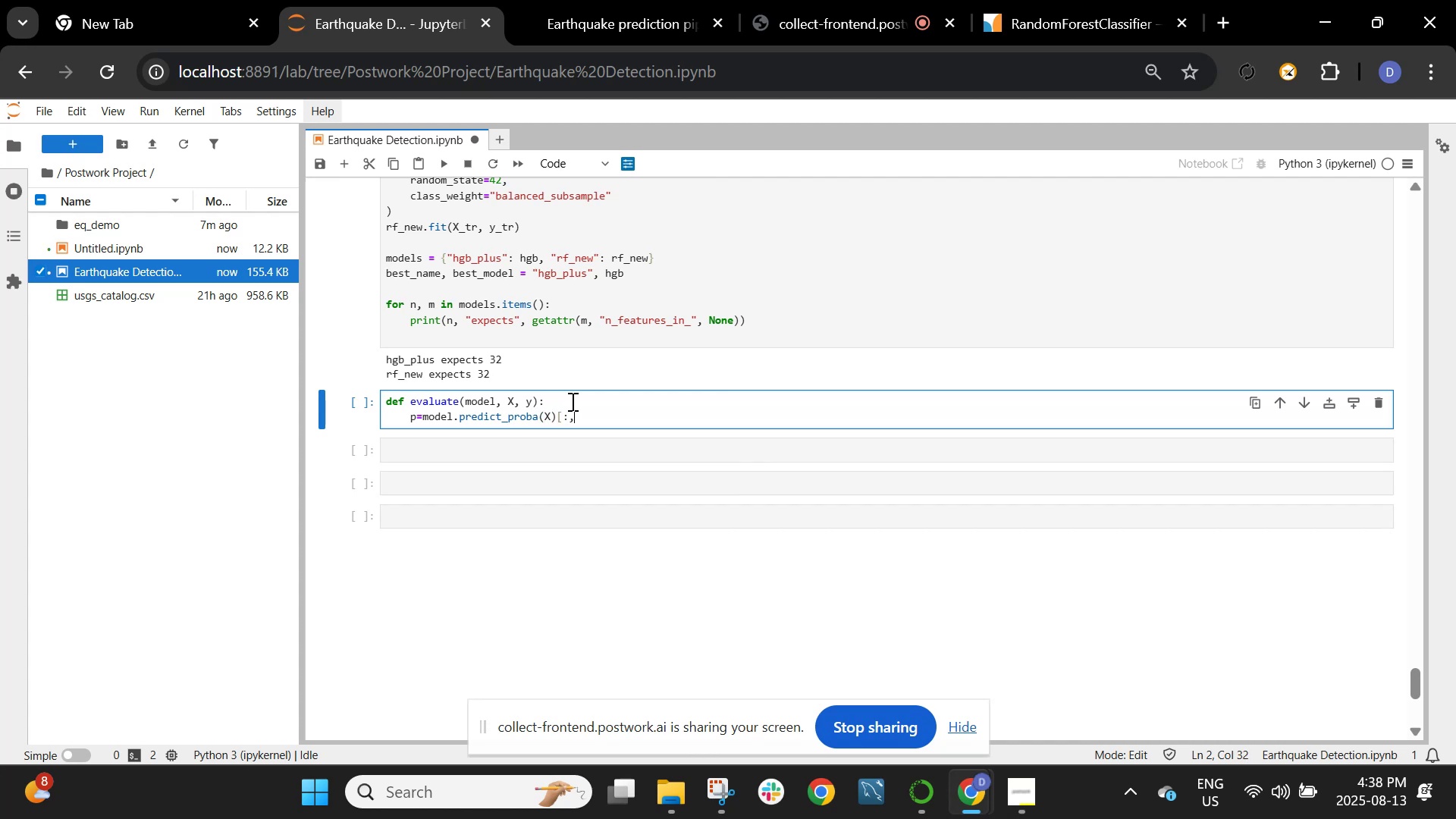 
key(1)
 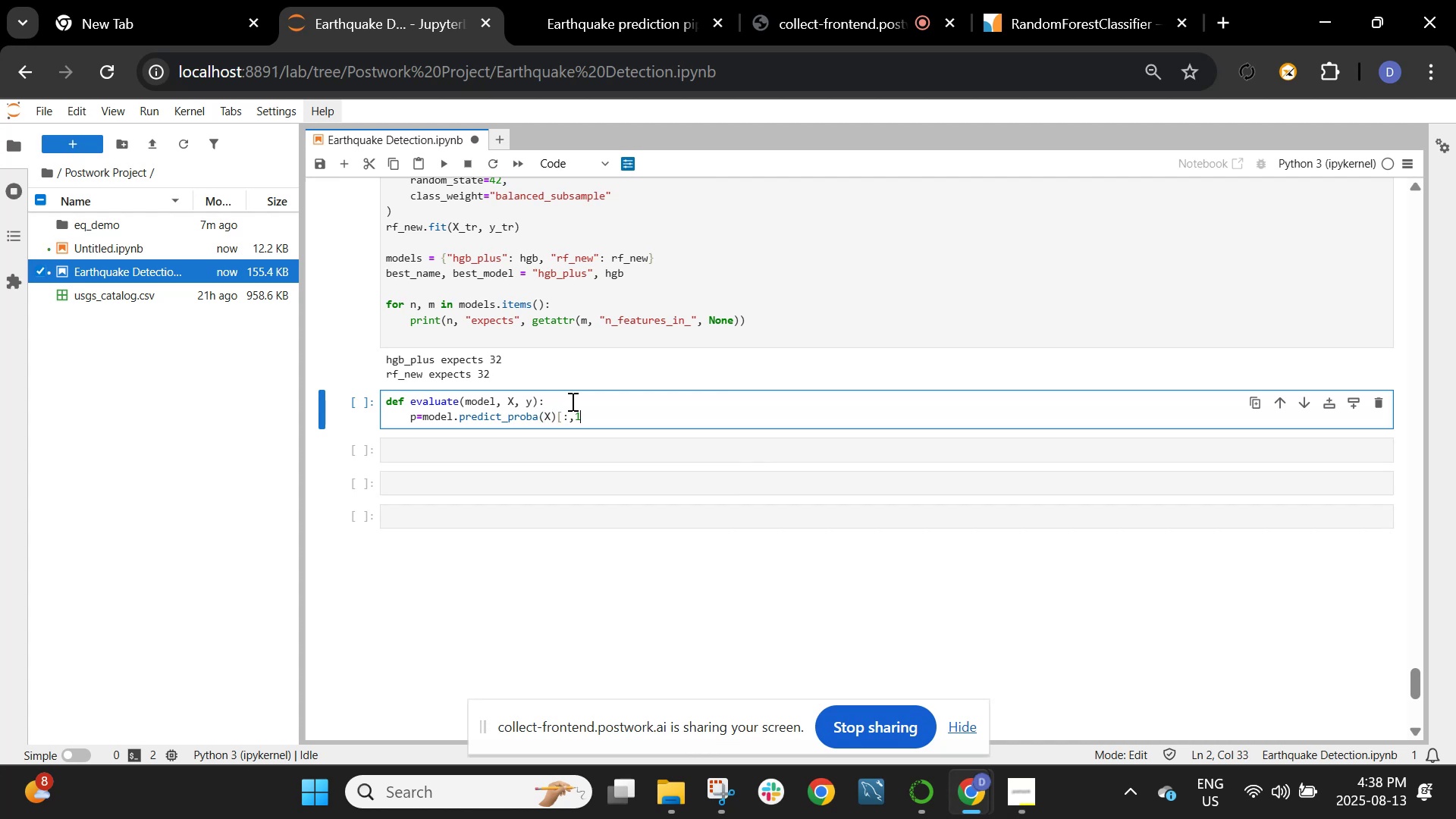 
key(BracketRight)
 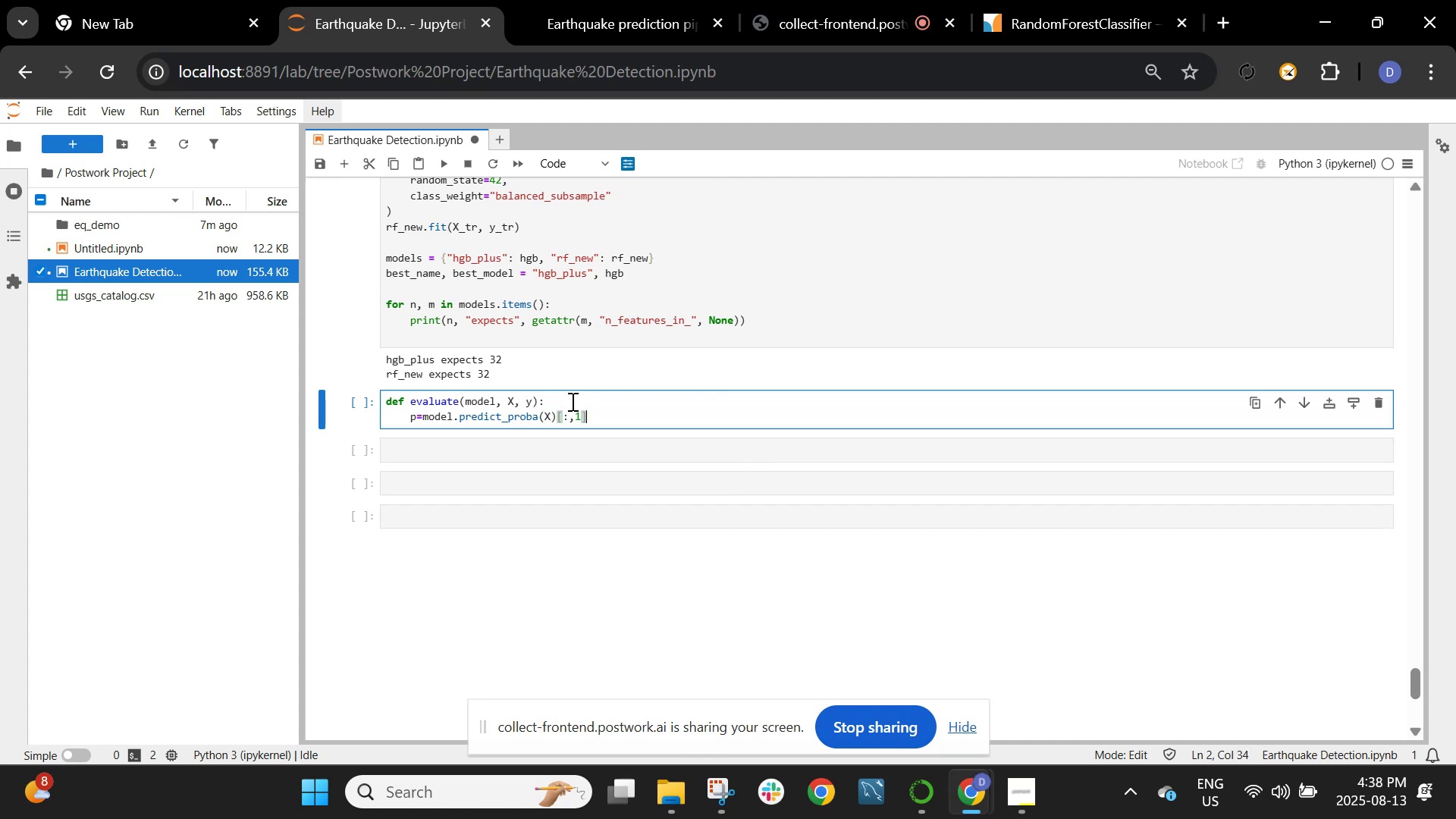 
key(Enter)
 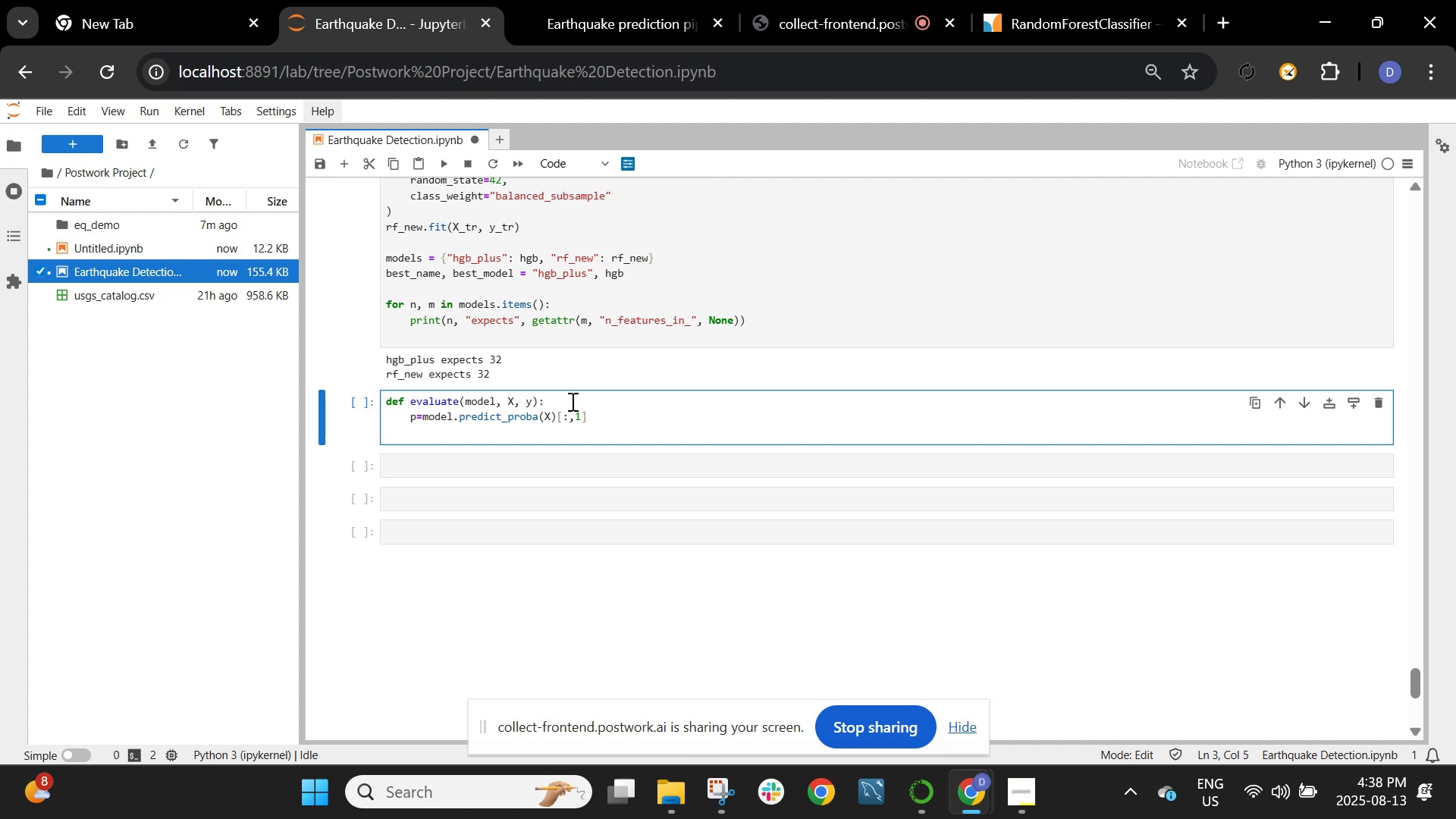 
type(return {)
 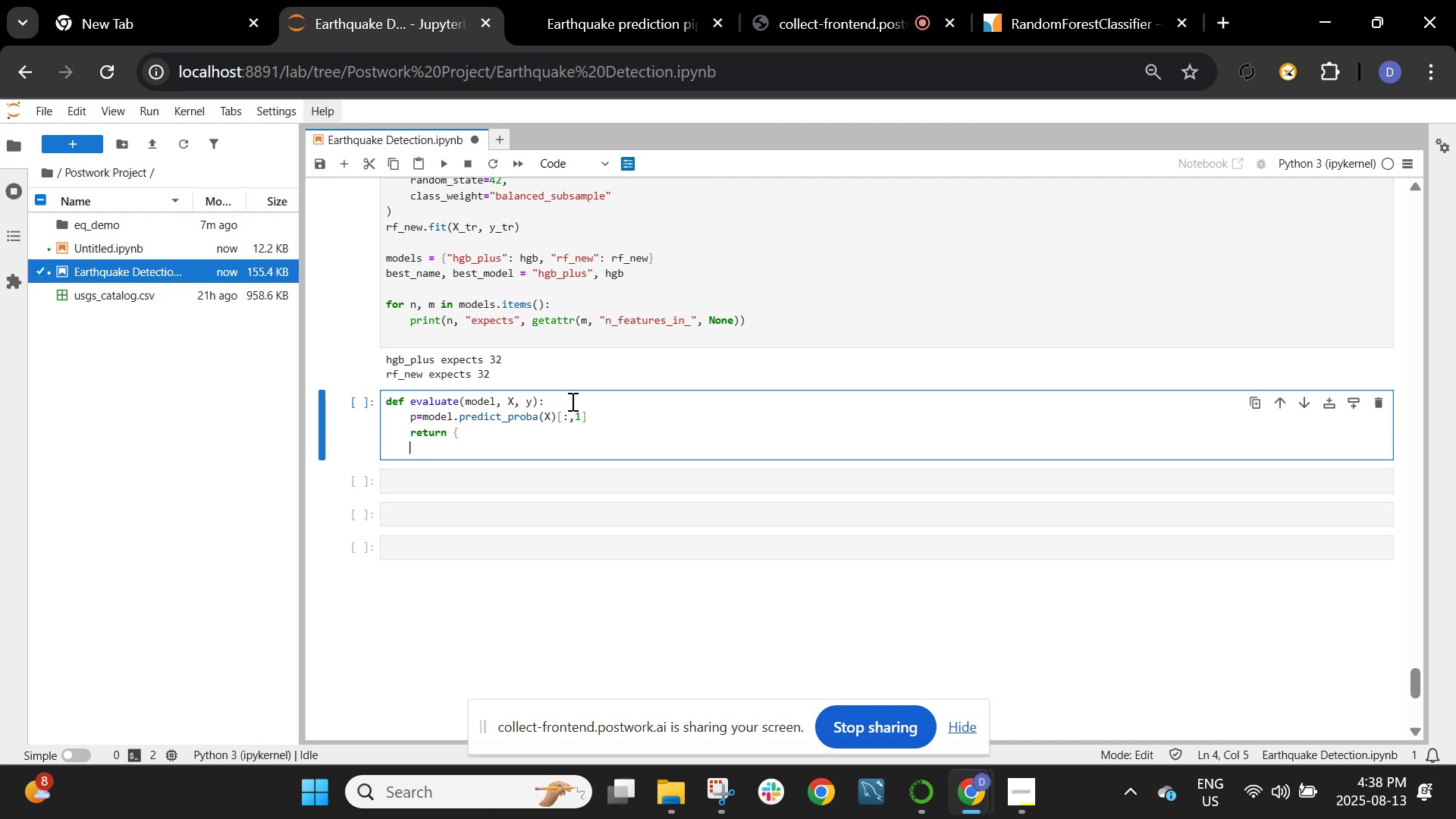 
 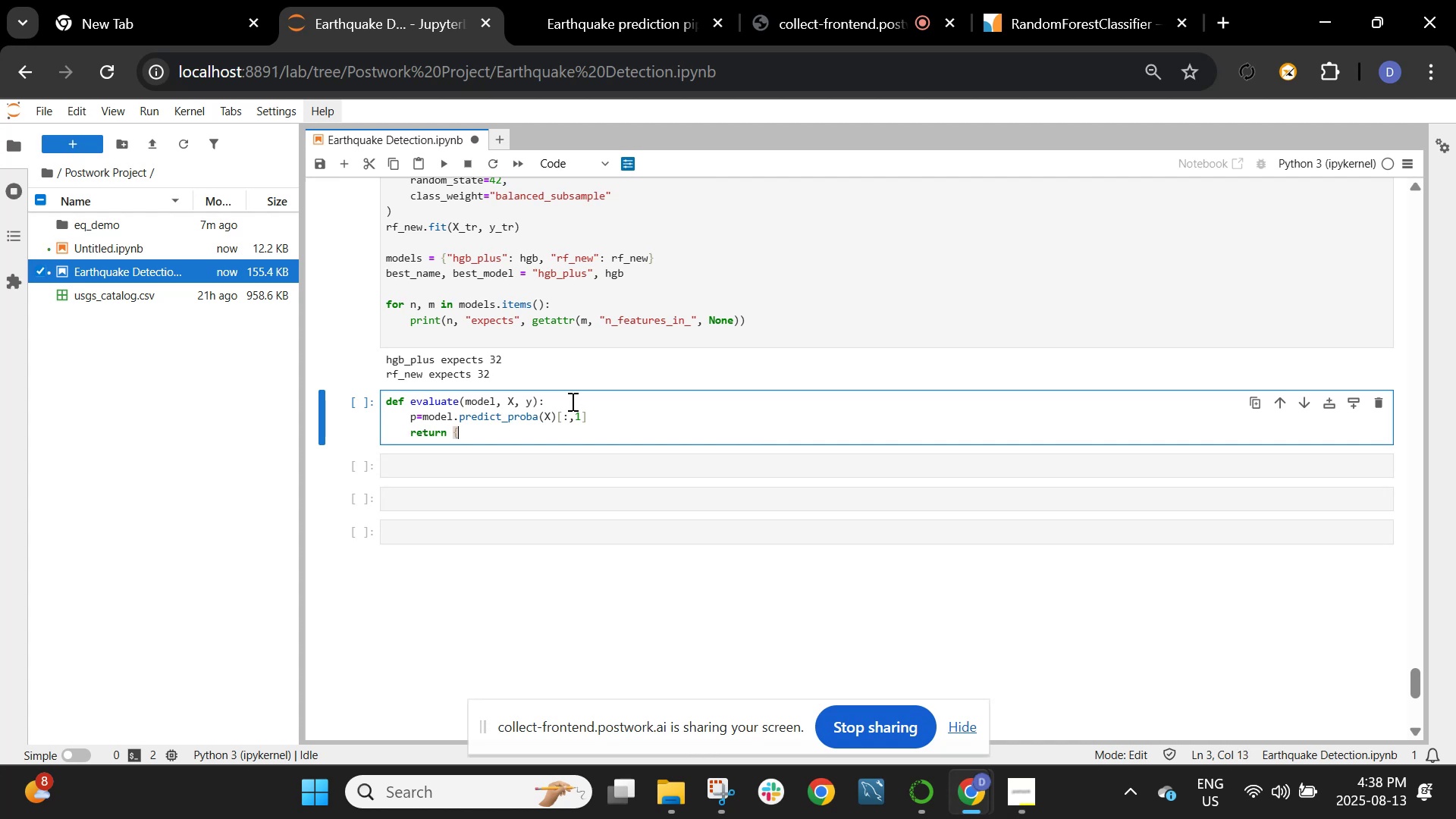 
key(Enter)
 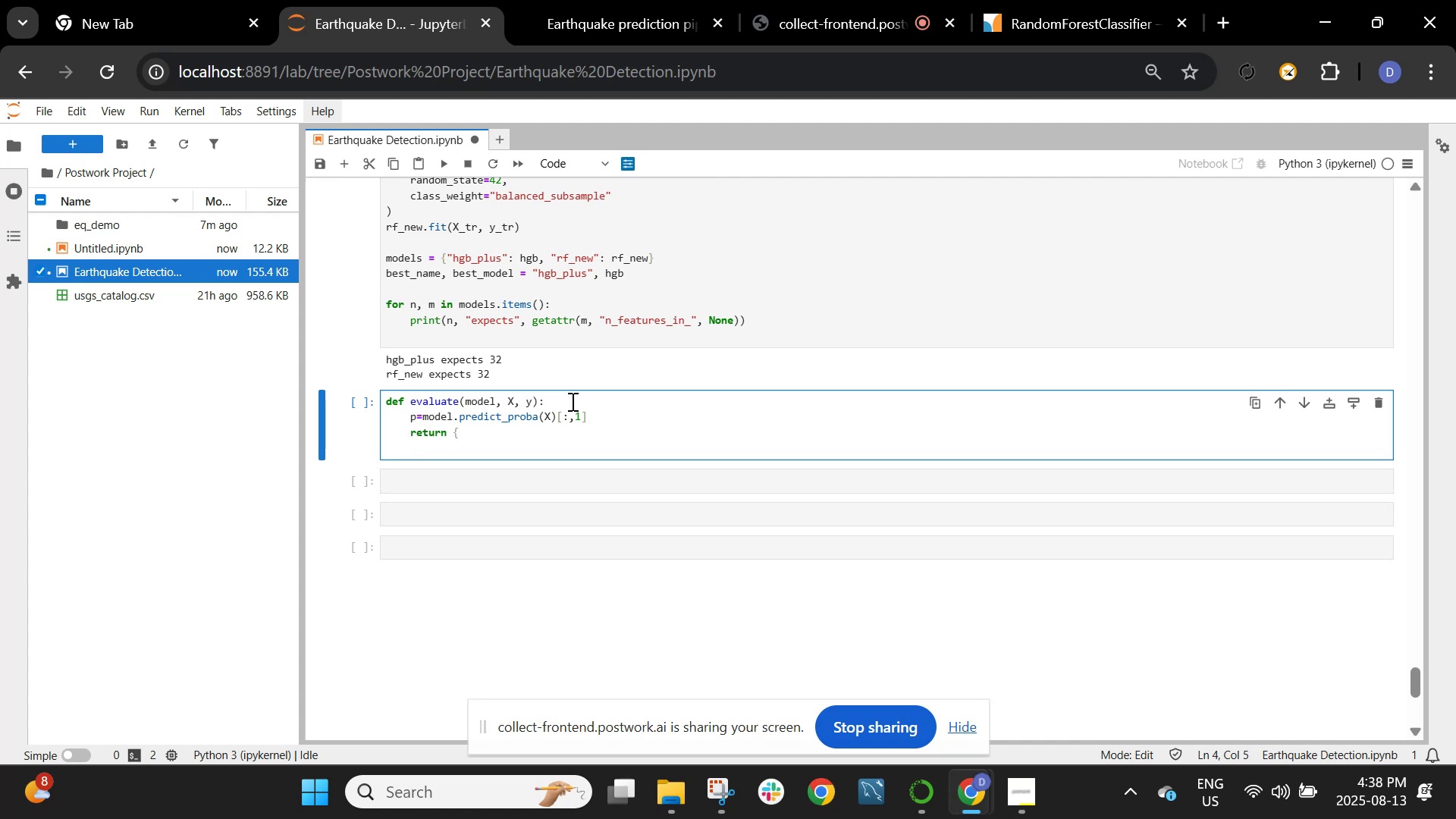 
type("brier": brier_scoir)
key(Backspace)
key(Backspace)
type(re_loss(y,p),)
 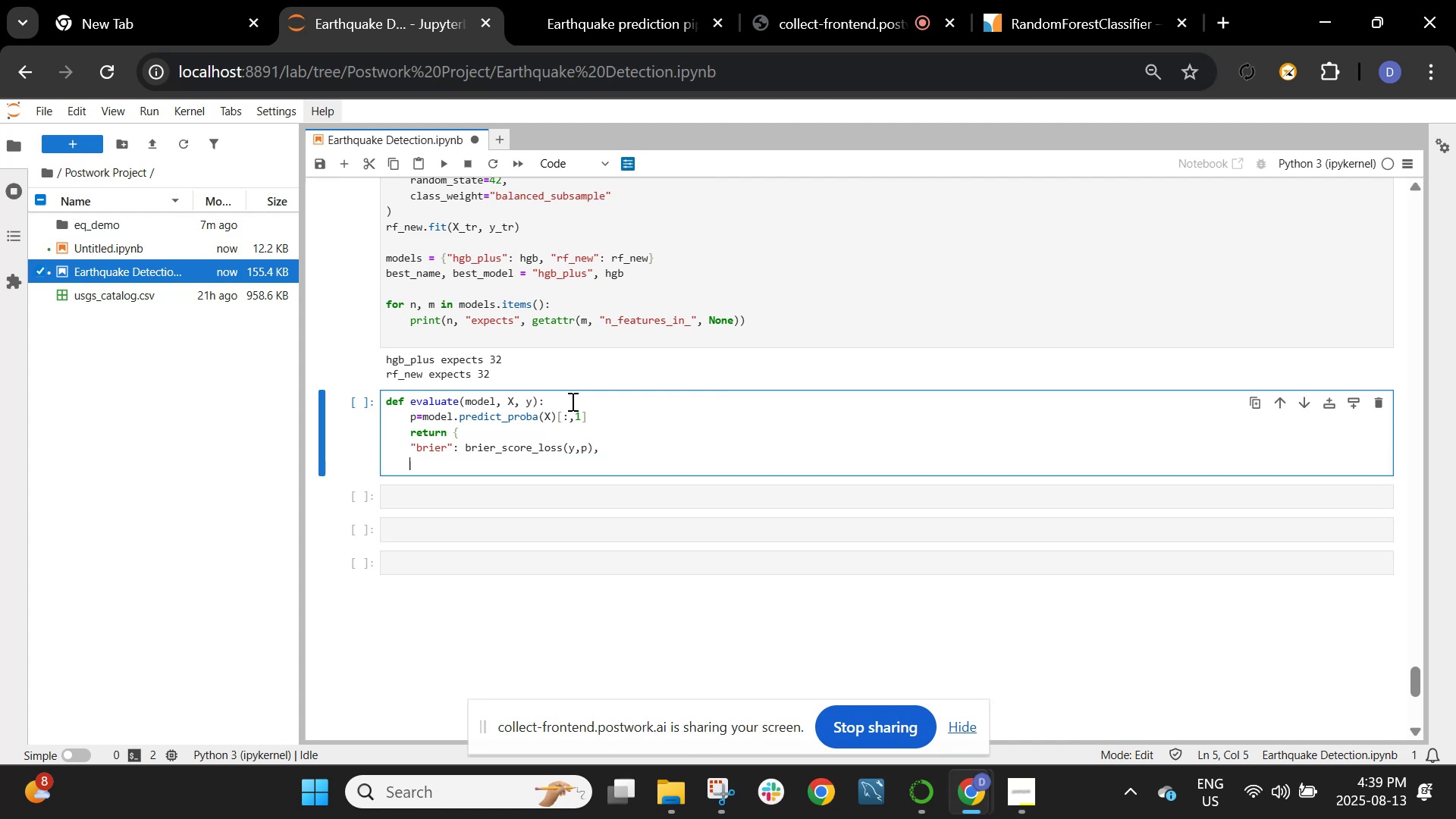 
 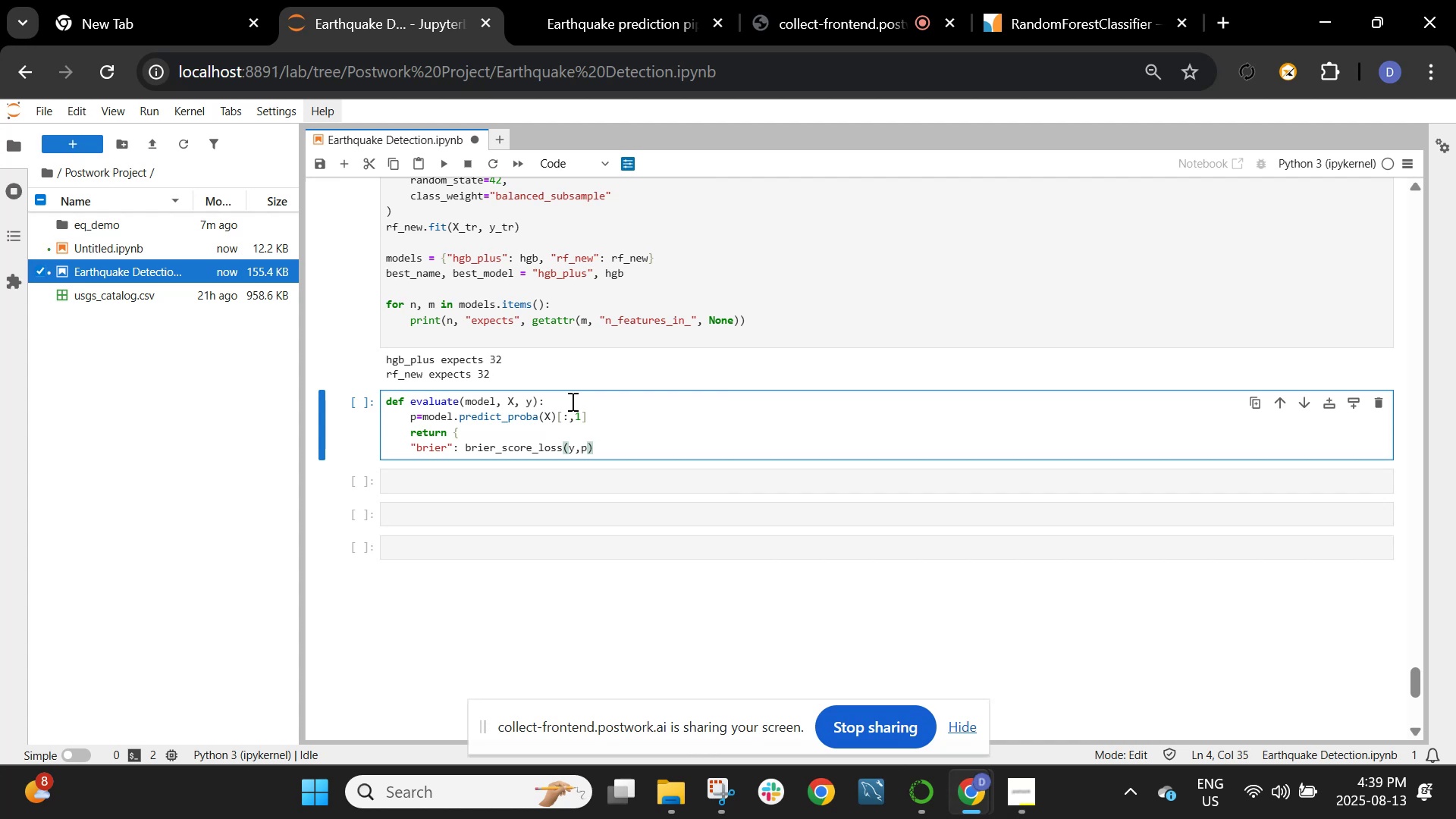 
key(Enter)
 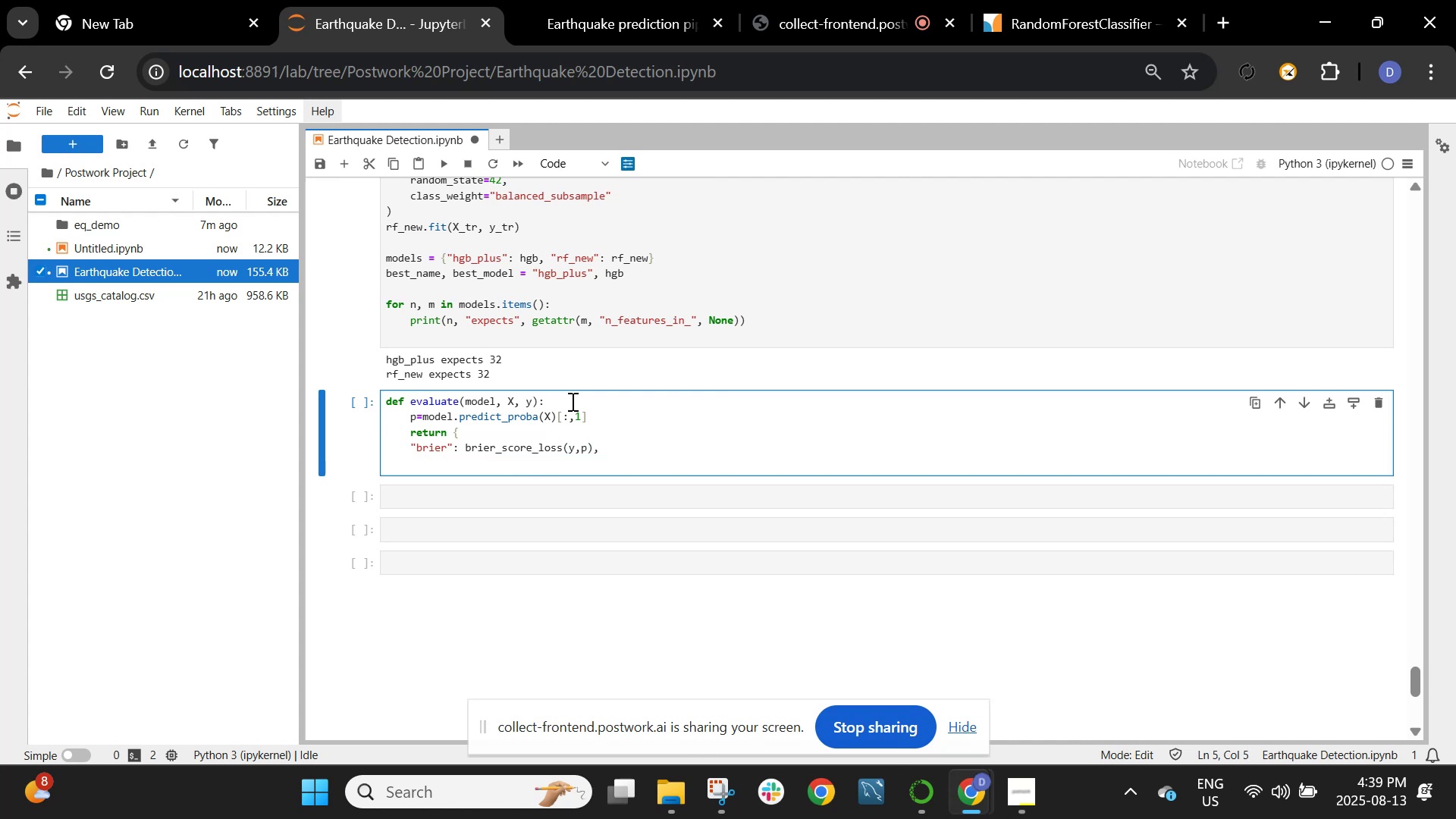 
type("roc_auc")
 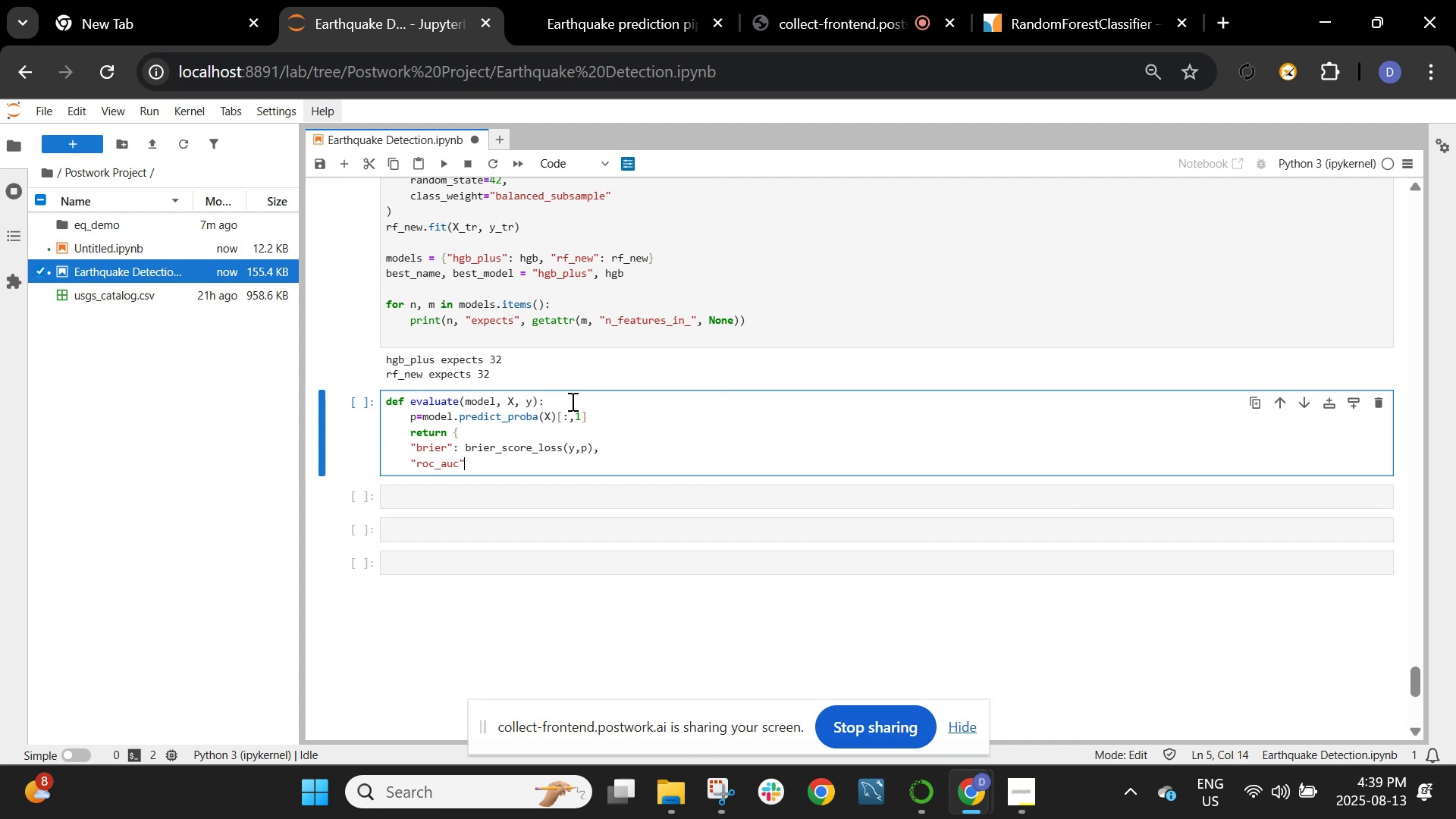 
 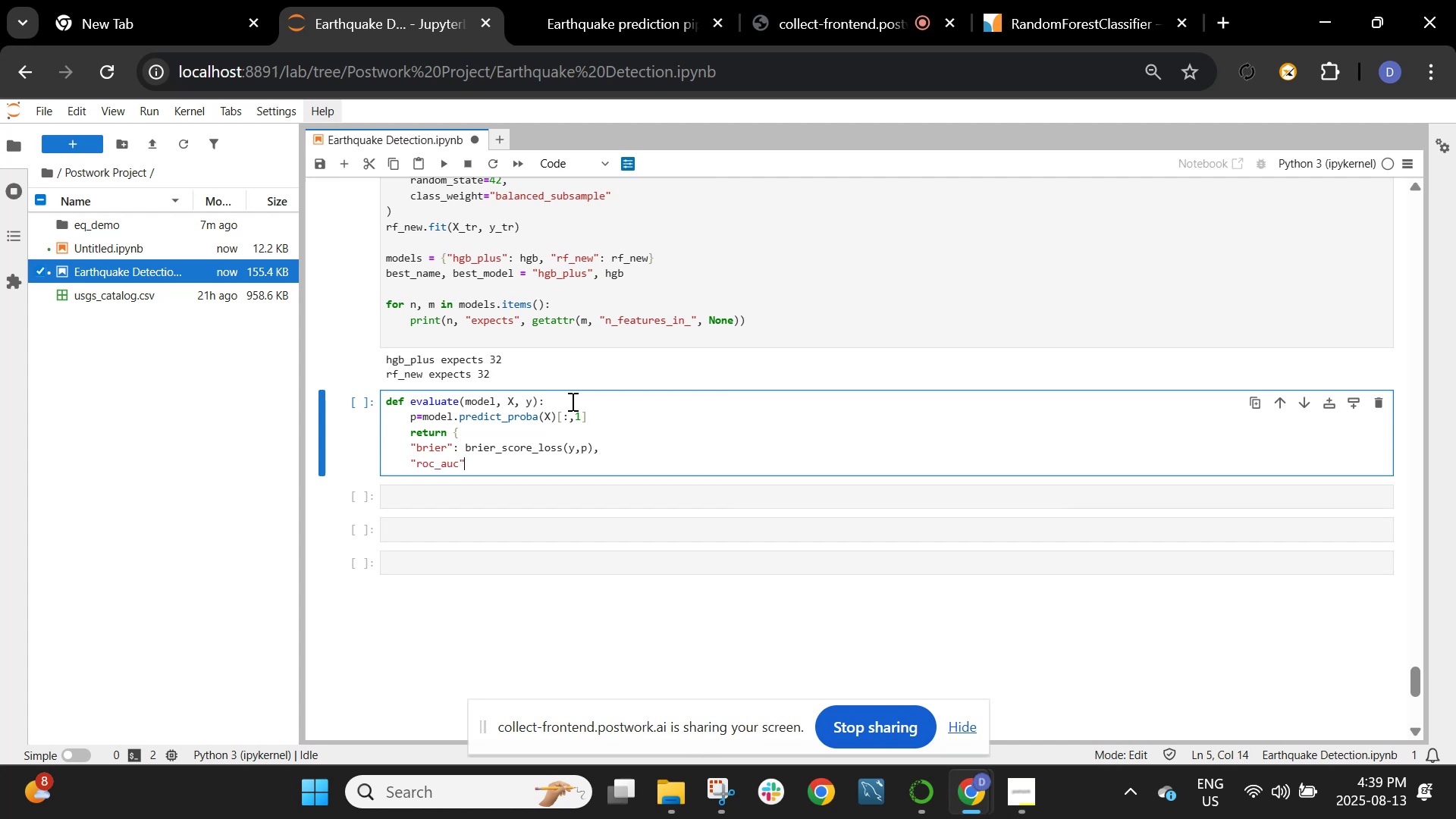 
key(Enter)
 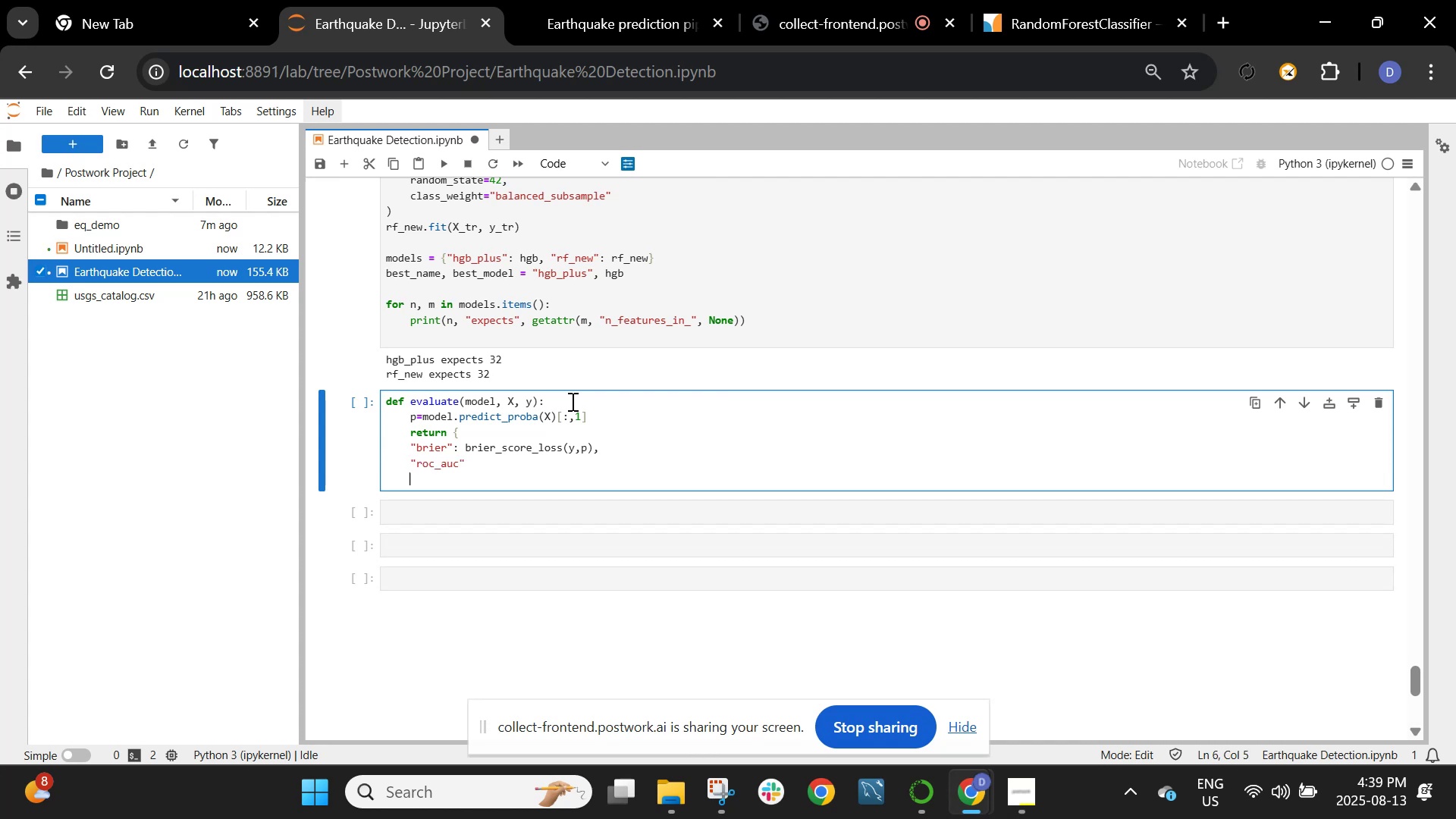 
type("pr_auc")
 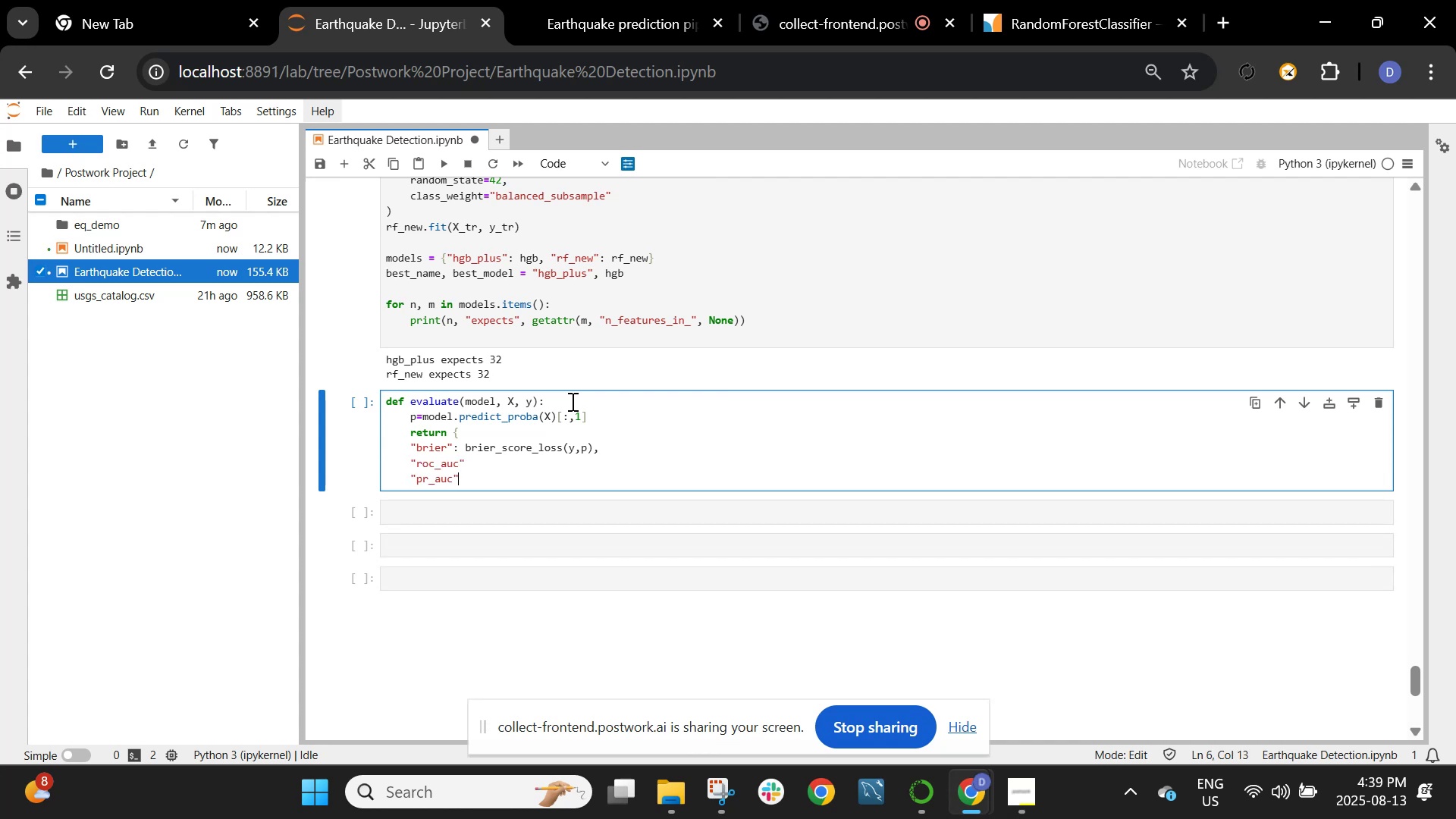 
key(Enter)
 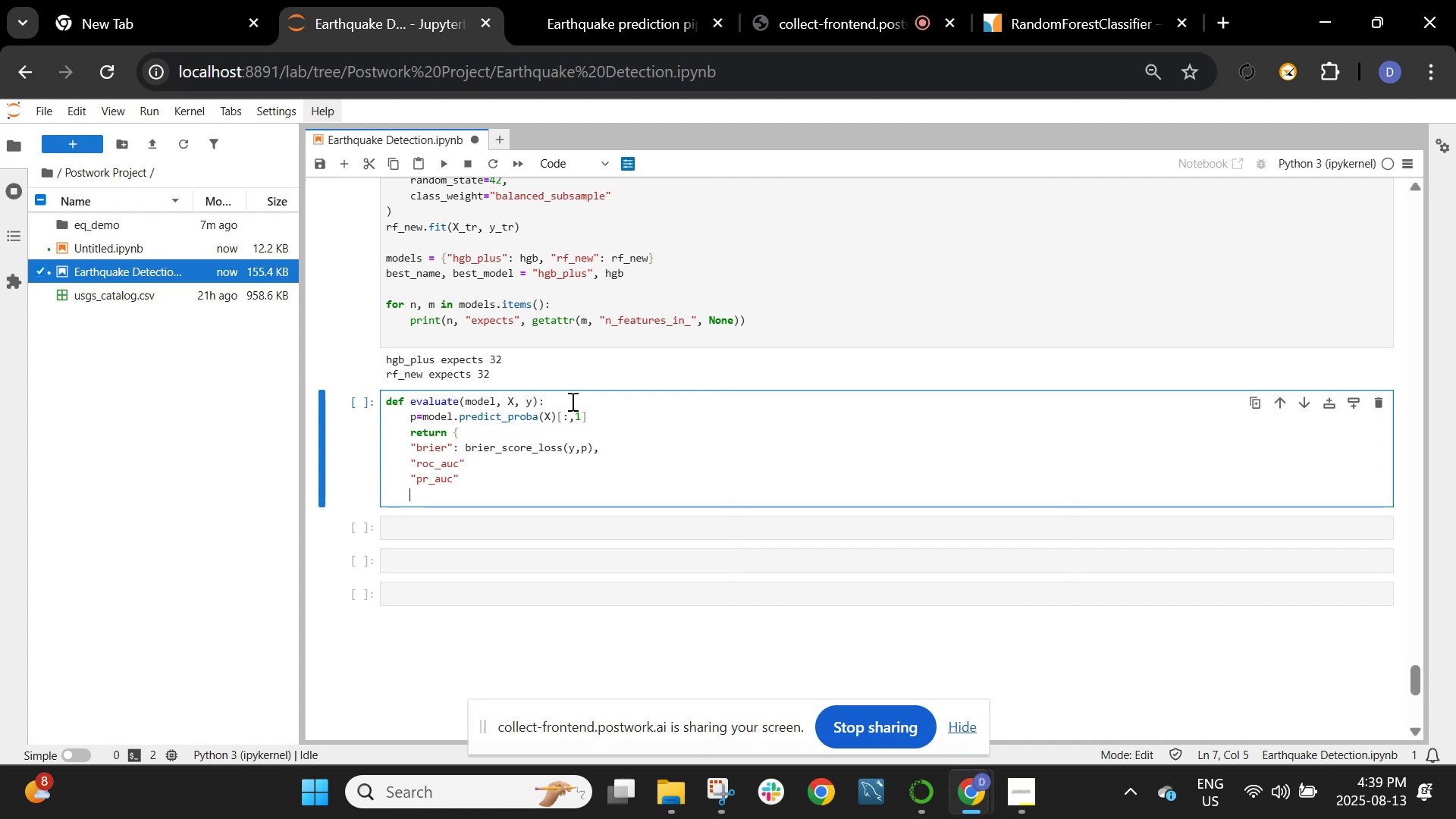 
type("pos_raye)
key(Backspace)
key(Backspace)
type(te": float(np.mean(y)))
 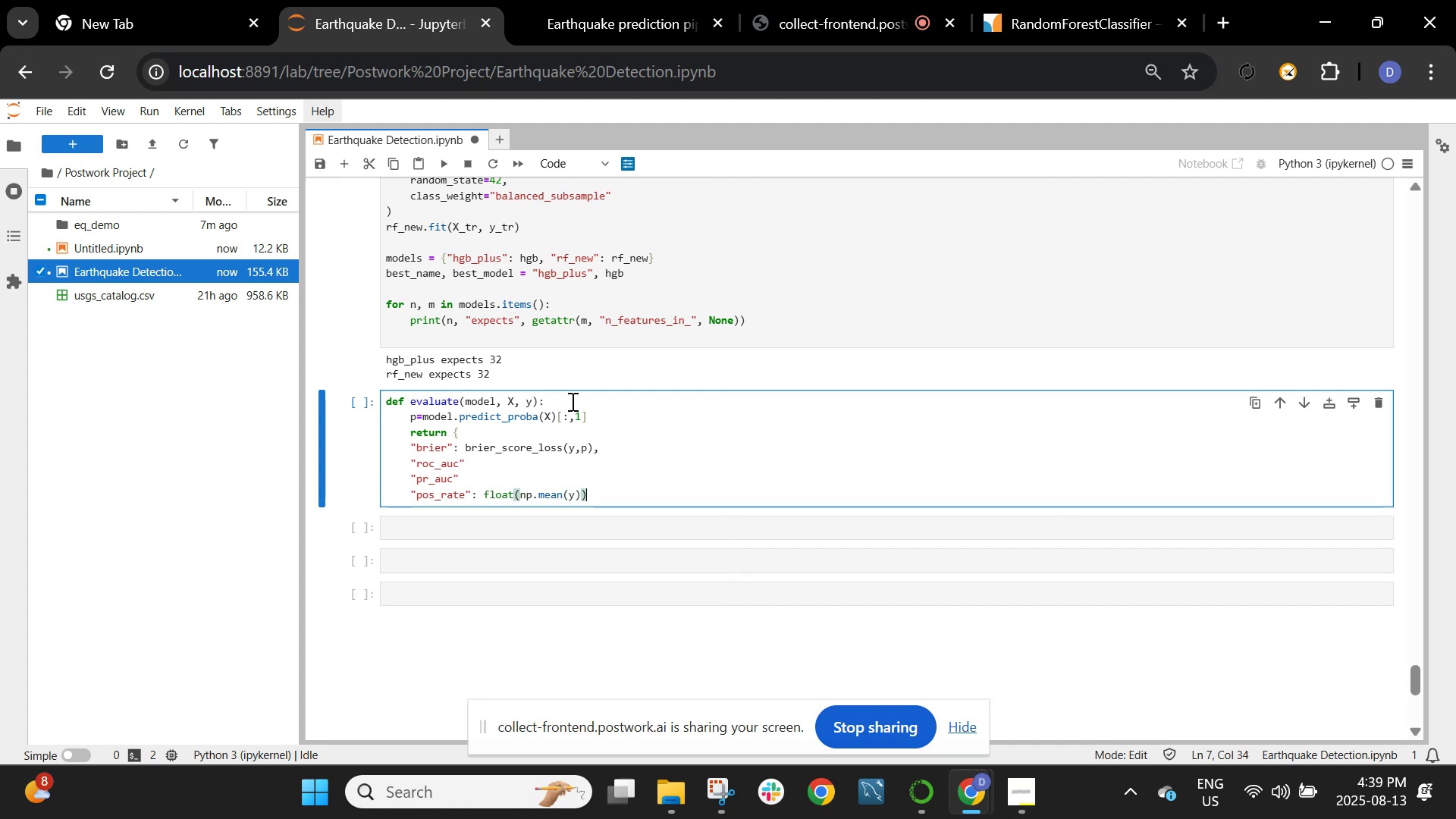 
left_click([492, 480])
 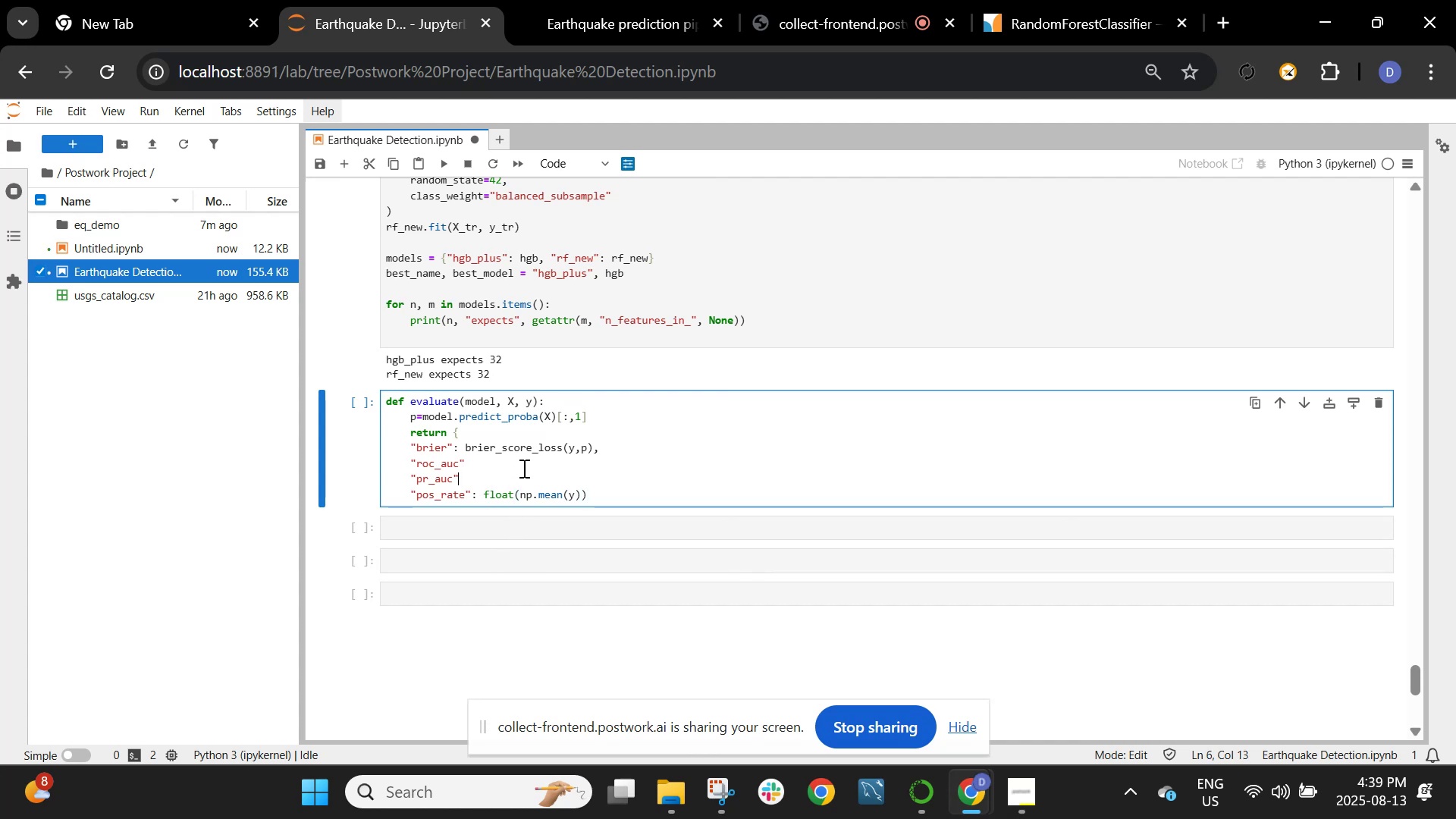 
type(: average_precision_score(y,p),)
 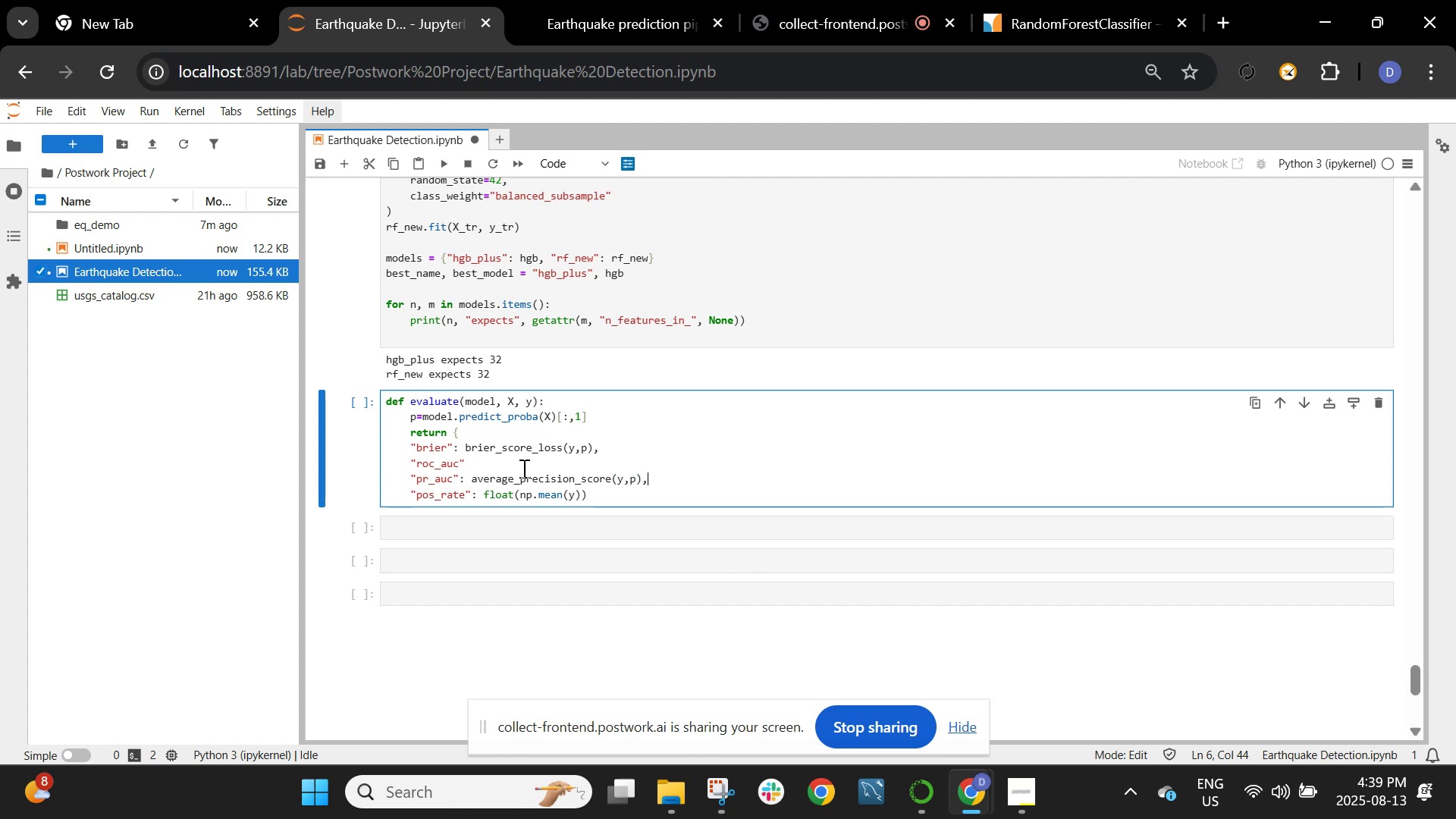 
left_click([522, 468])
 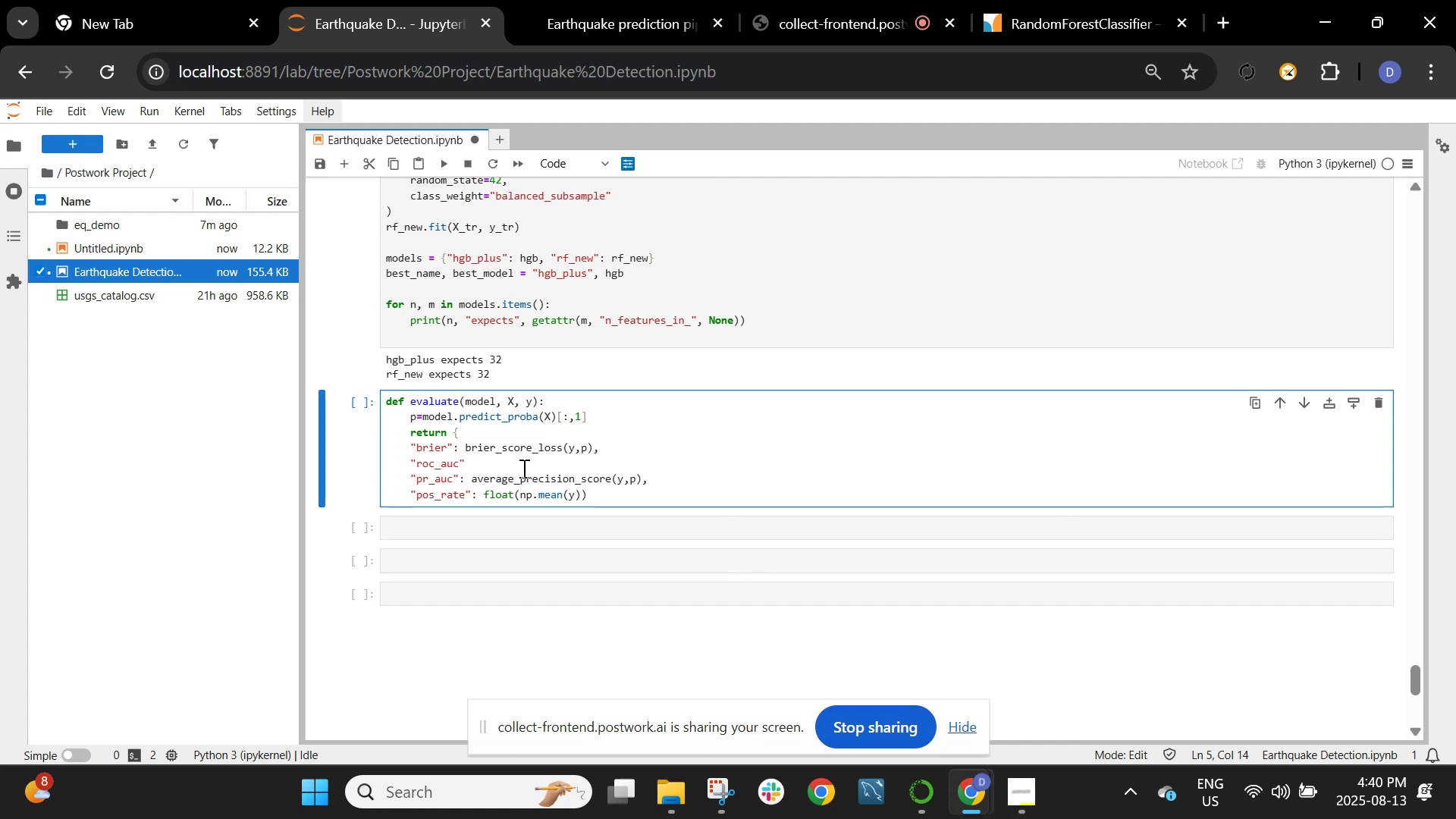 
type(: roc_auc_sv)
key(Backspace)
type(cppr)
key(Backspace)
key(Backspace)
key(Backspace)
type(ore(y,o)
key(Backspace)
type(p))
 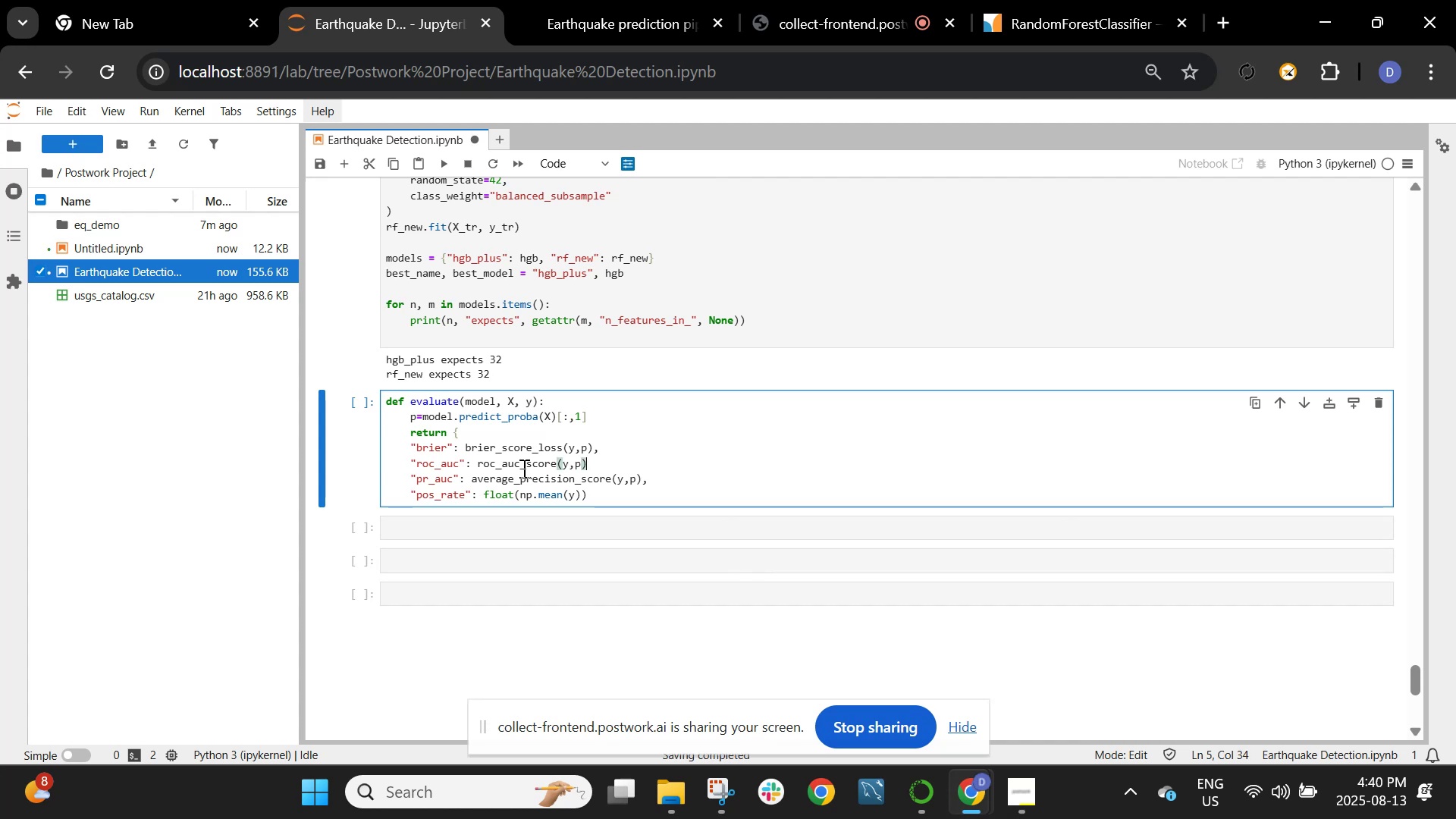 
key(Semicolon)
 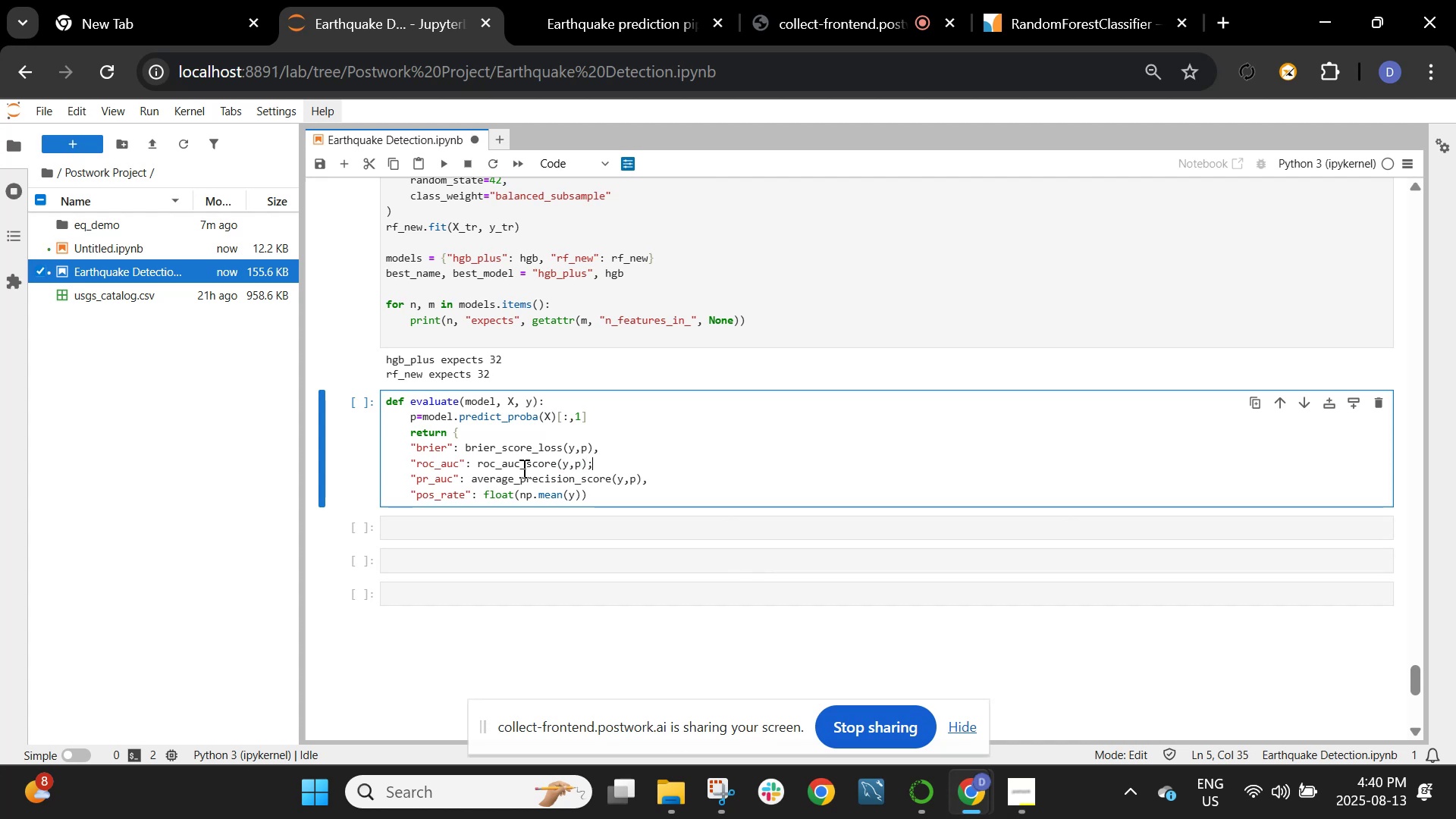 
key(Backspace)
 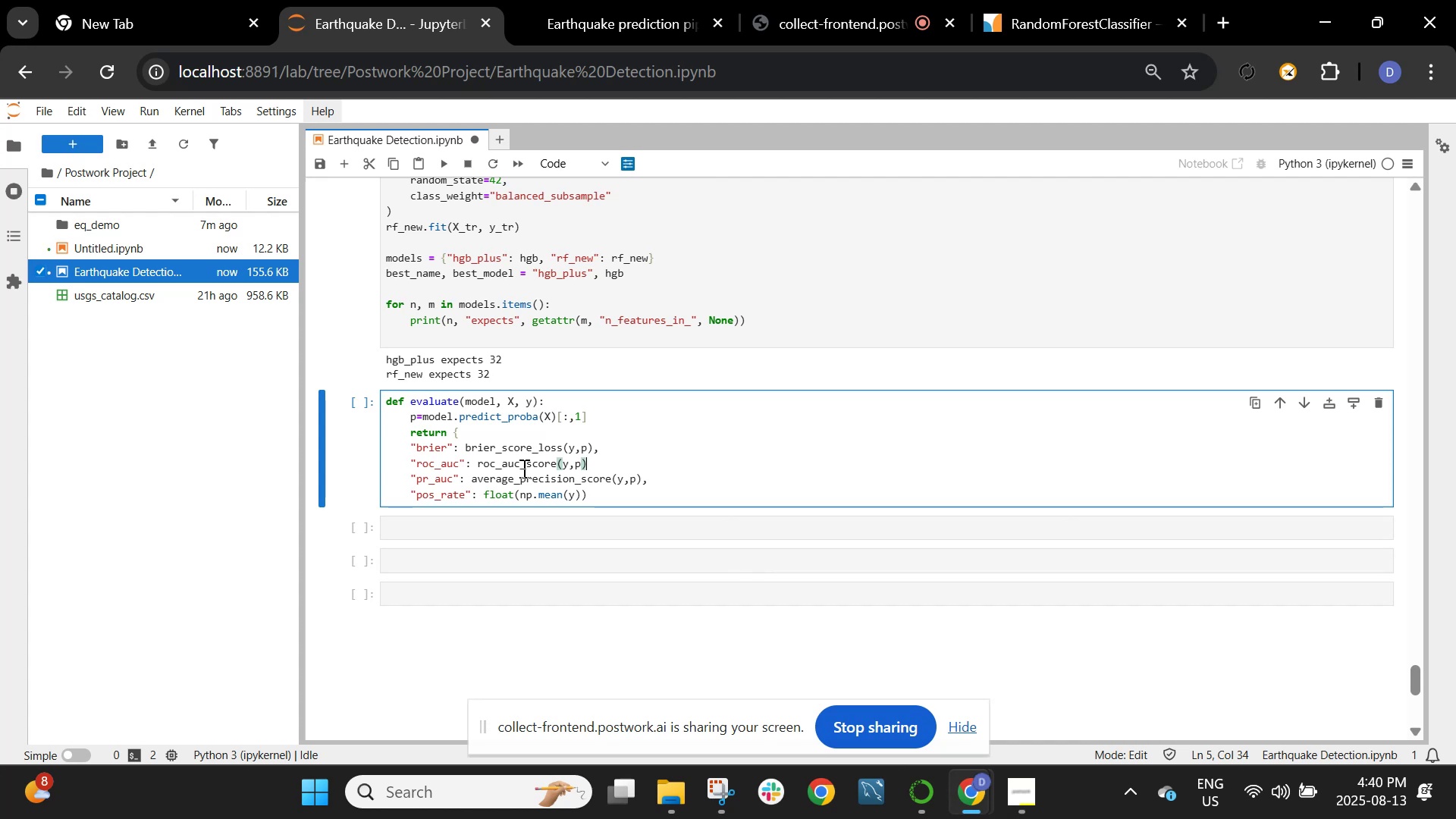 
key(Comma)
 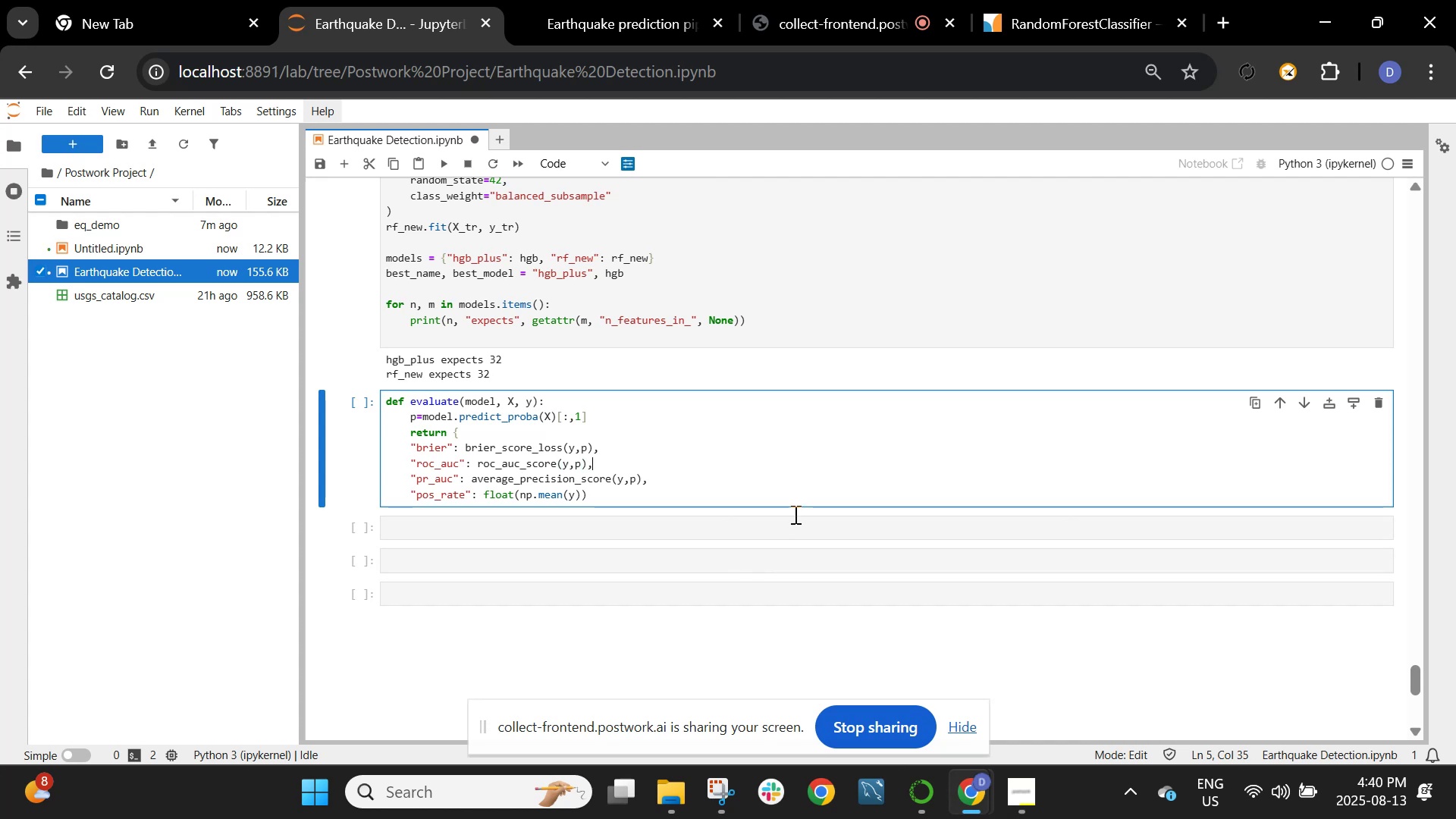 
left_click([804, 493])
 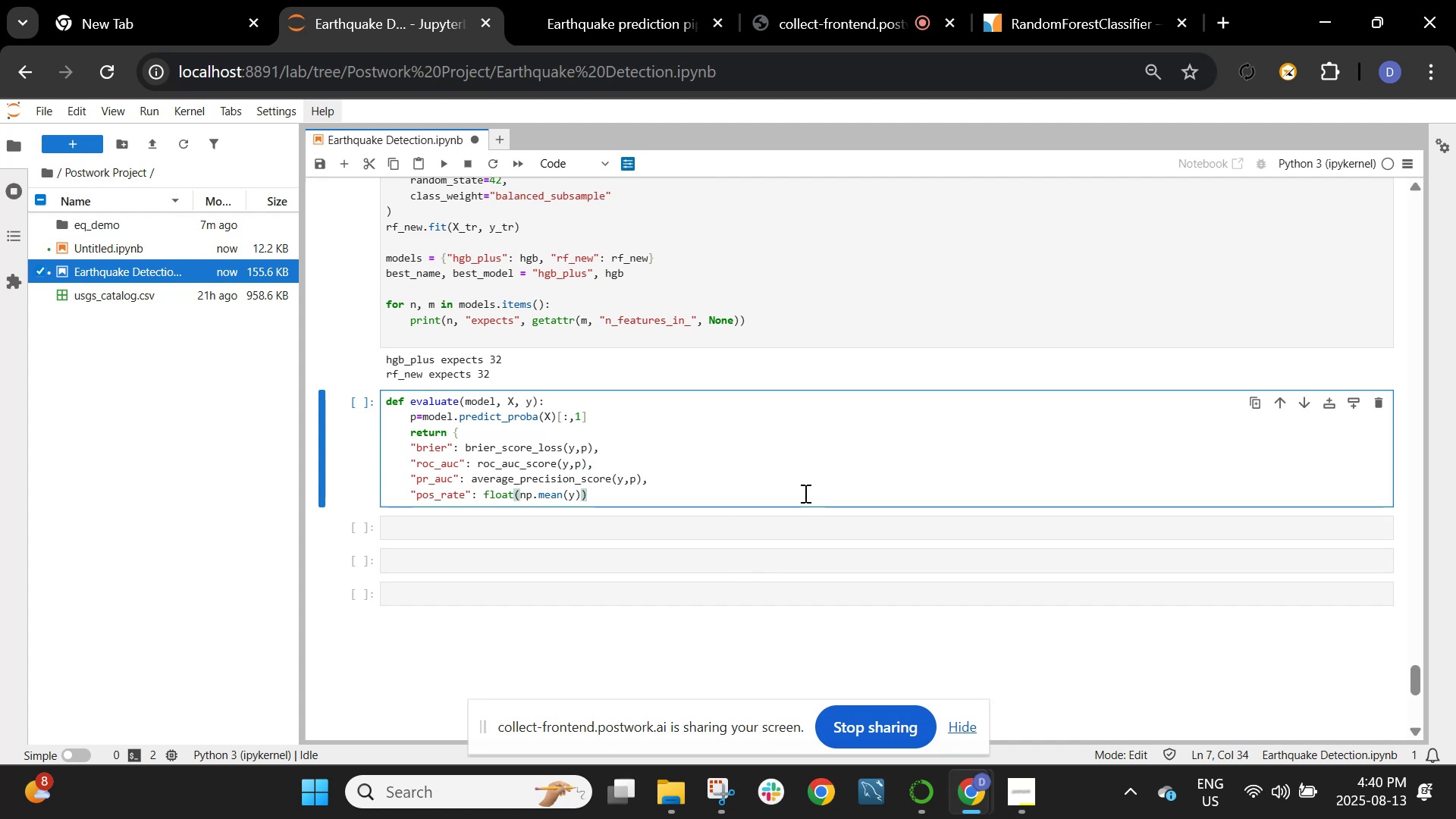 
key(Enter)
 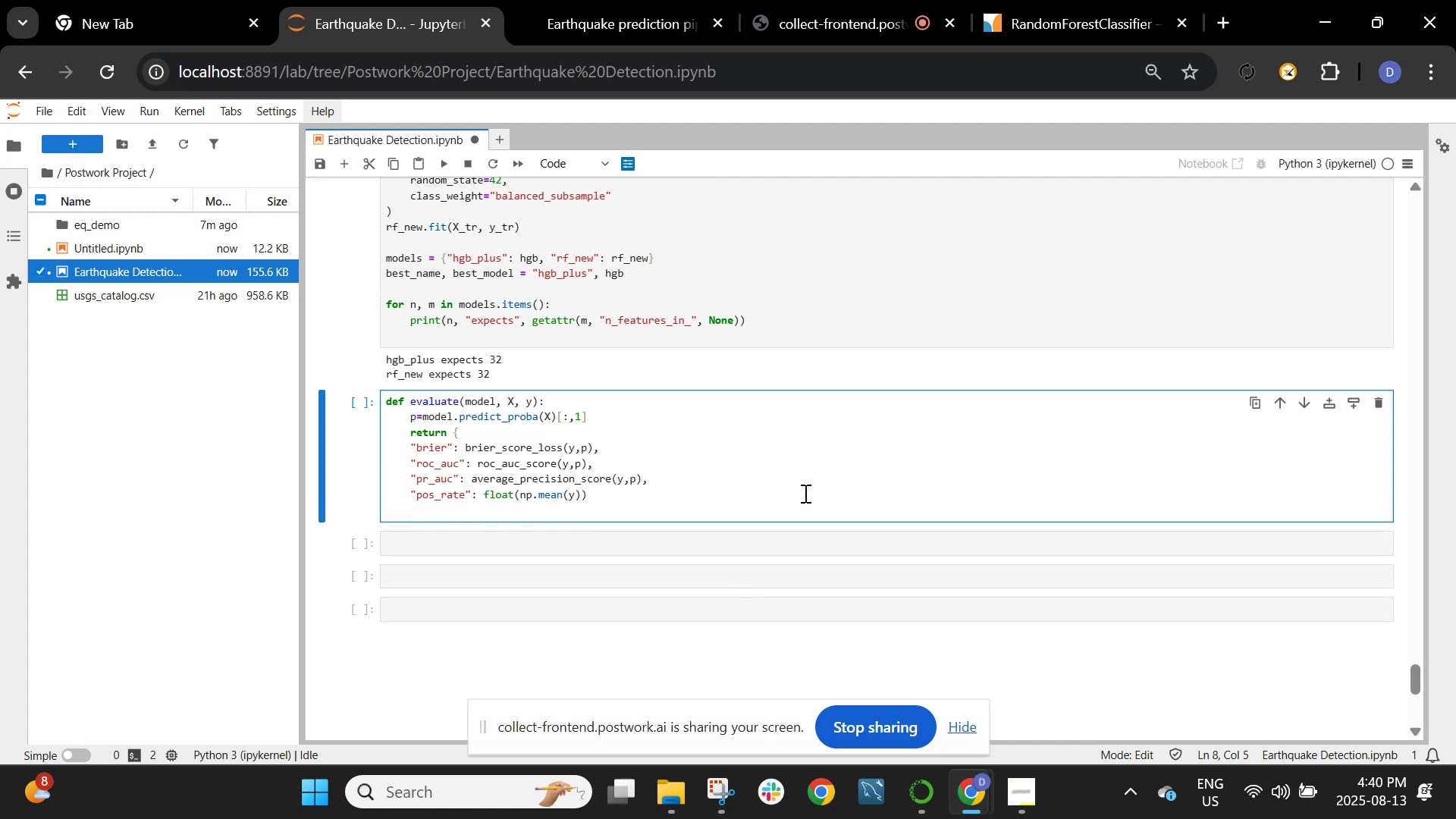 
key(Shift+BracketRight)
 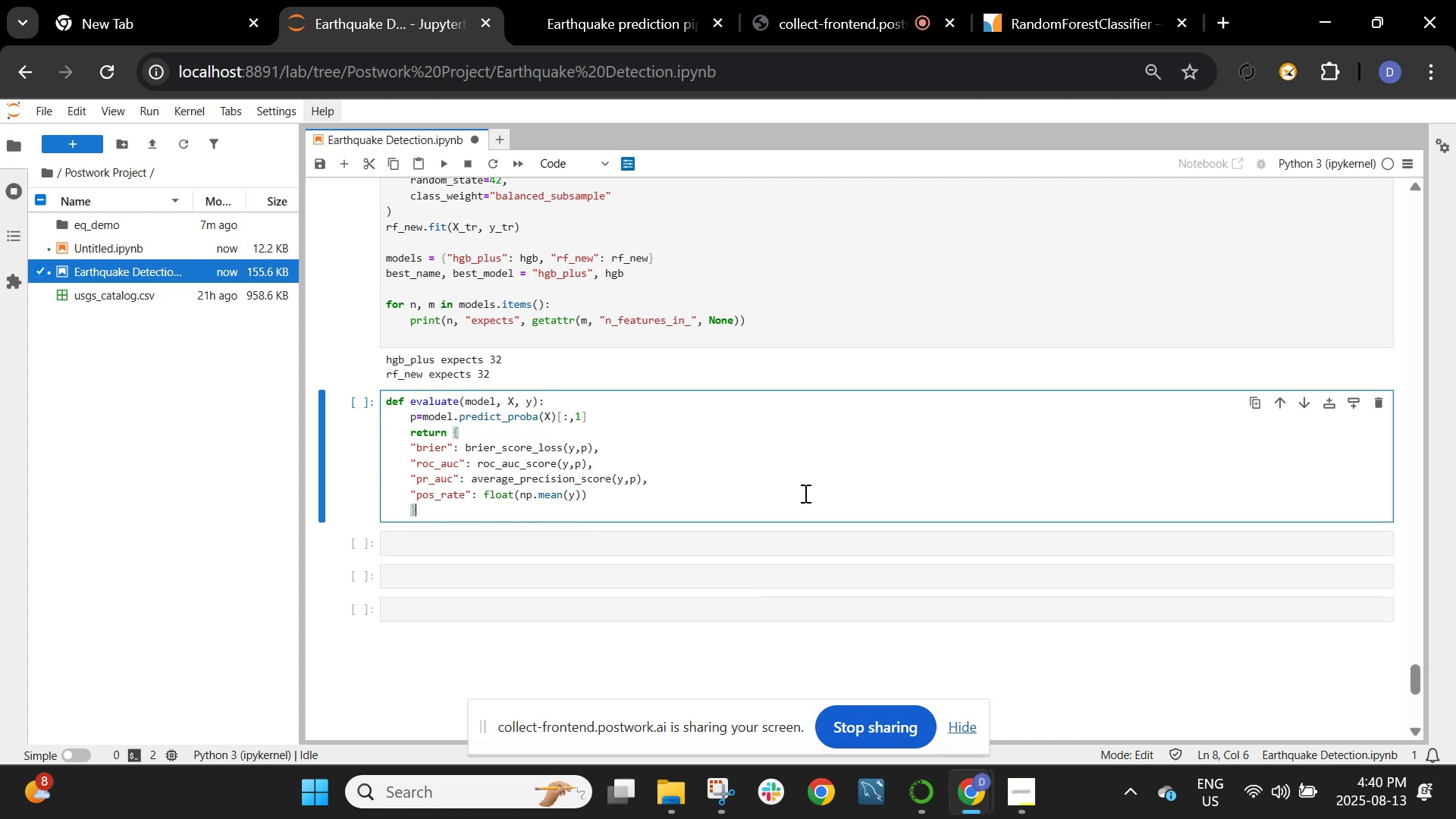 
key(Enter)
 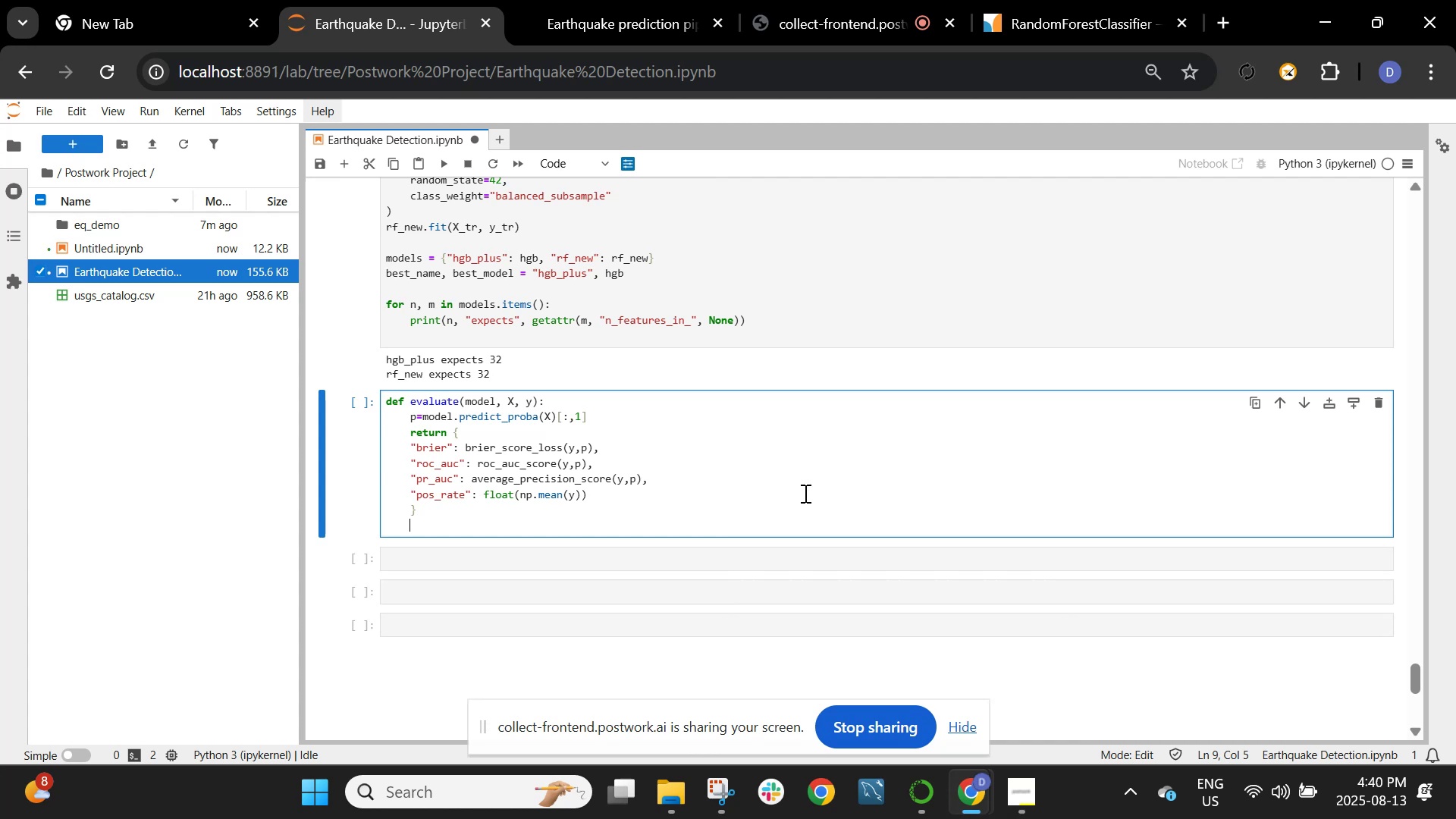 
key(Backspace)
 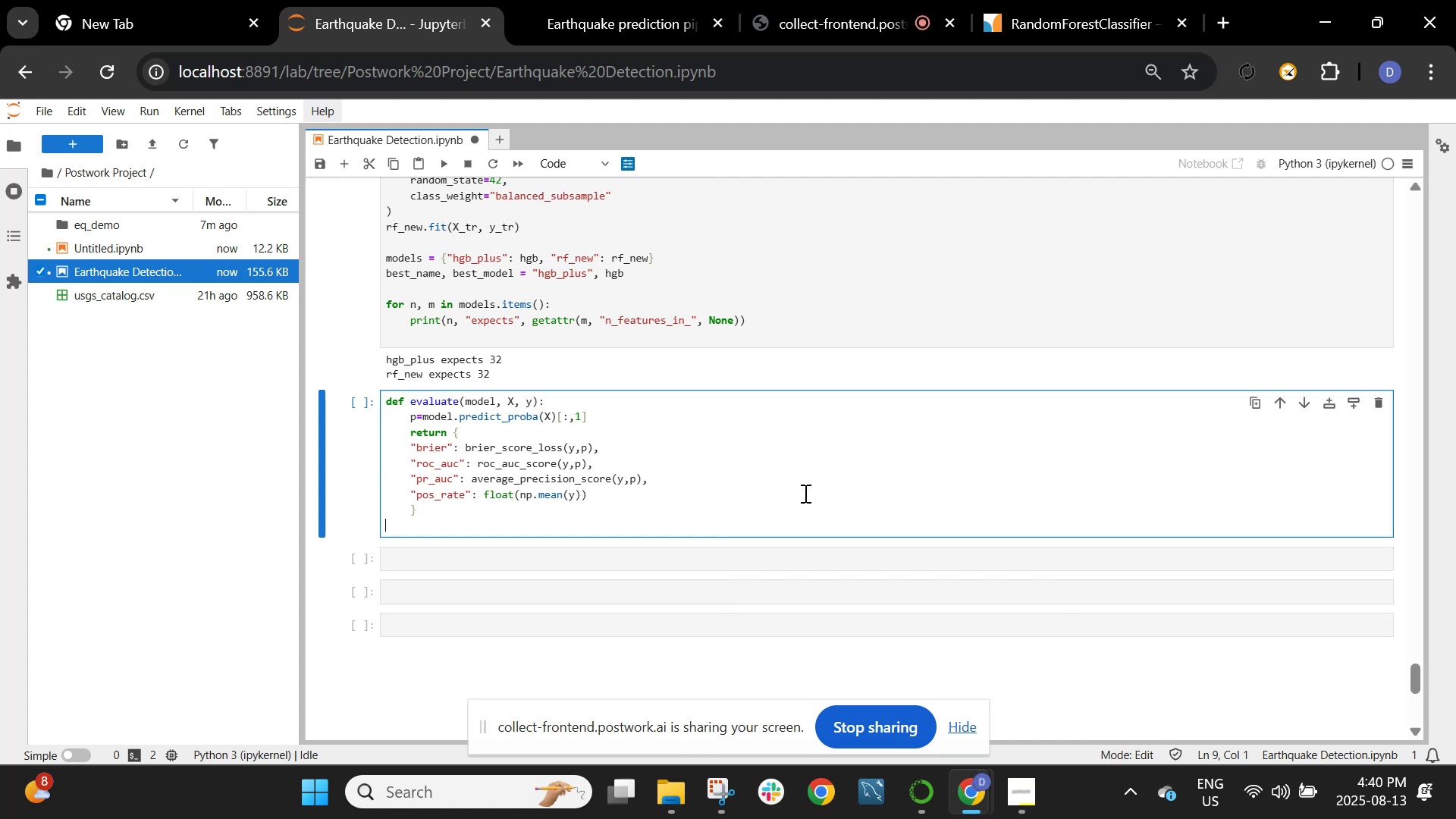 
wait(10.12)
 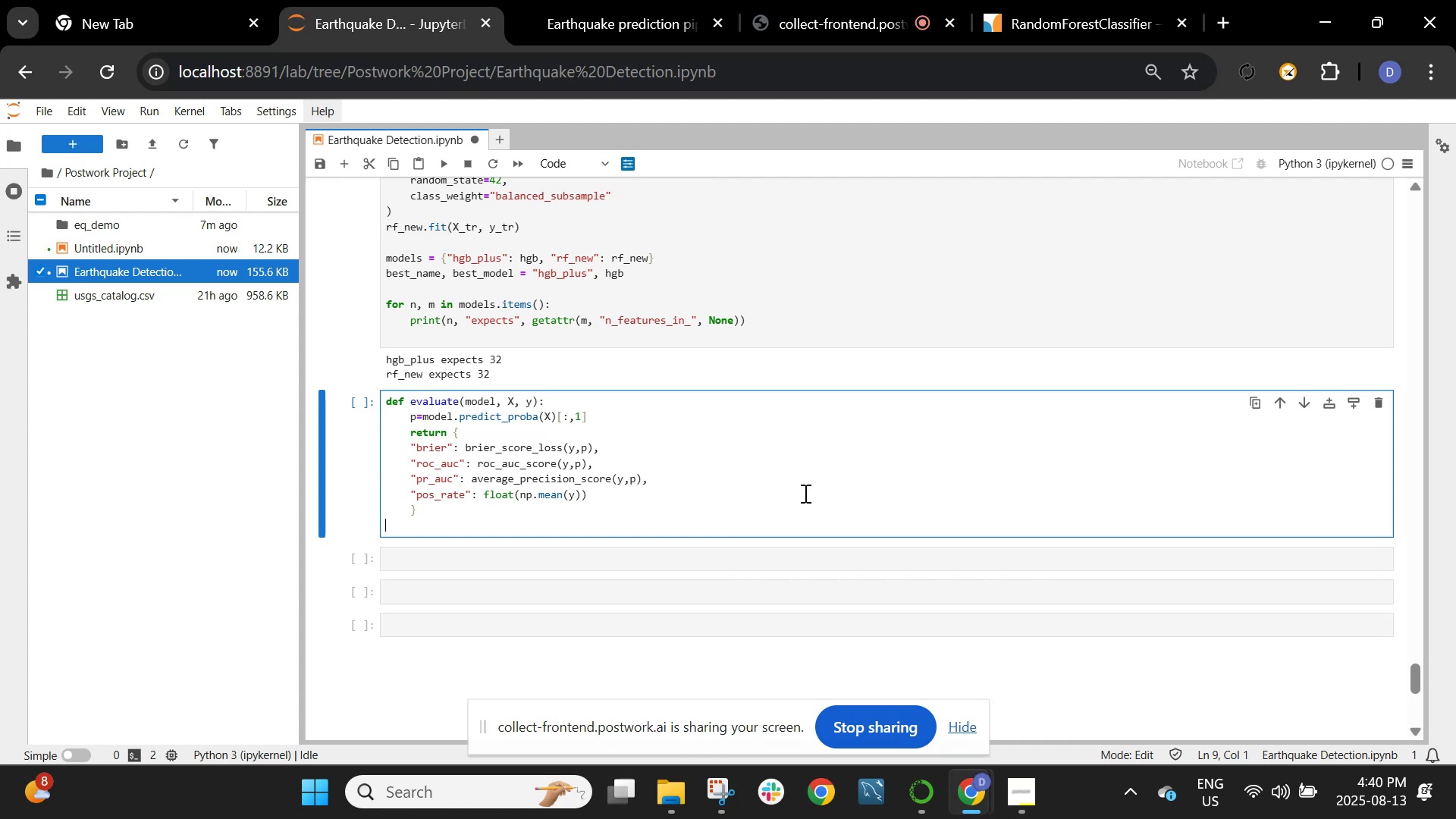 
left_click([413, 447])
 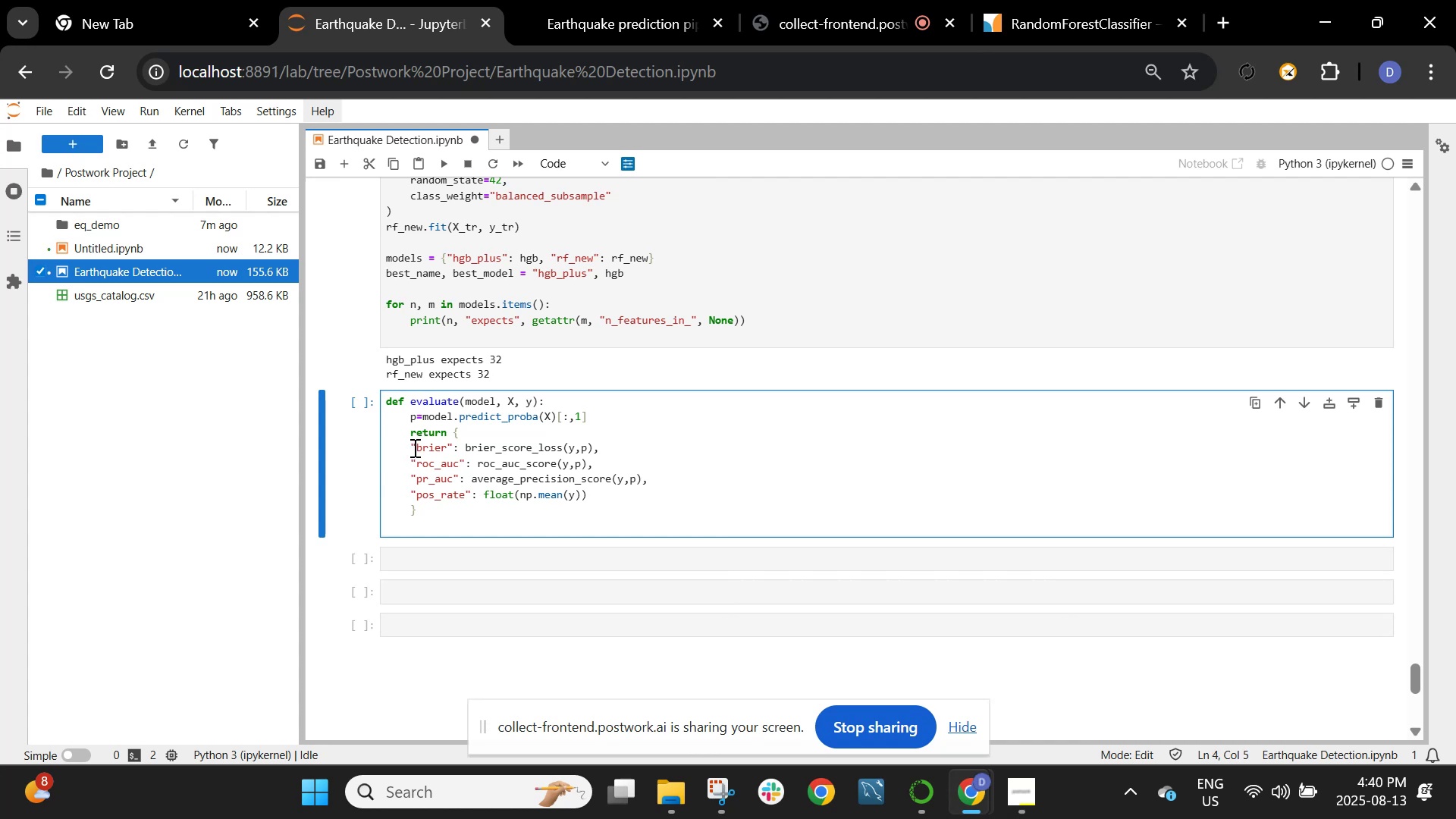 
key(Tab)
 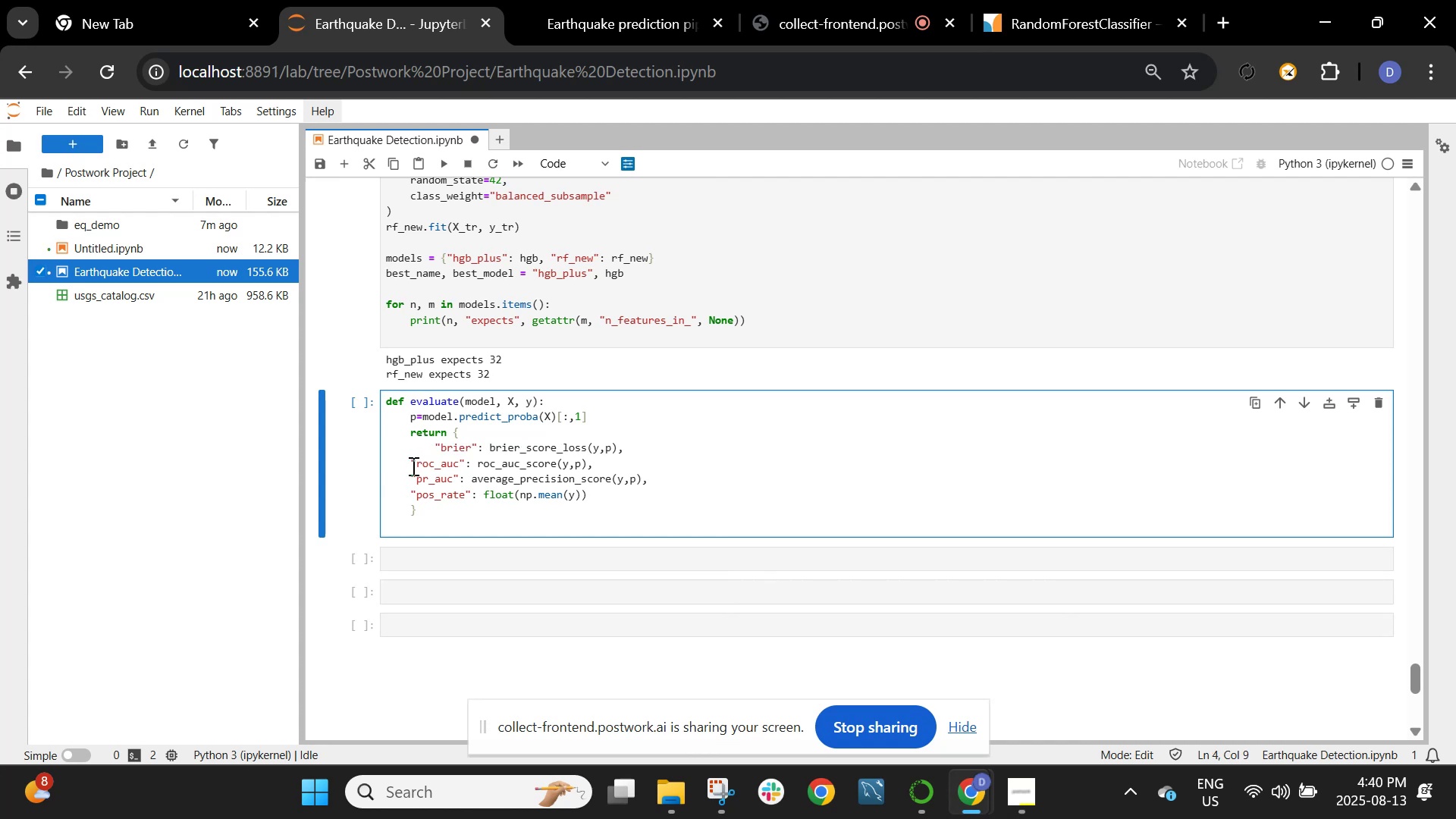 
left_click([412, 466])
 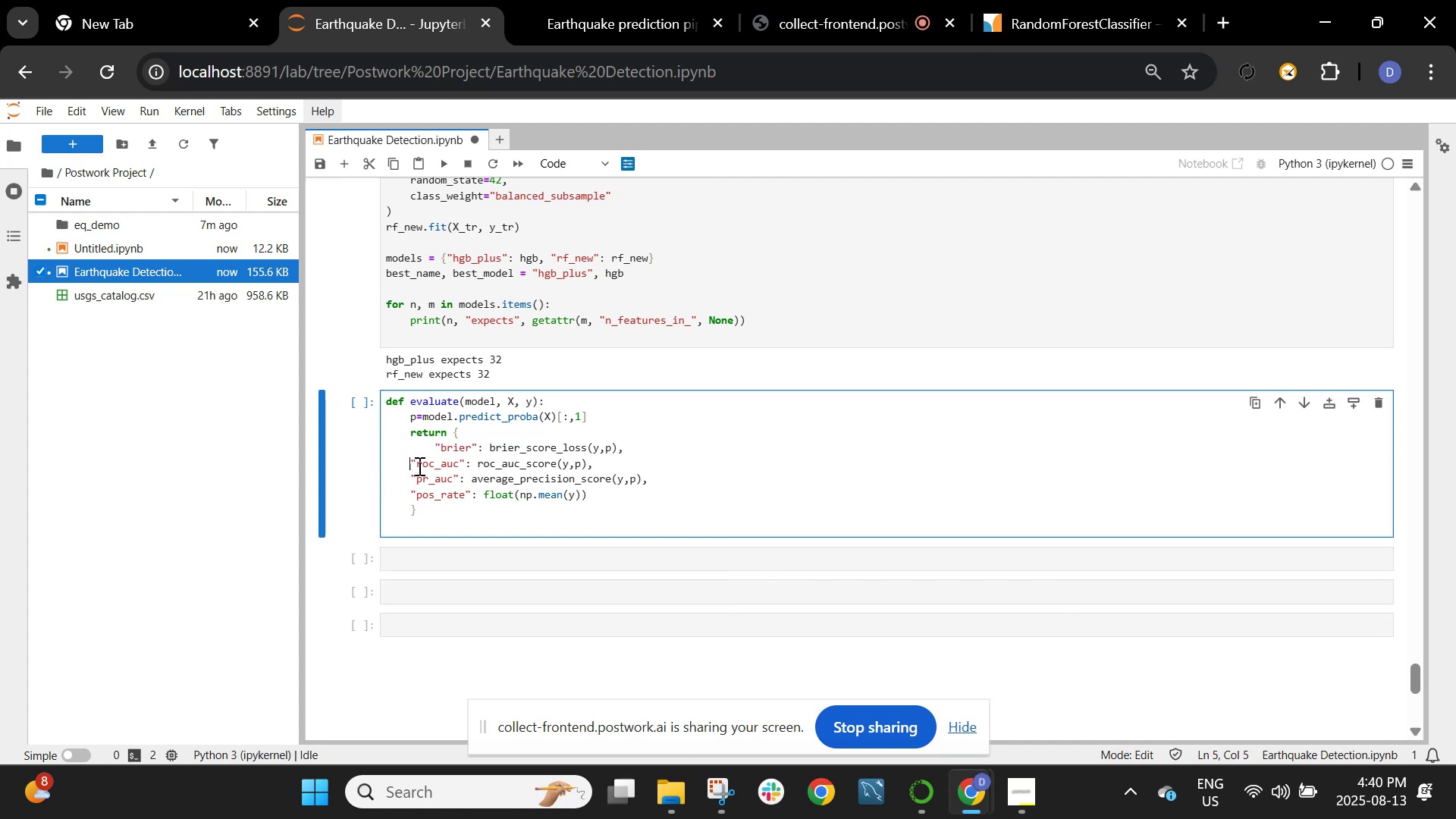 
key(Tab)
 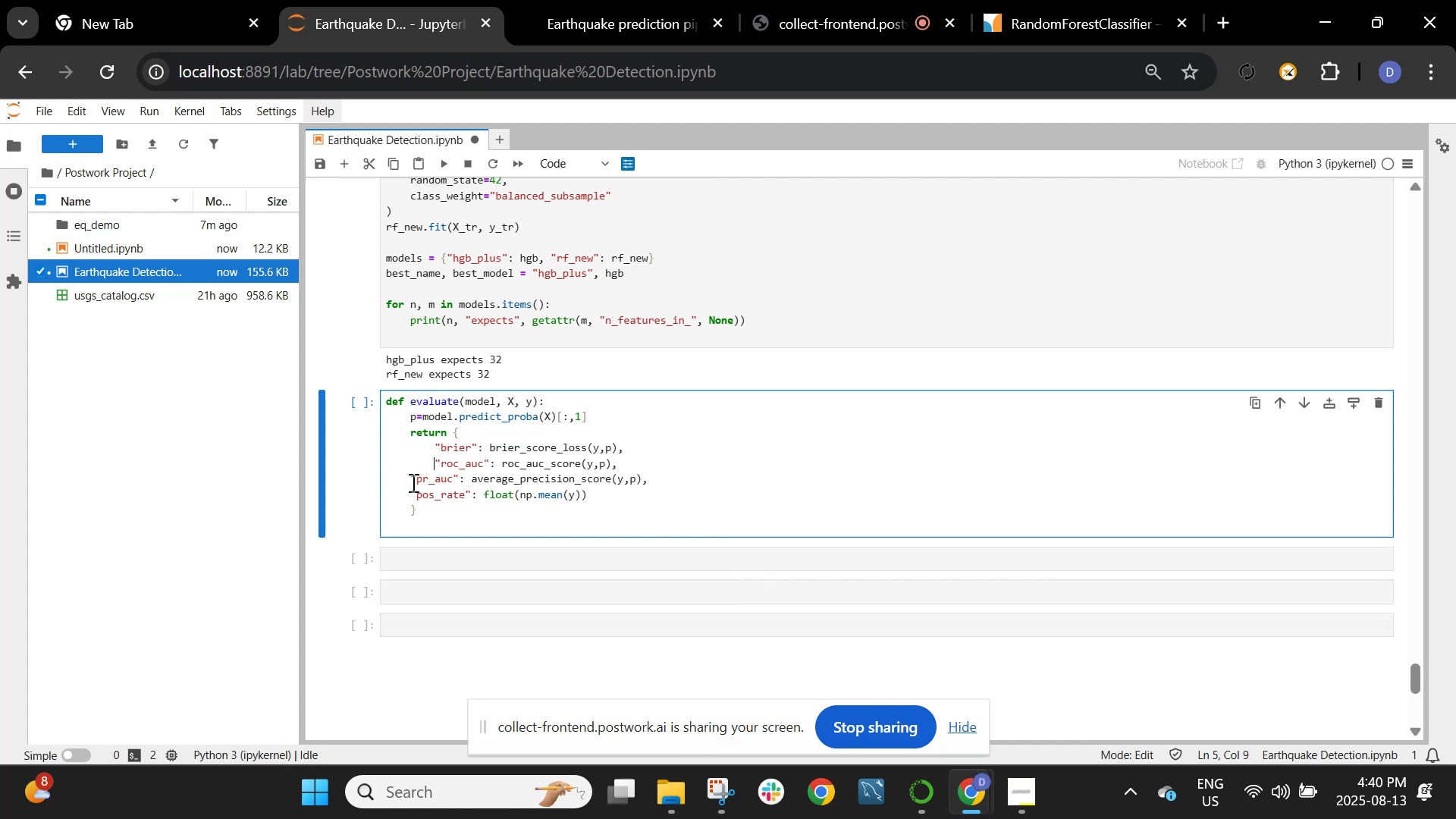 
left_click([410, 479])
 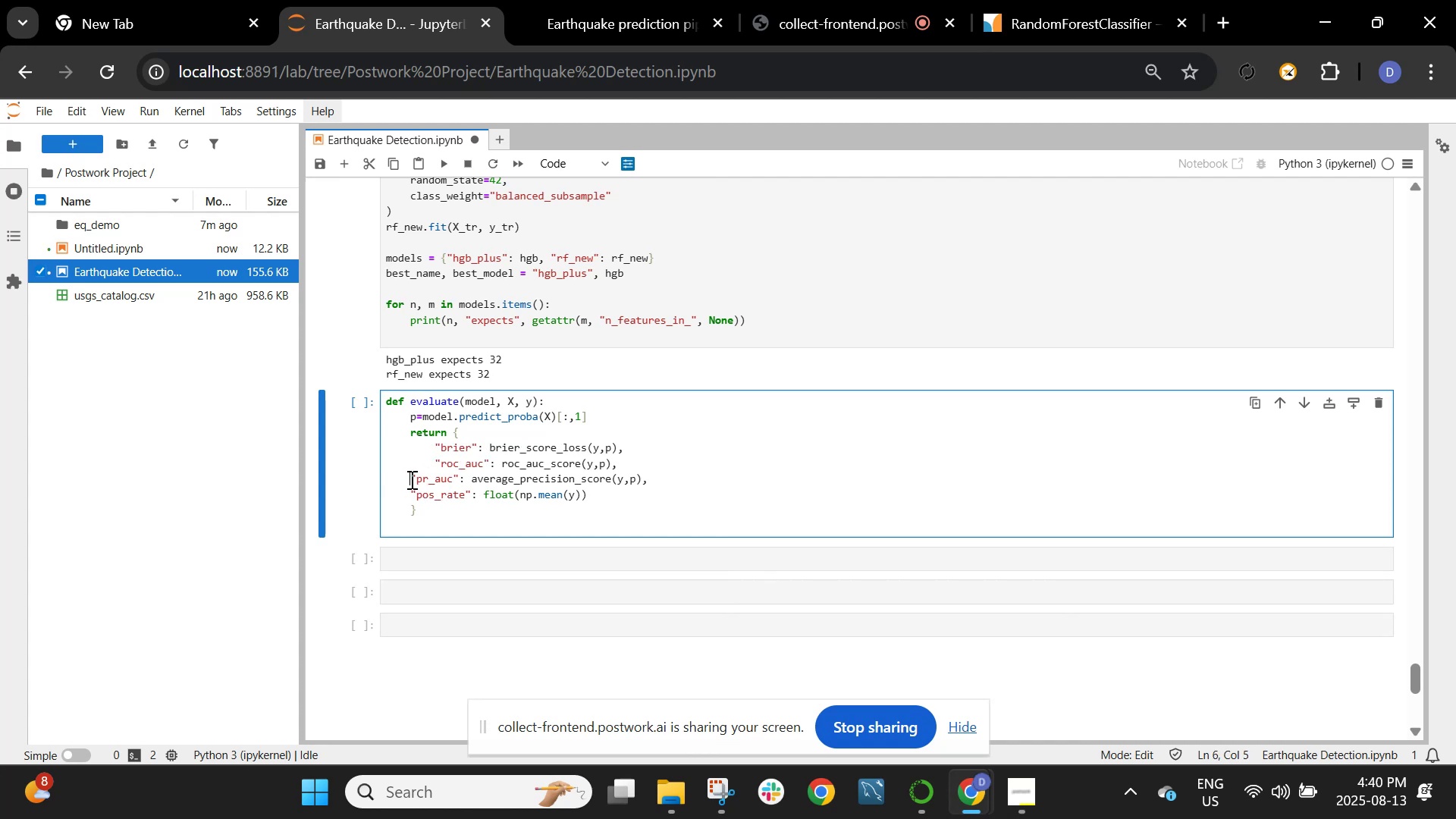 
key(Tab)
 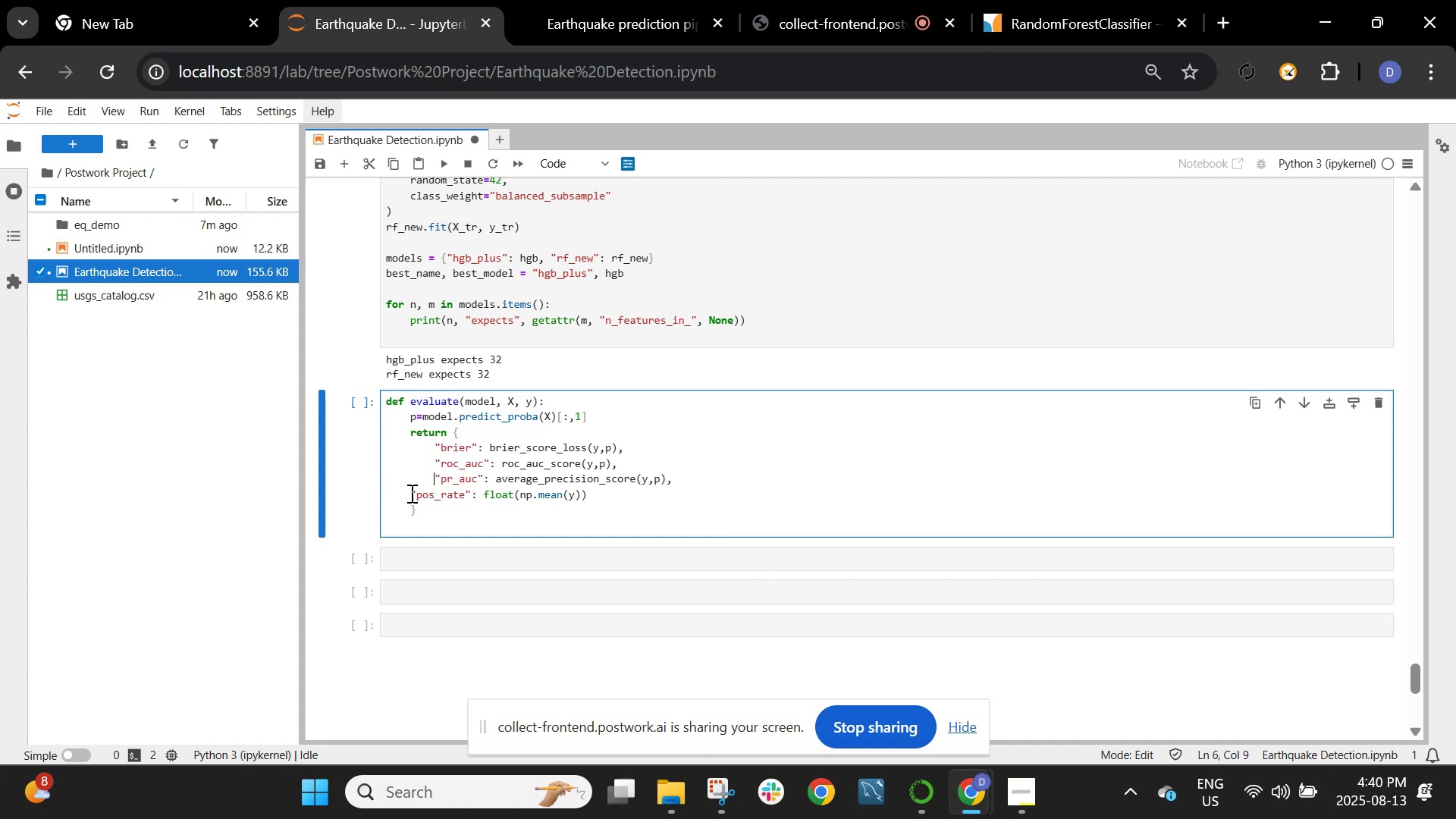 
left_click([410, 493])
 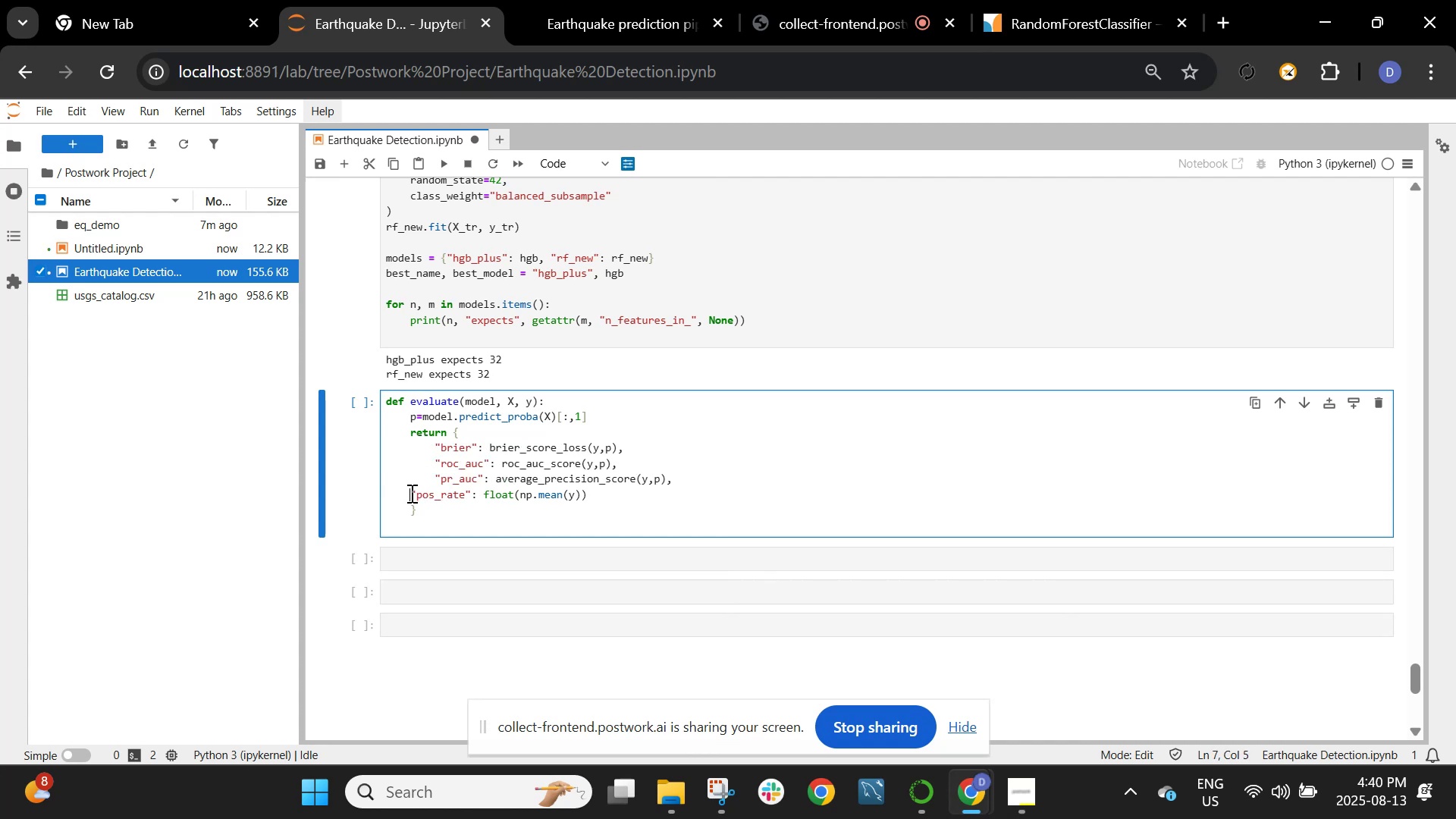 
key(Tab)
 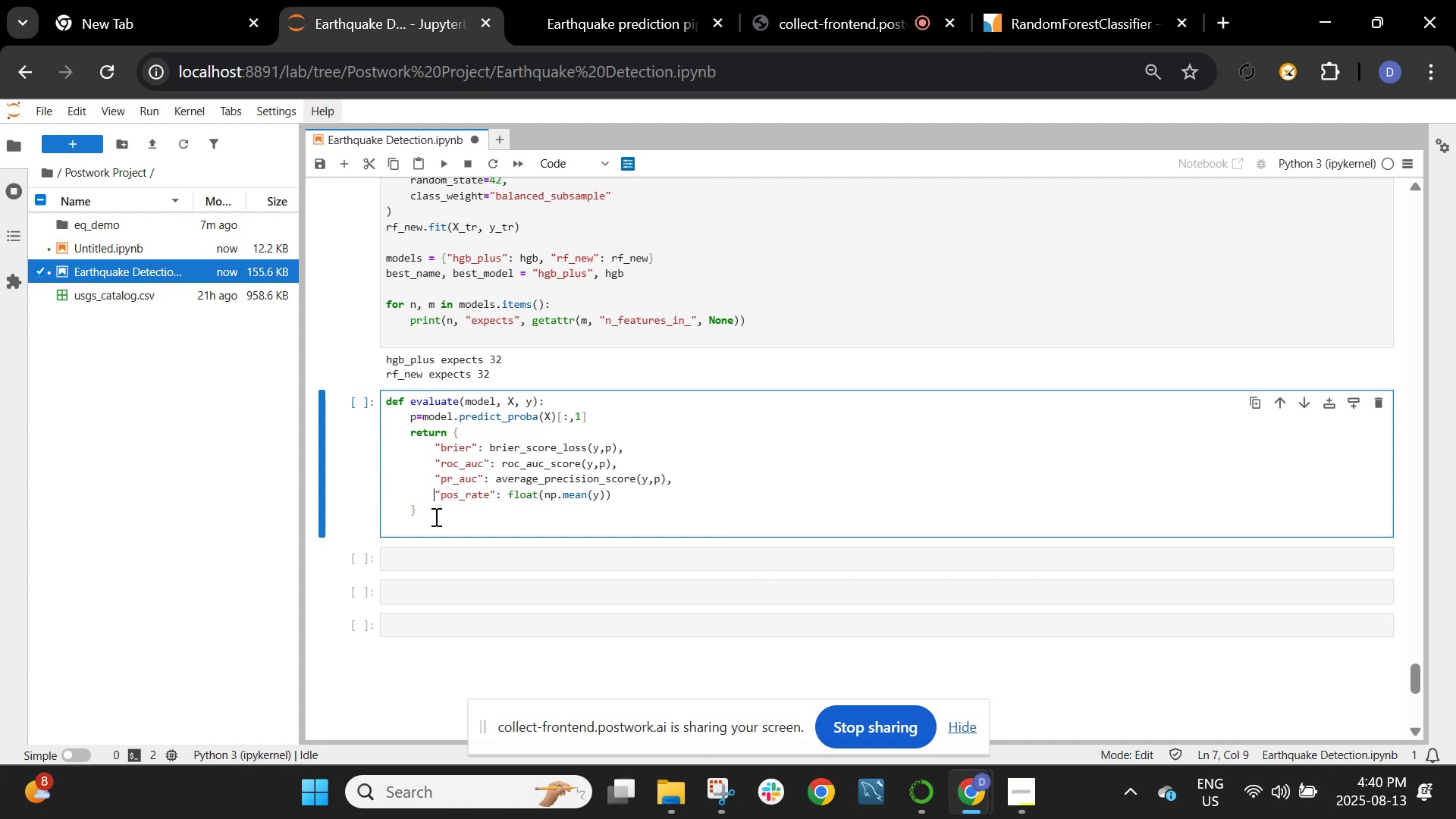 
left_click([437, 519])
 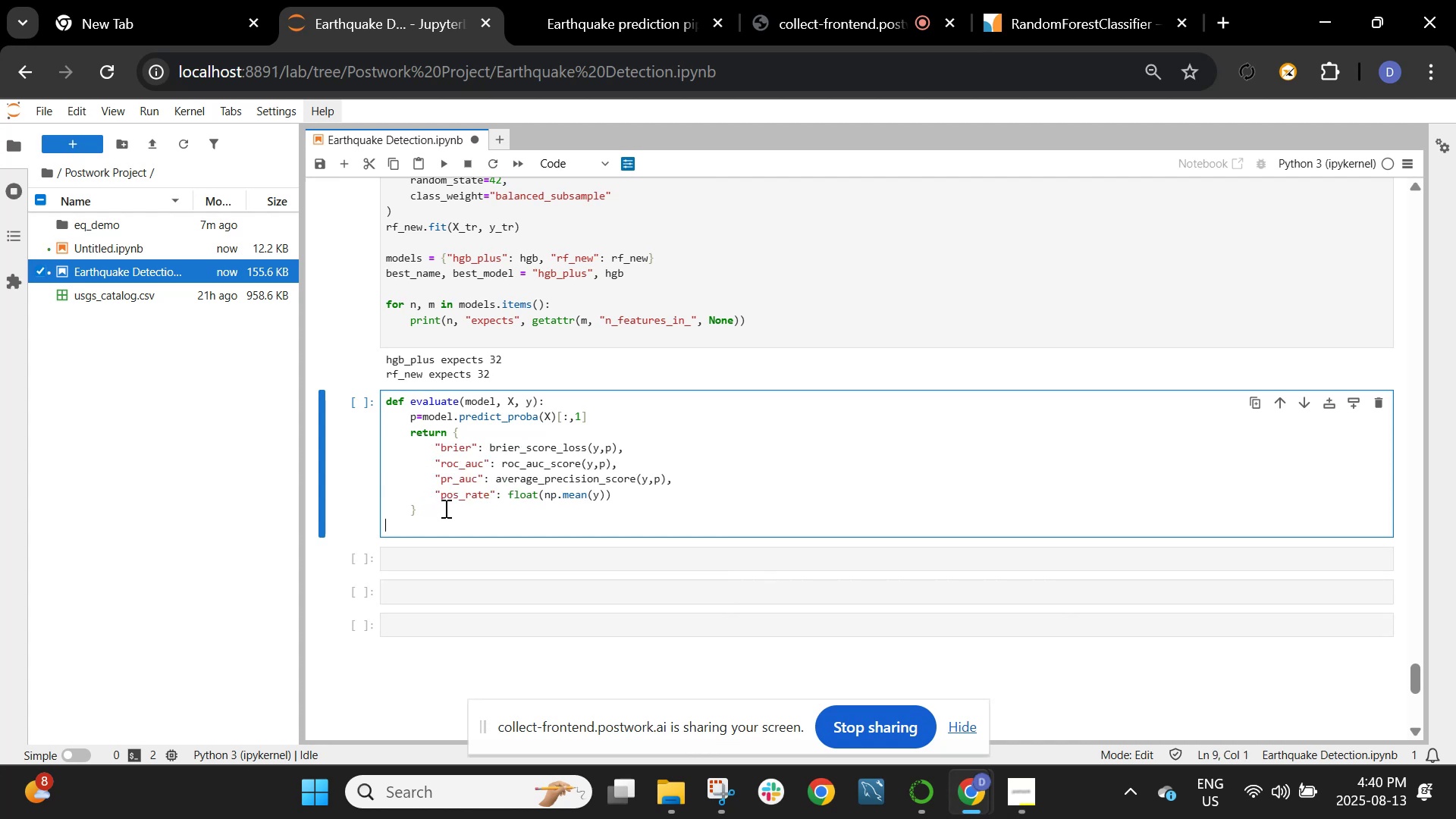 
key(Enter)
 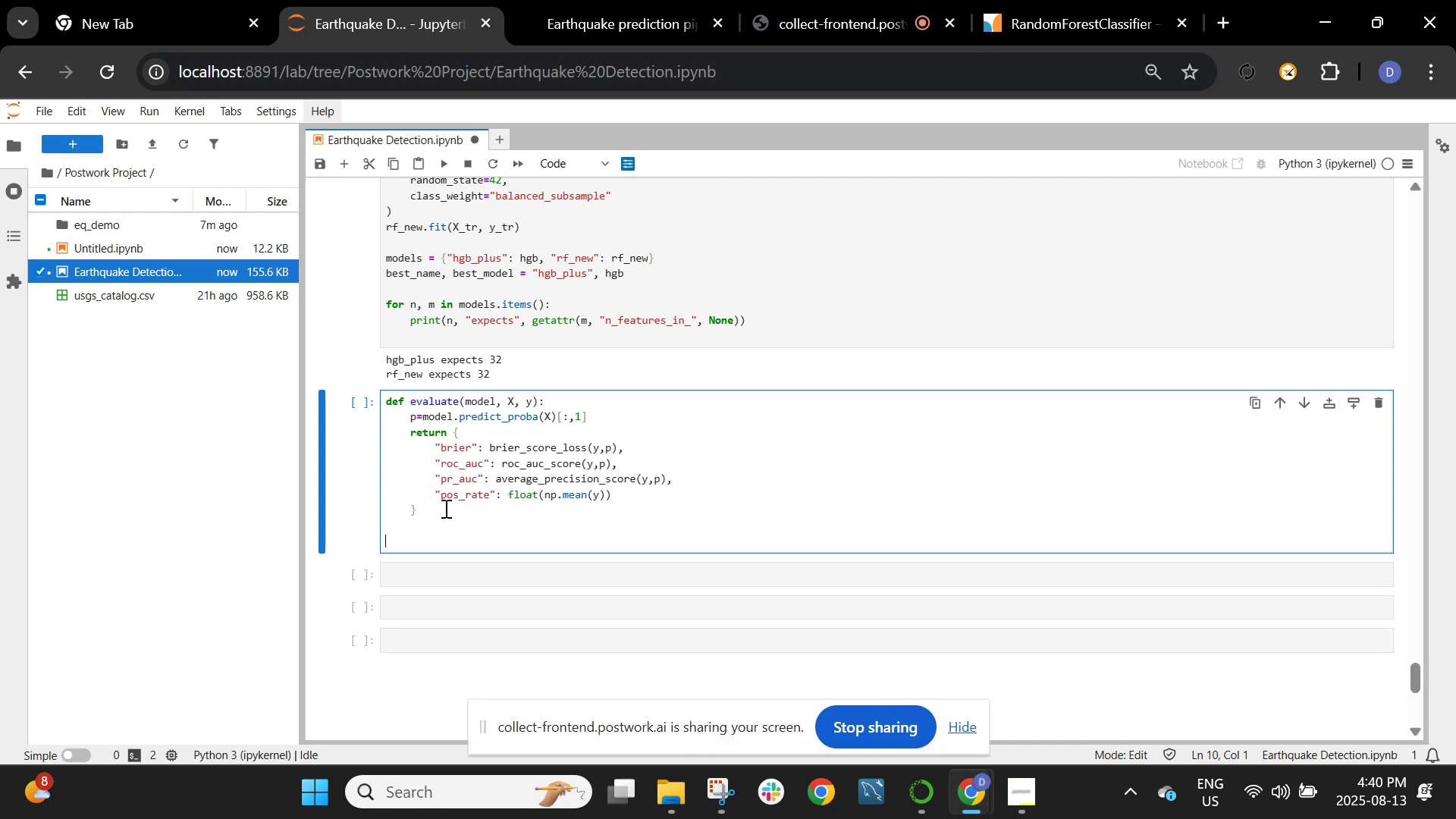 
key(Enter)
 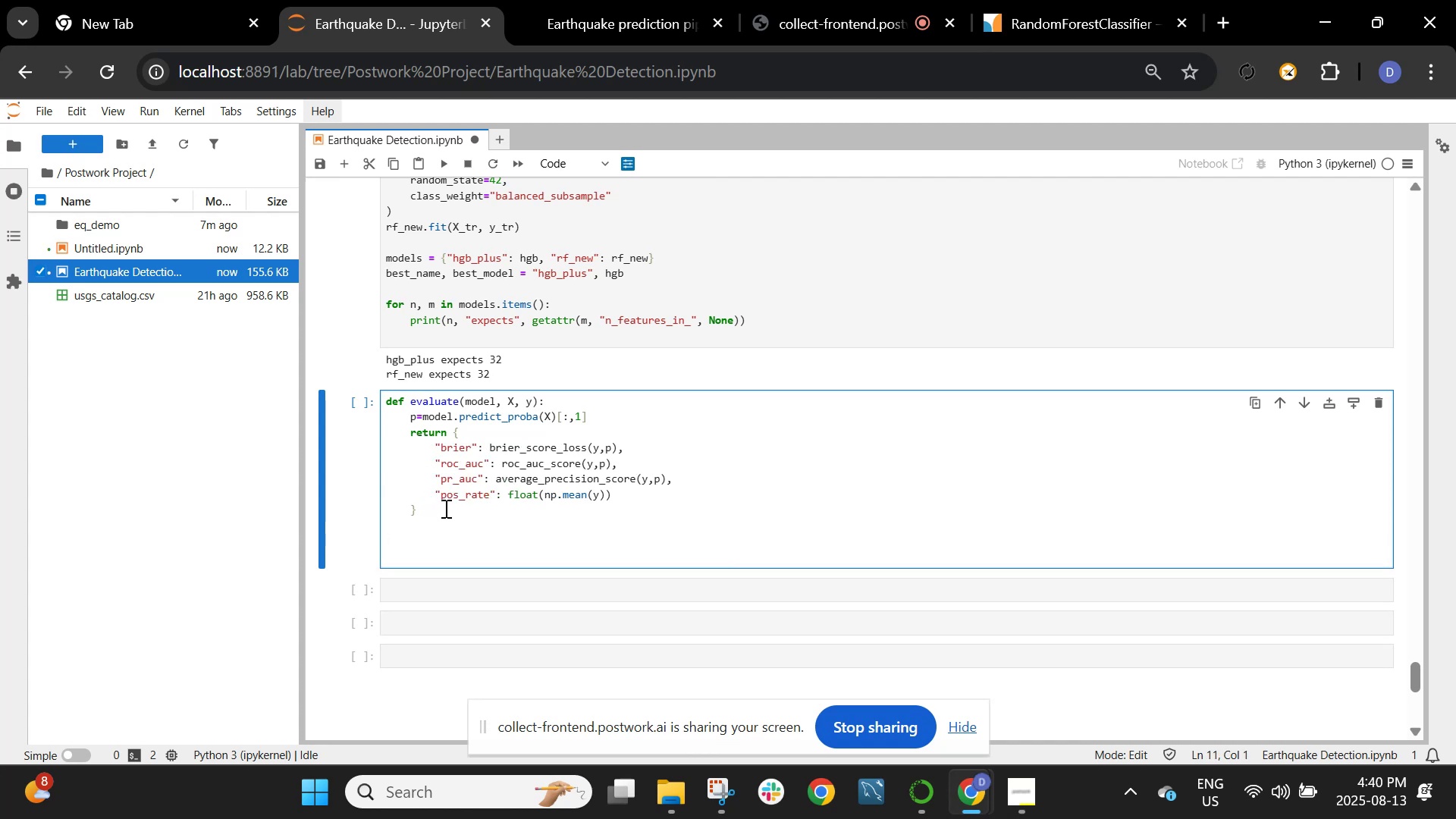 
type(ev= pd.DataFrame()
 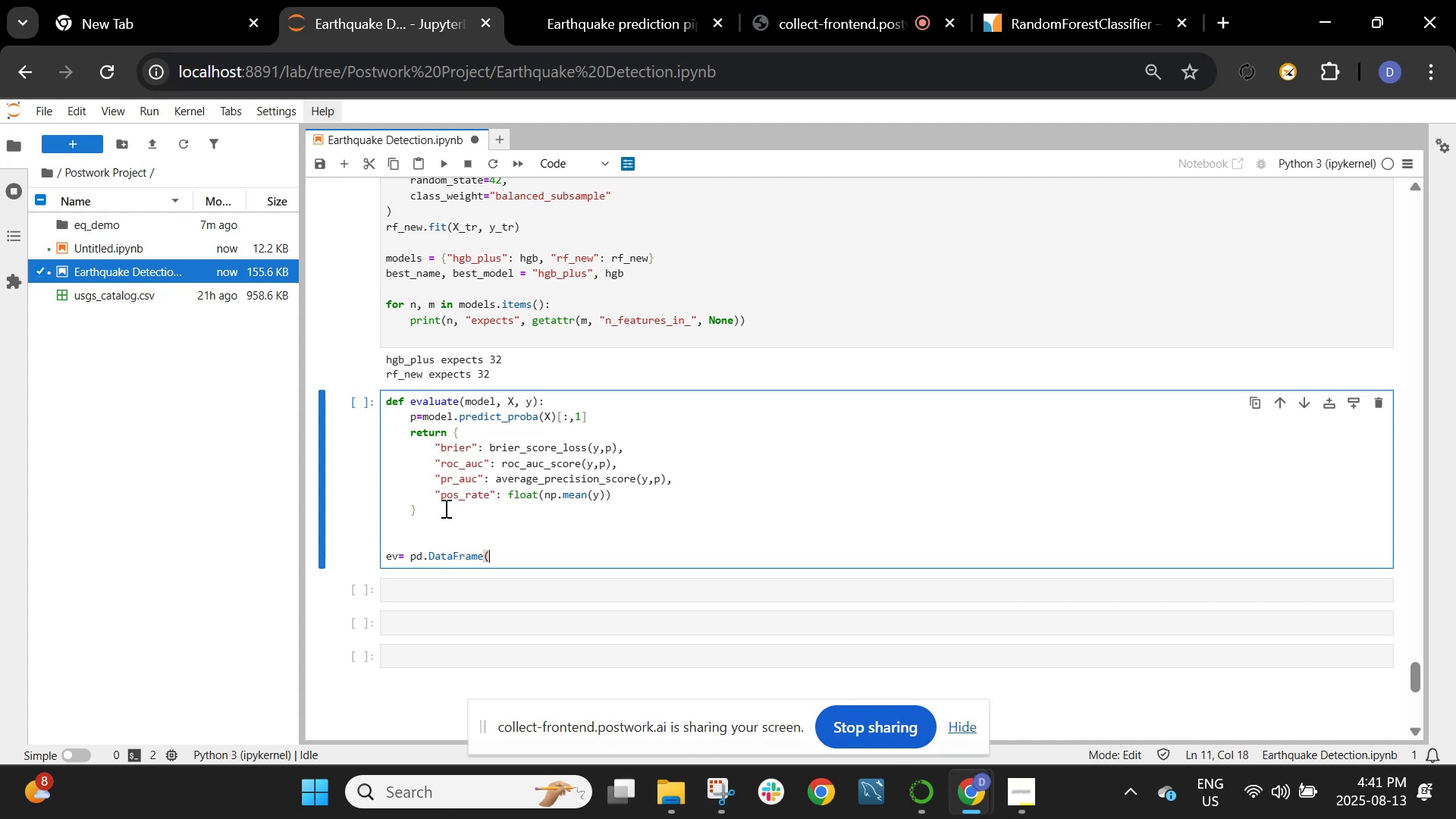 
key(Enter)
 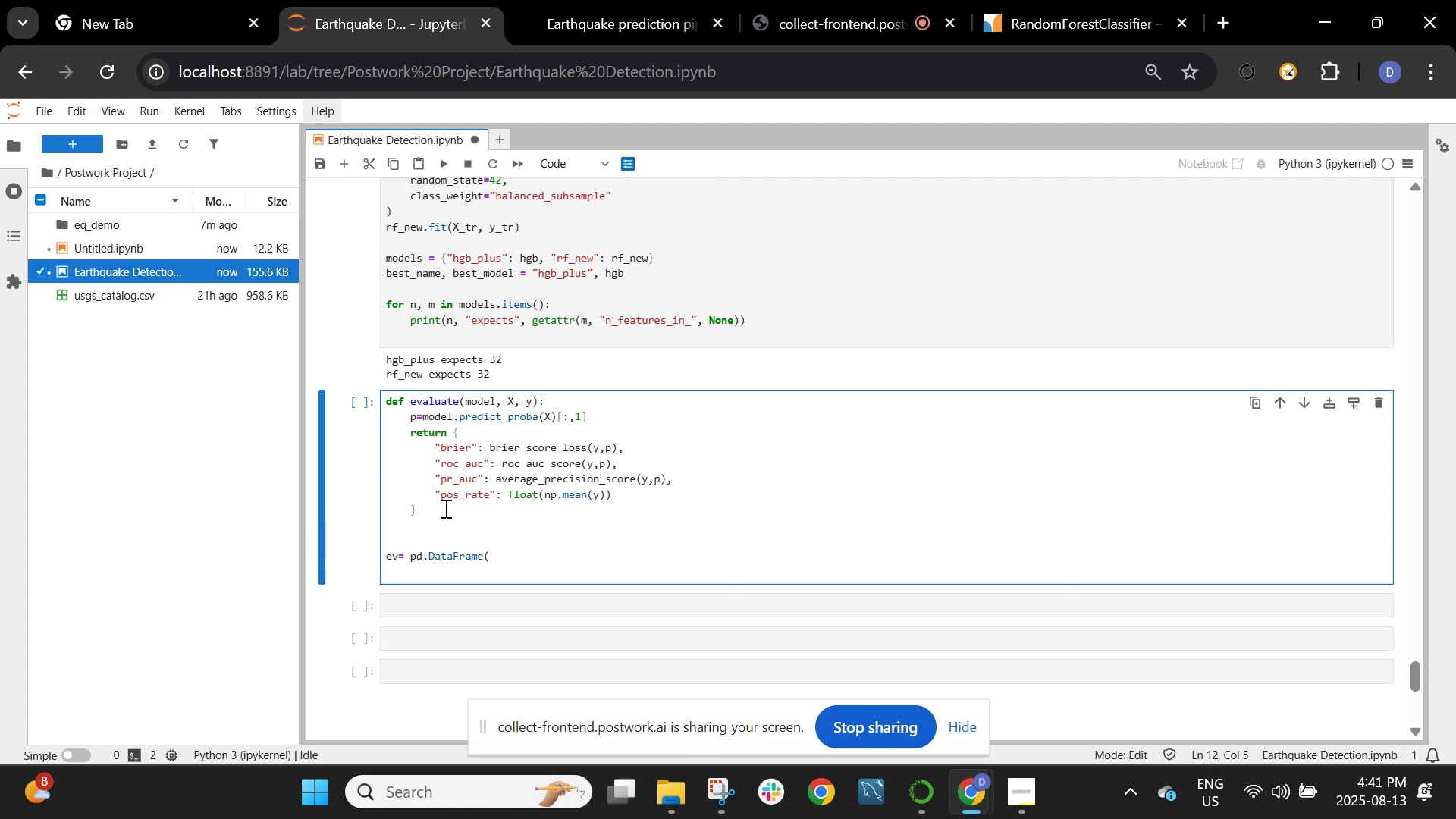 
hold_key(key=ShiftRight, duration=0.84)
 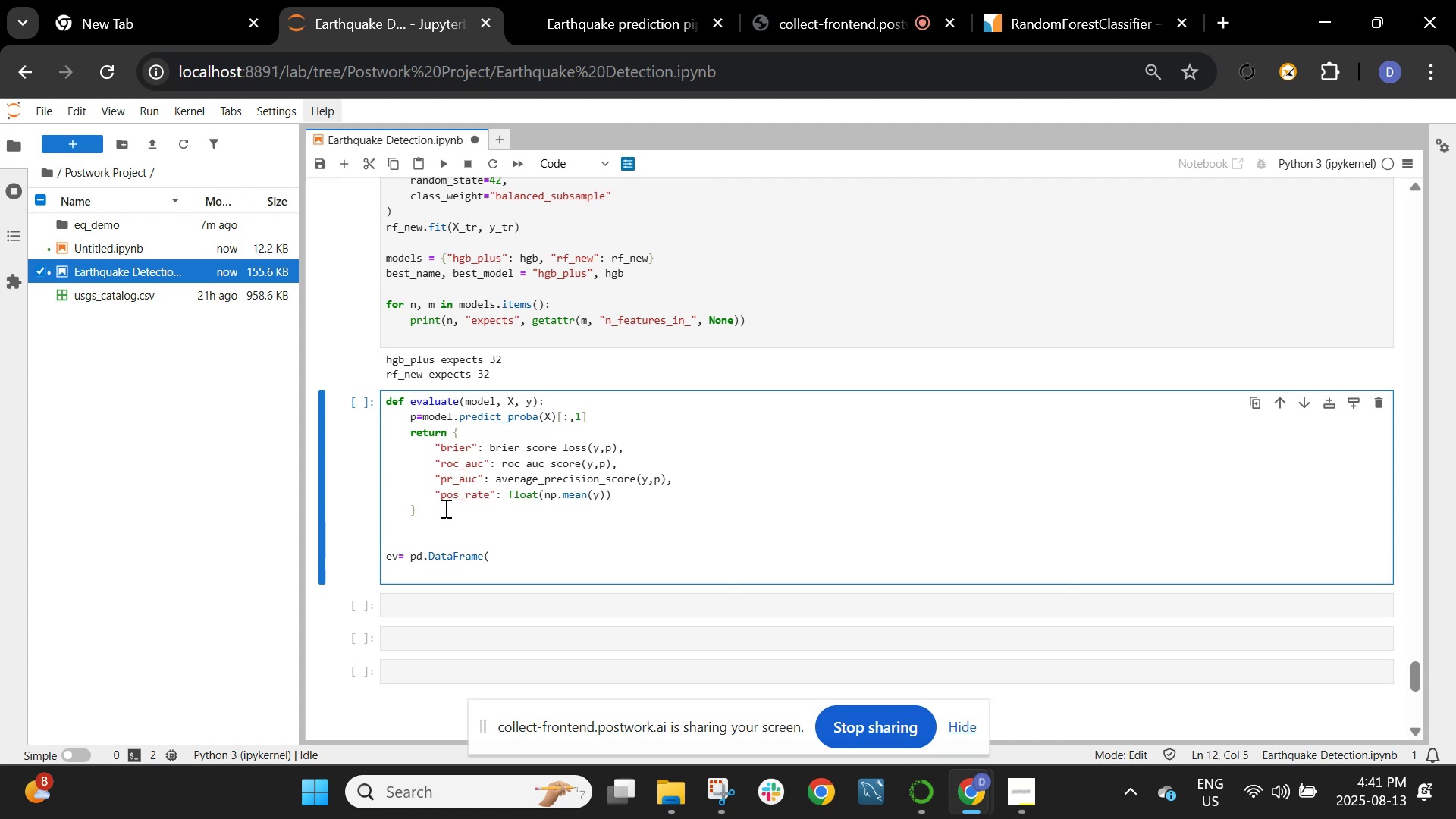 
key(BracketLeft)
 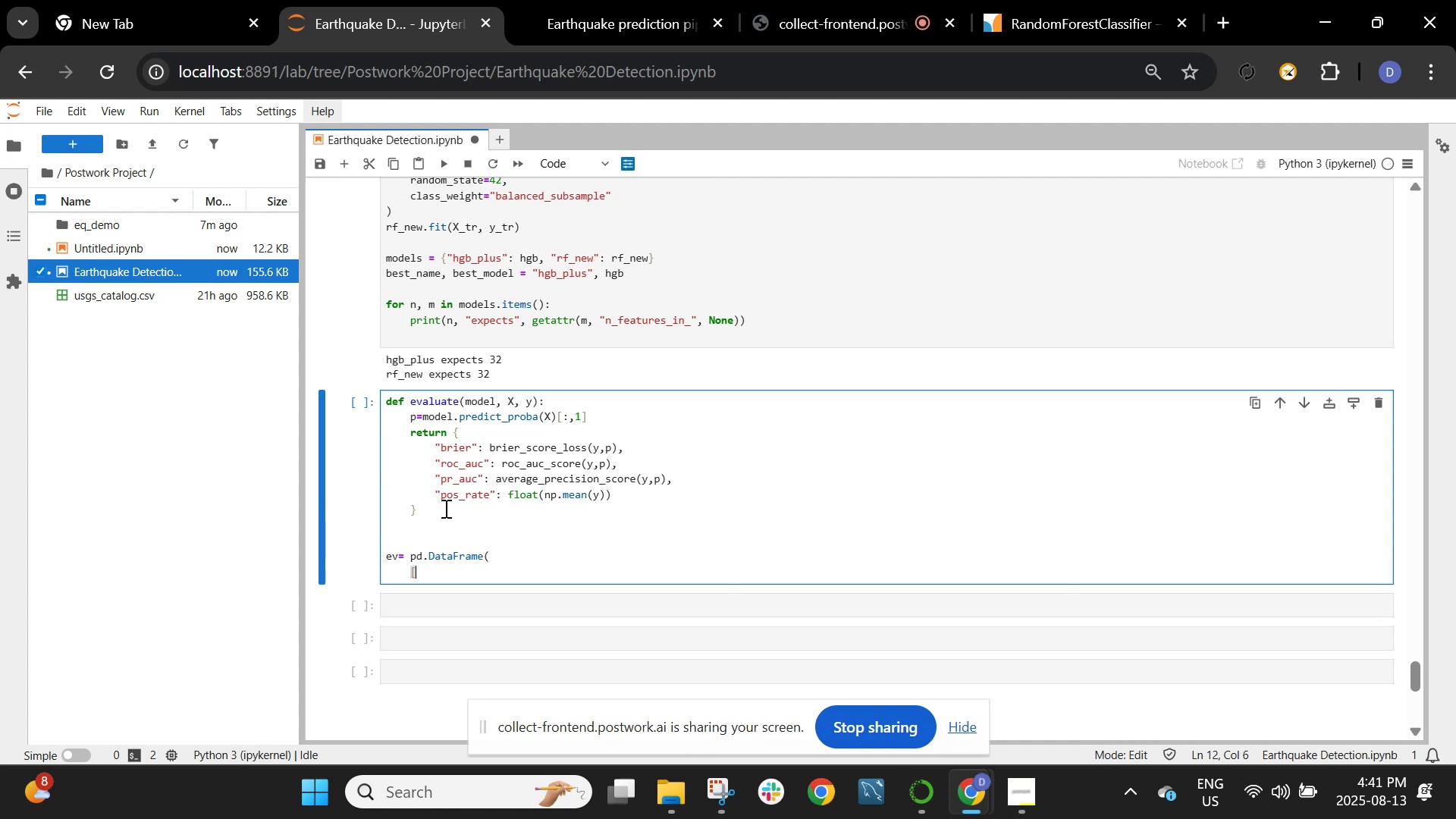 
key(Shift+BracketLeft)
 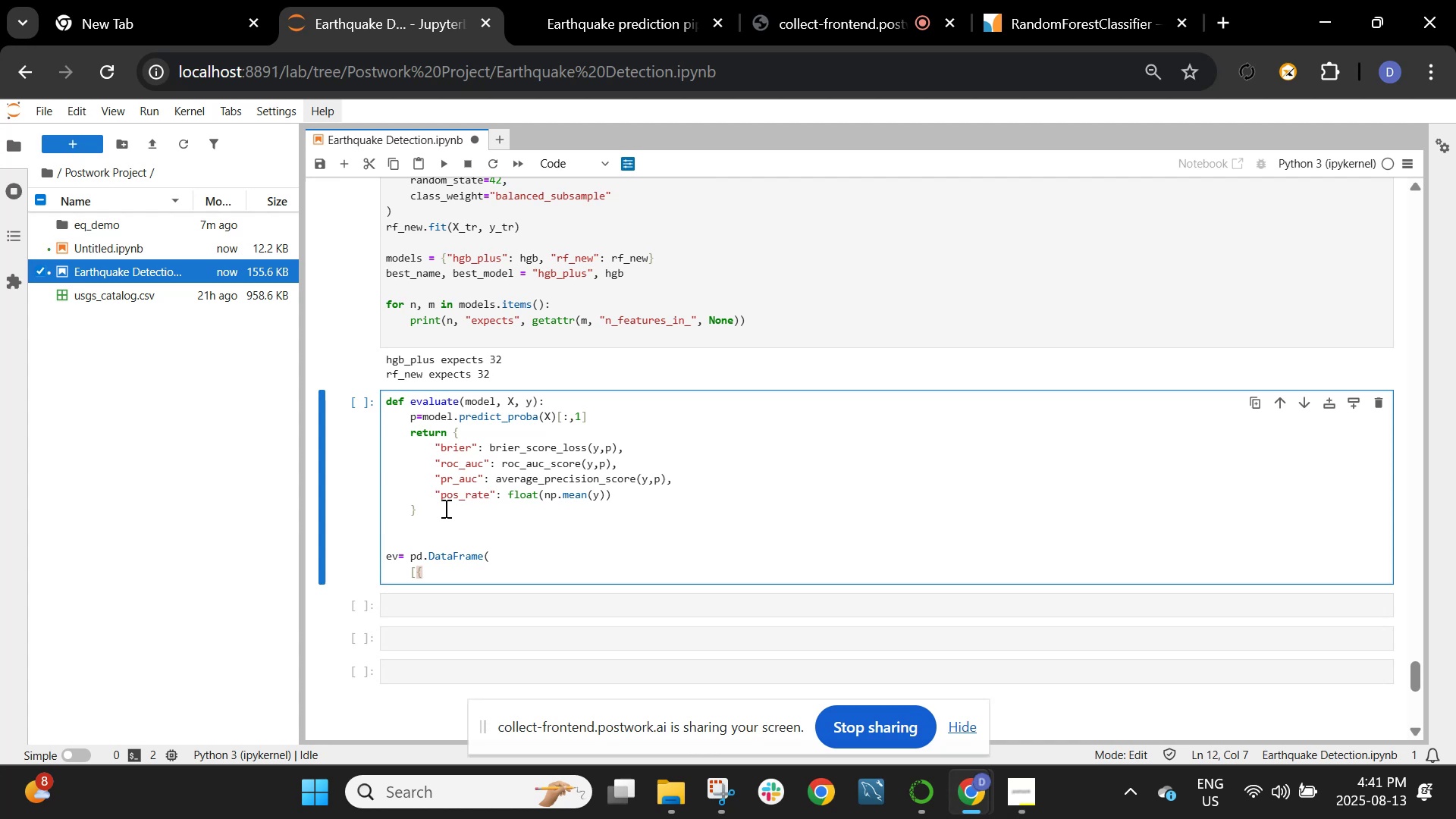 
wait(10.98)
 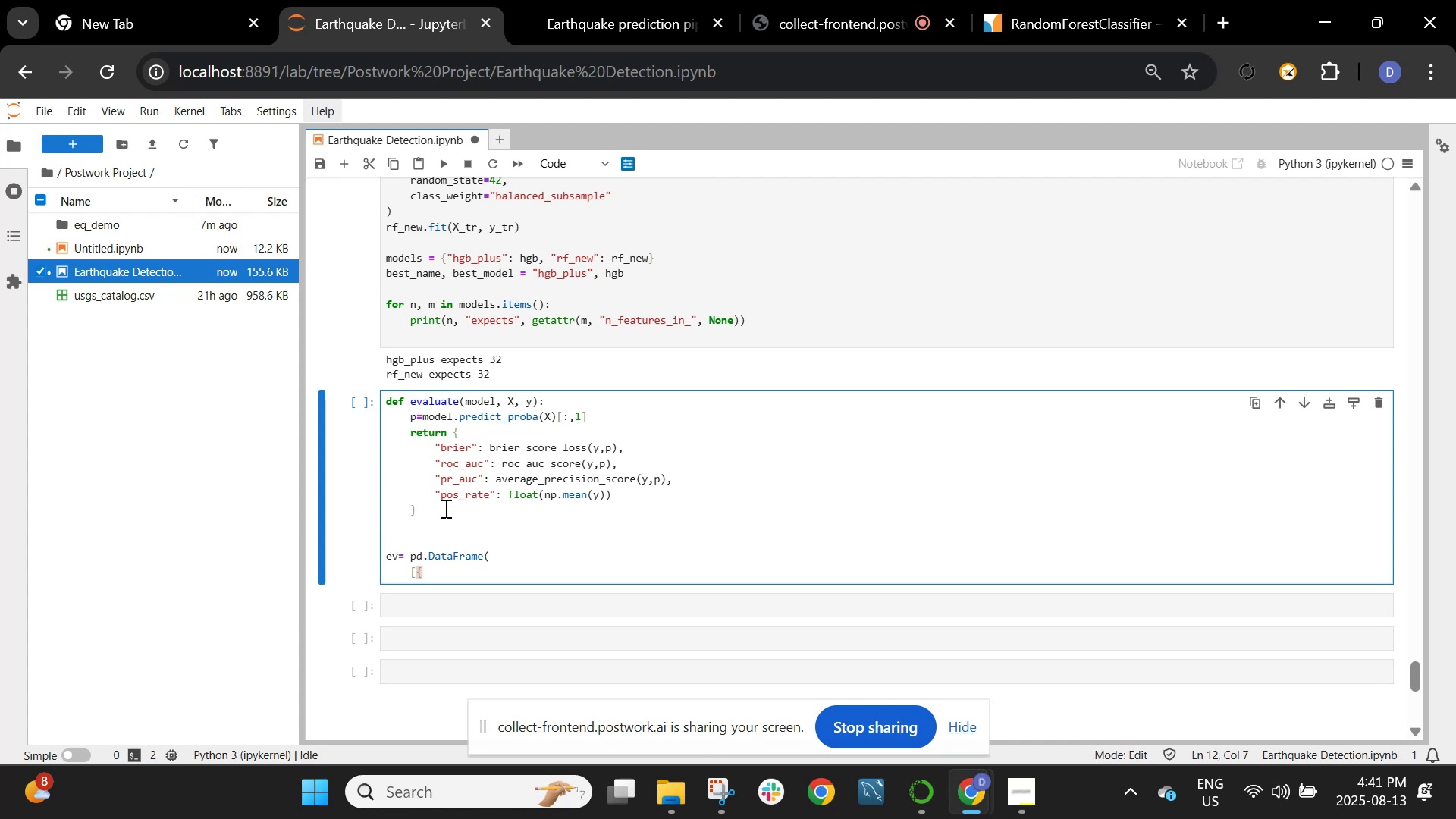 
left_click([549, 20])
 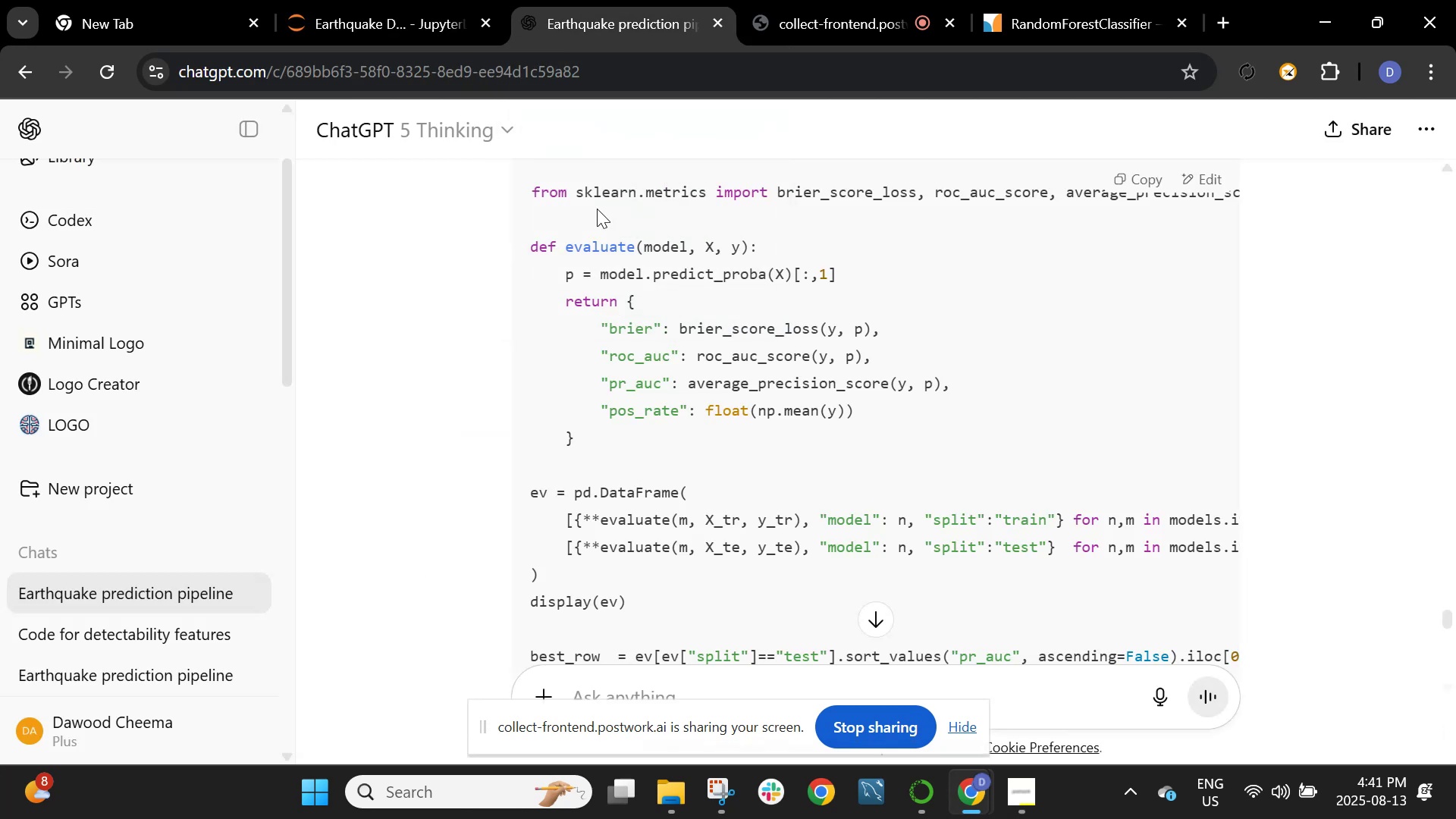 
scroll: coordinate [683, 298], scroll_direction: down, amount: 2.0
 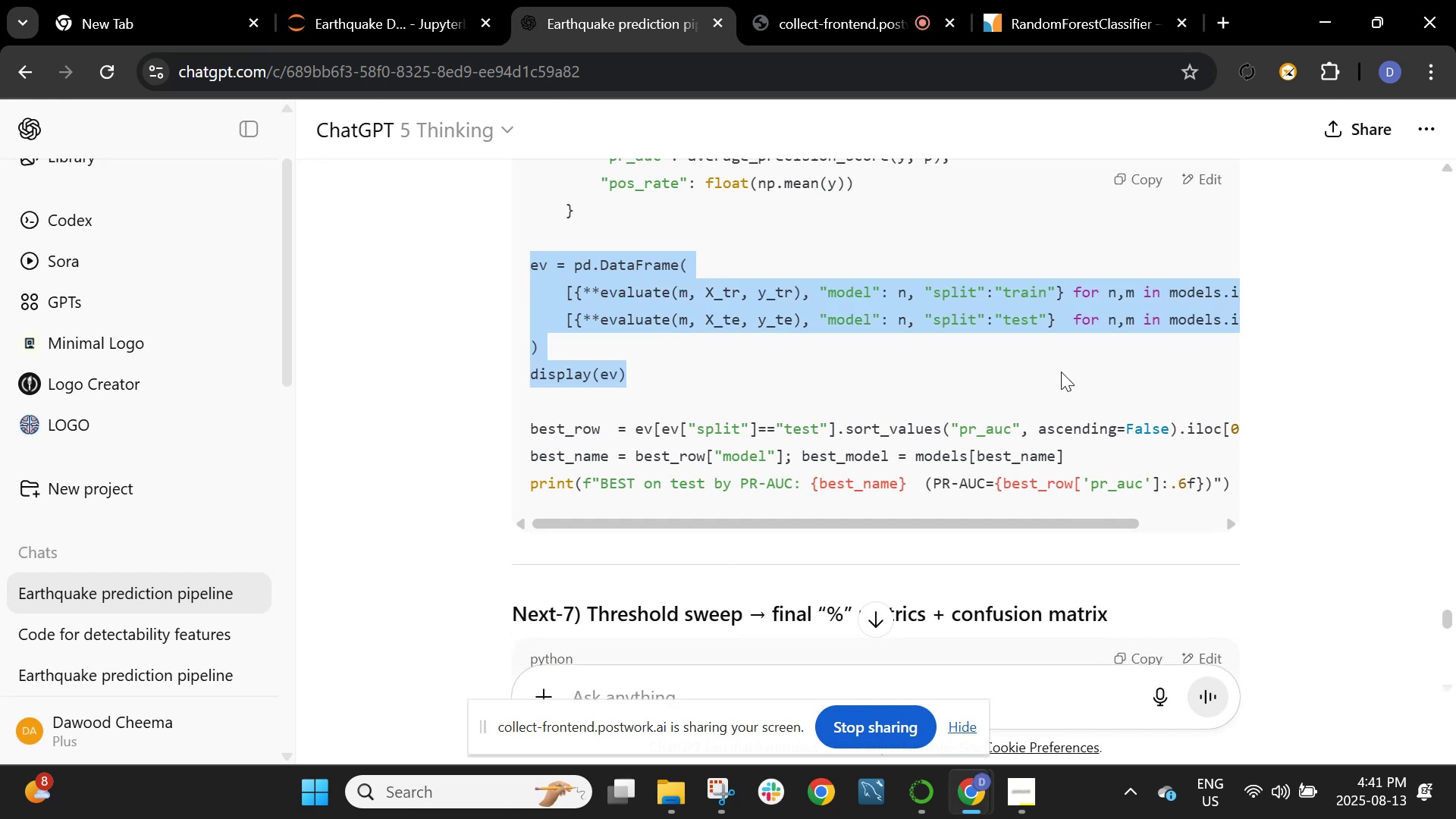 
wait(5.72)
 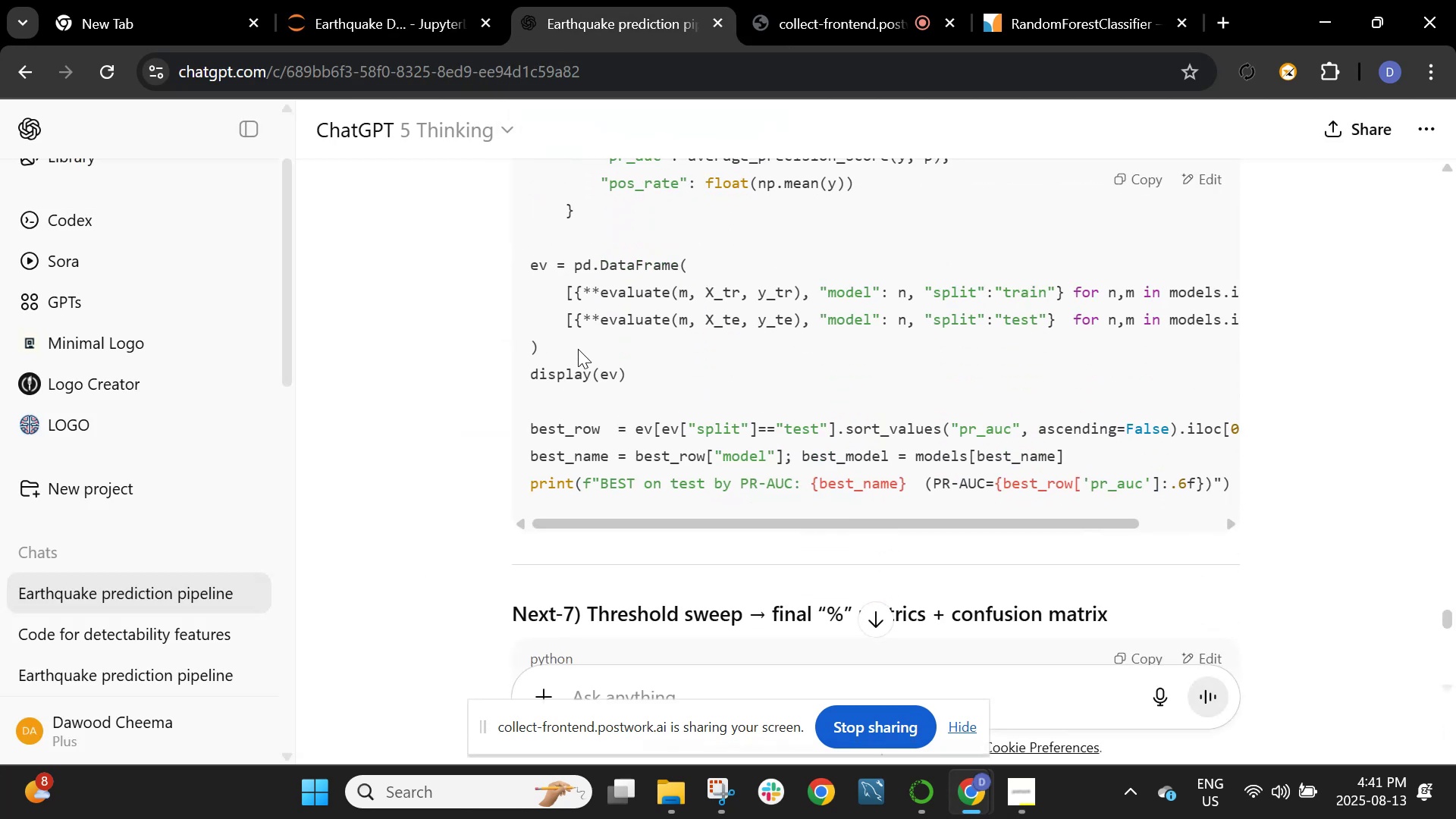 
right_click([897, 297])
 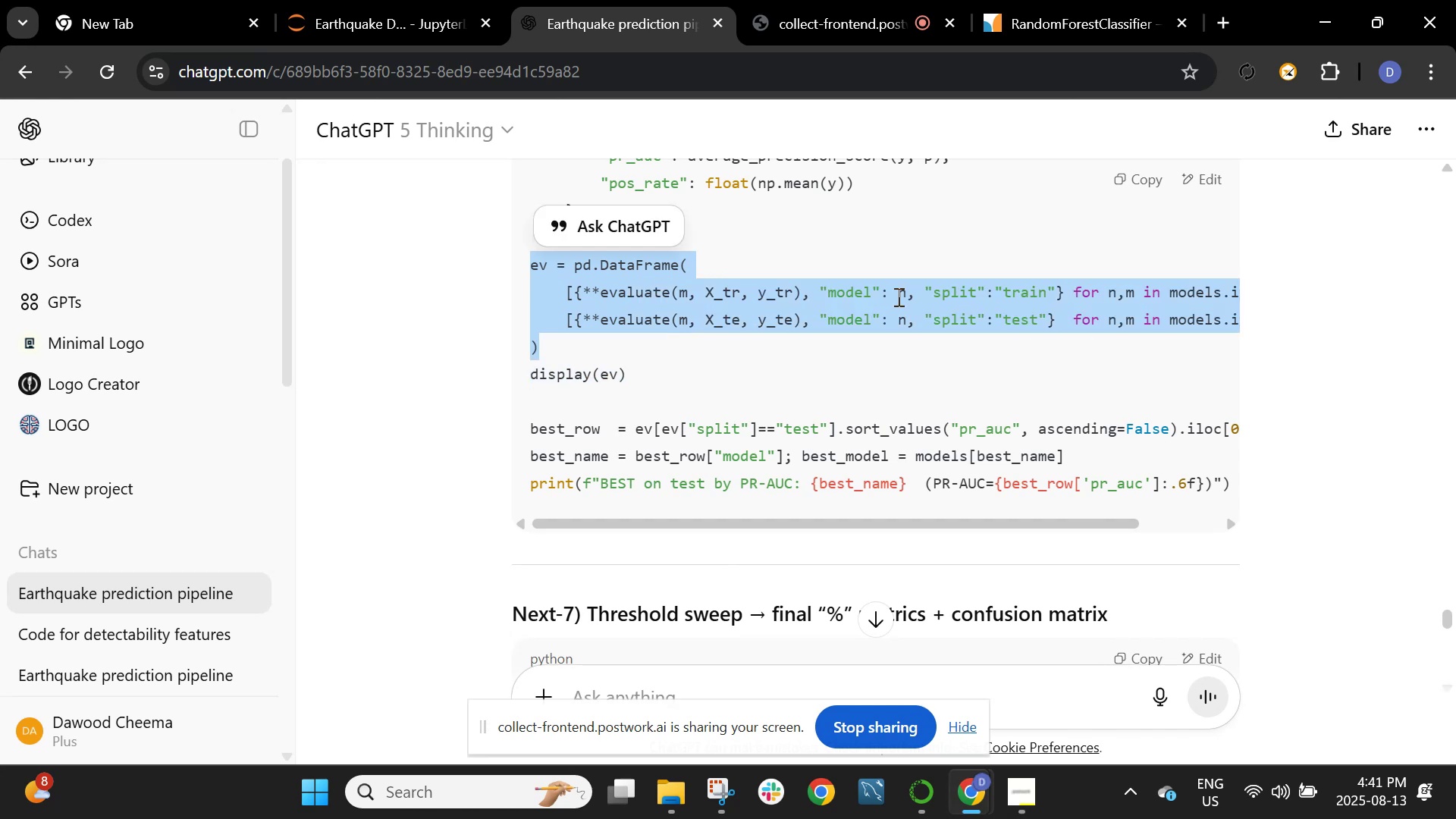 
key(Control+C)
 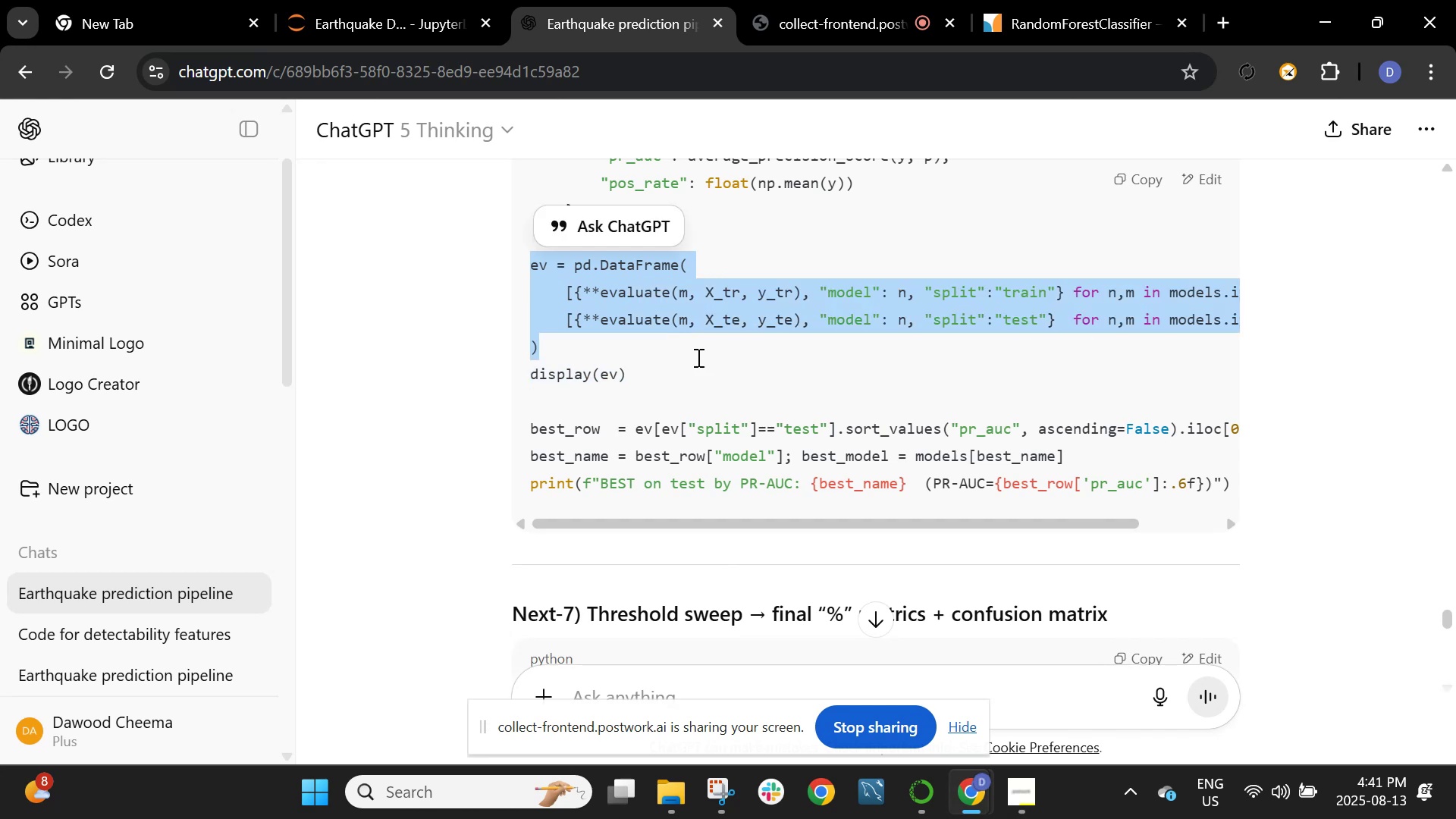 
scroll: coordinate [851, 306], scroll_direction: up, amount: 4.0
 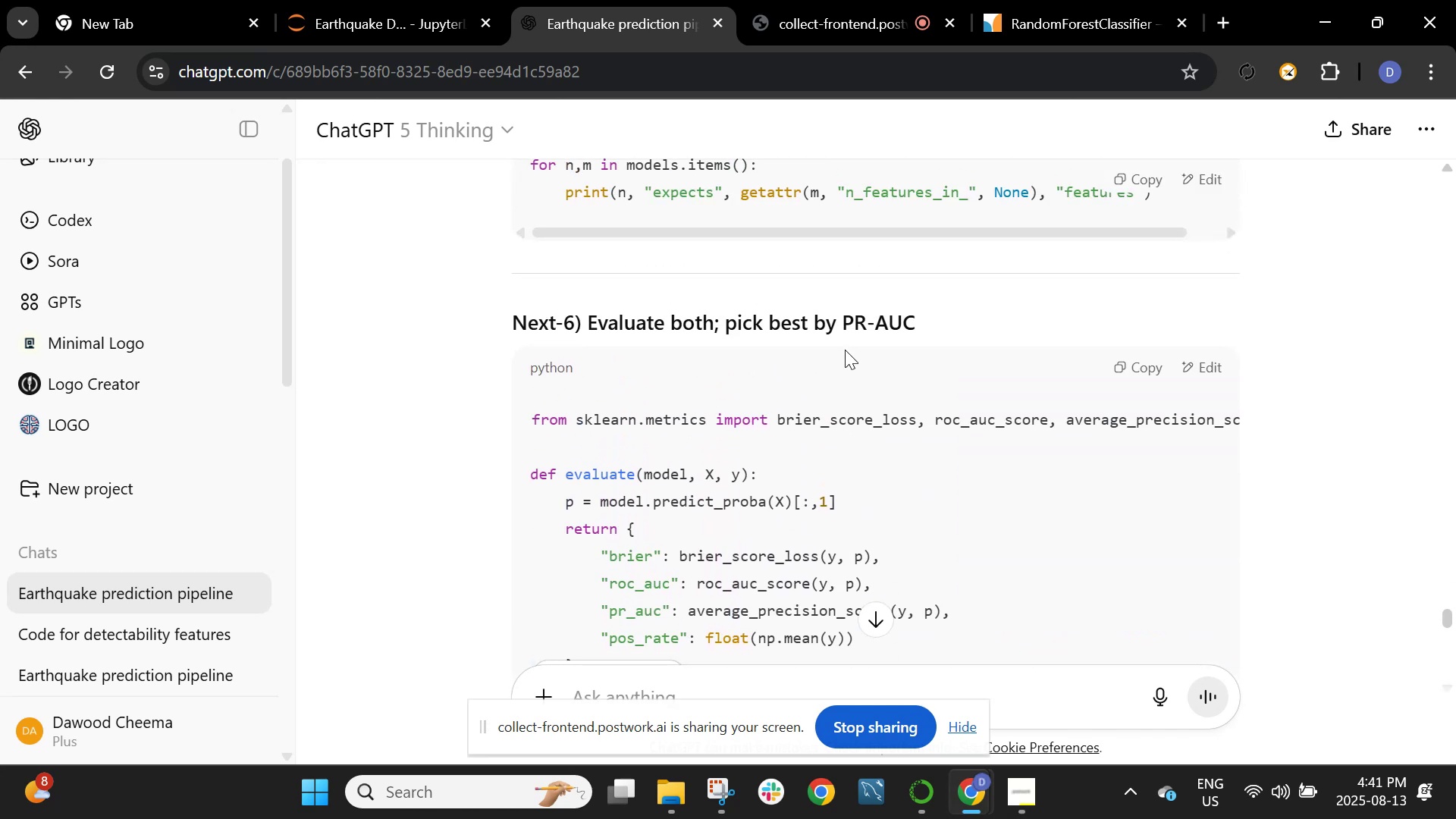 
scroll: coordinate [845, 353], scroll_direction: down, amount: 3.0
 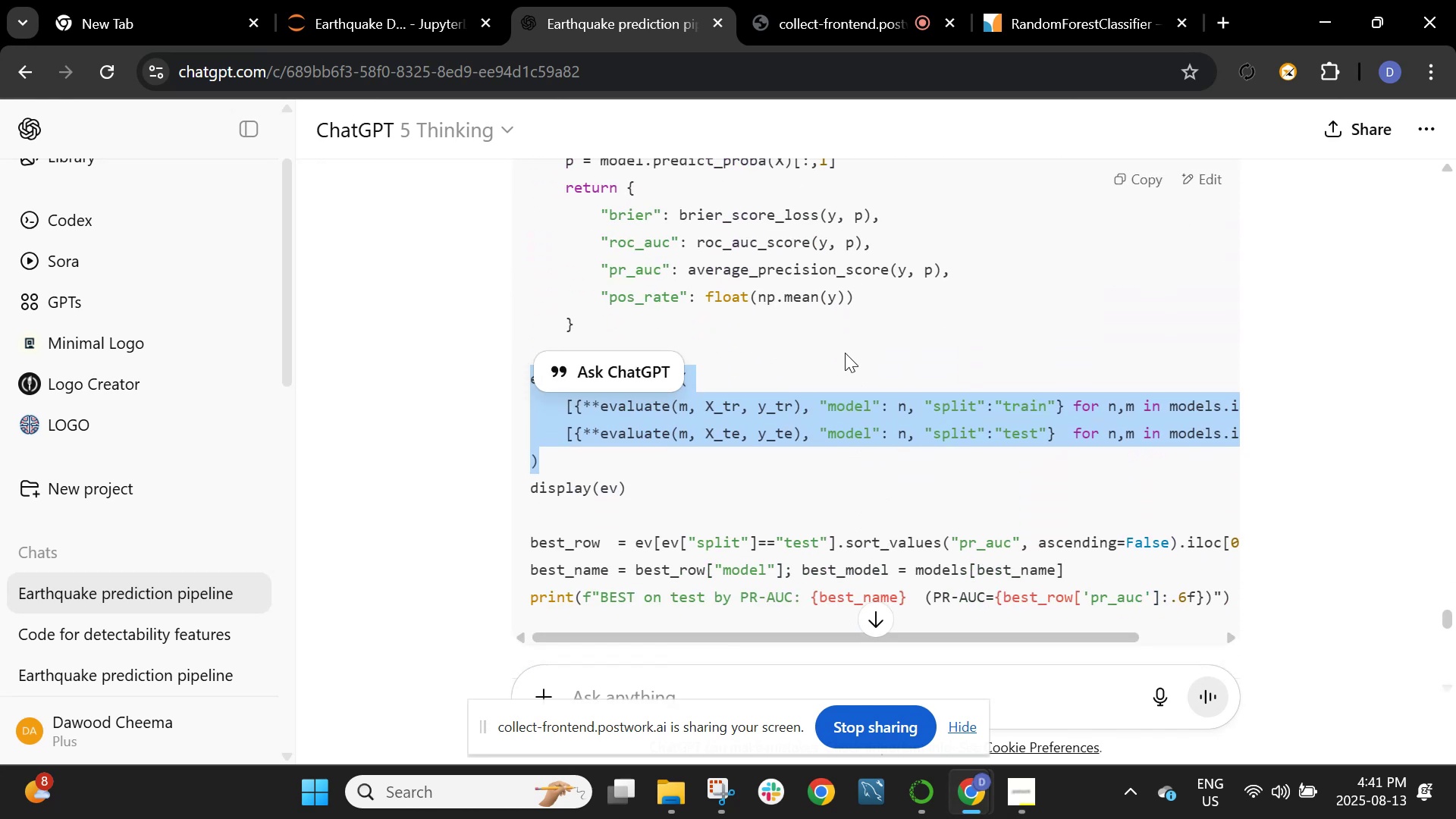 
left_click([845, 353])
 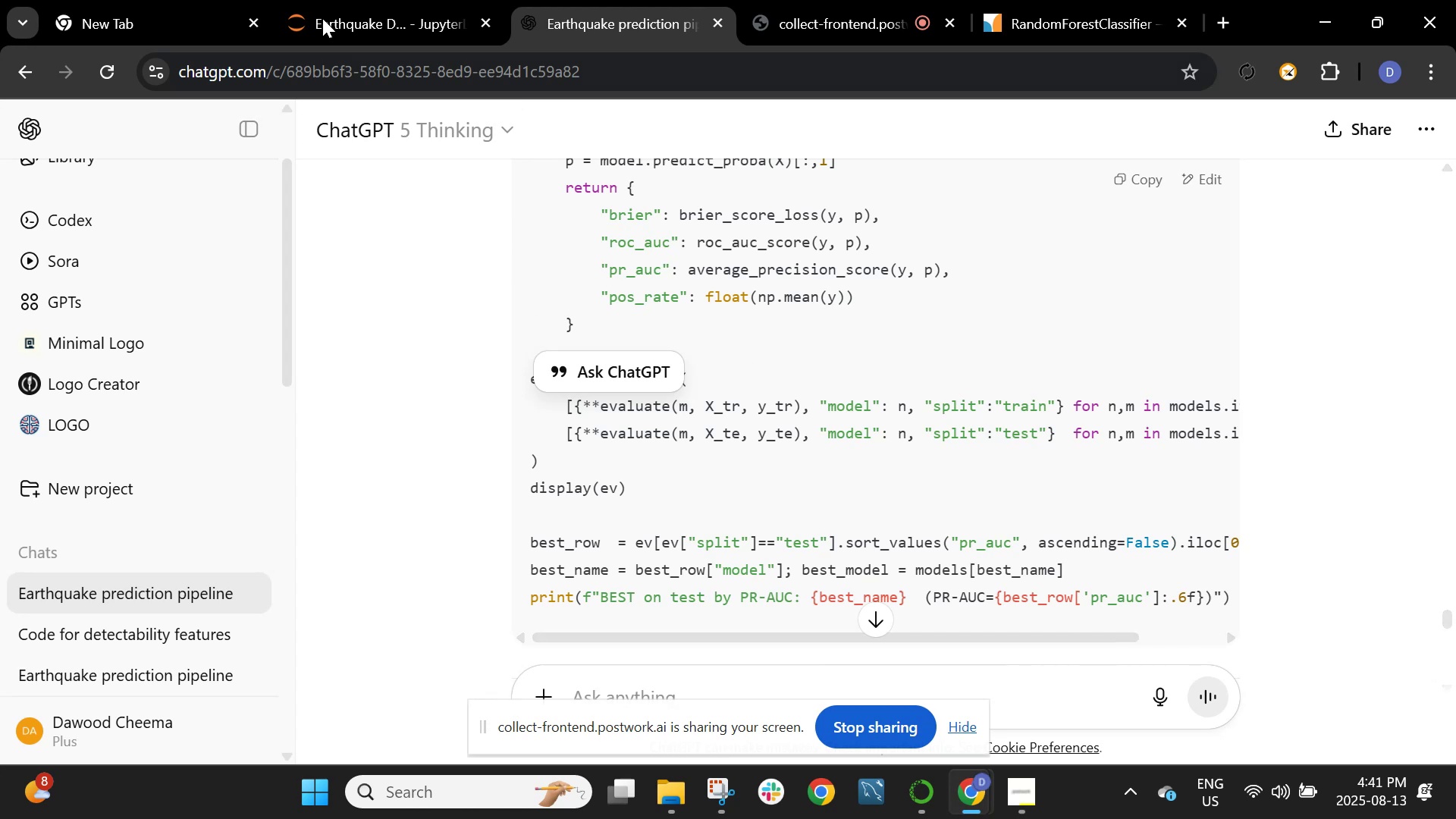 
left_click([286, 0])
 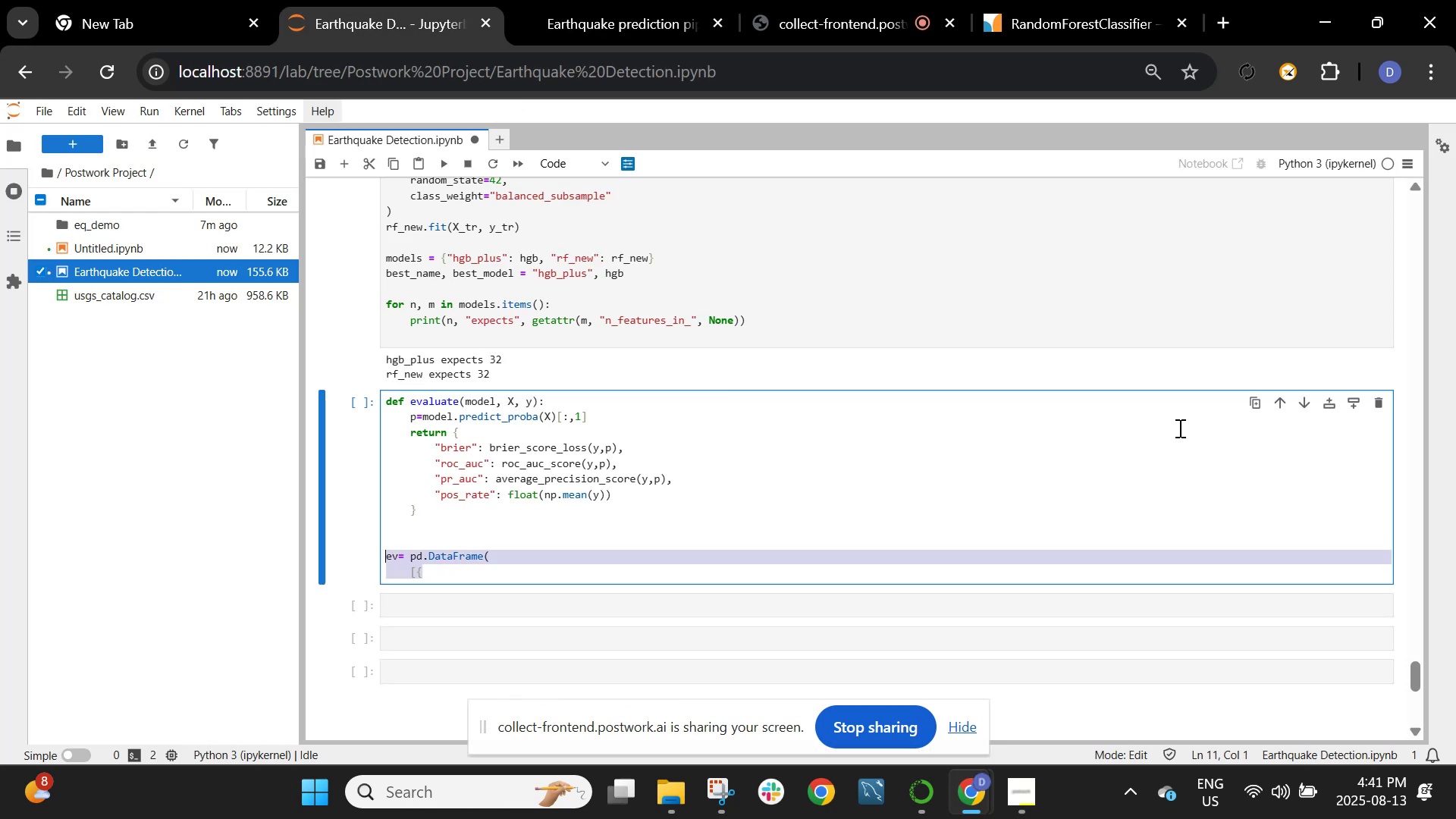 
key(Backspace)
 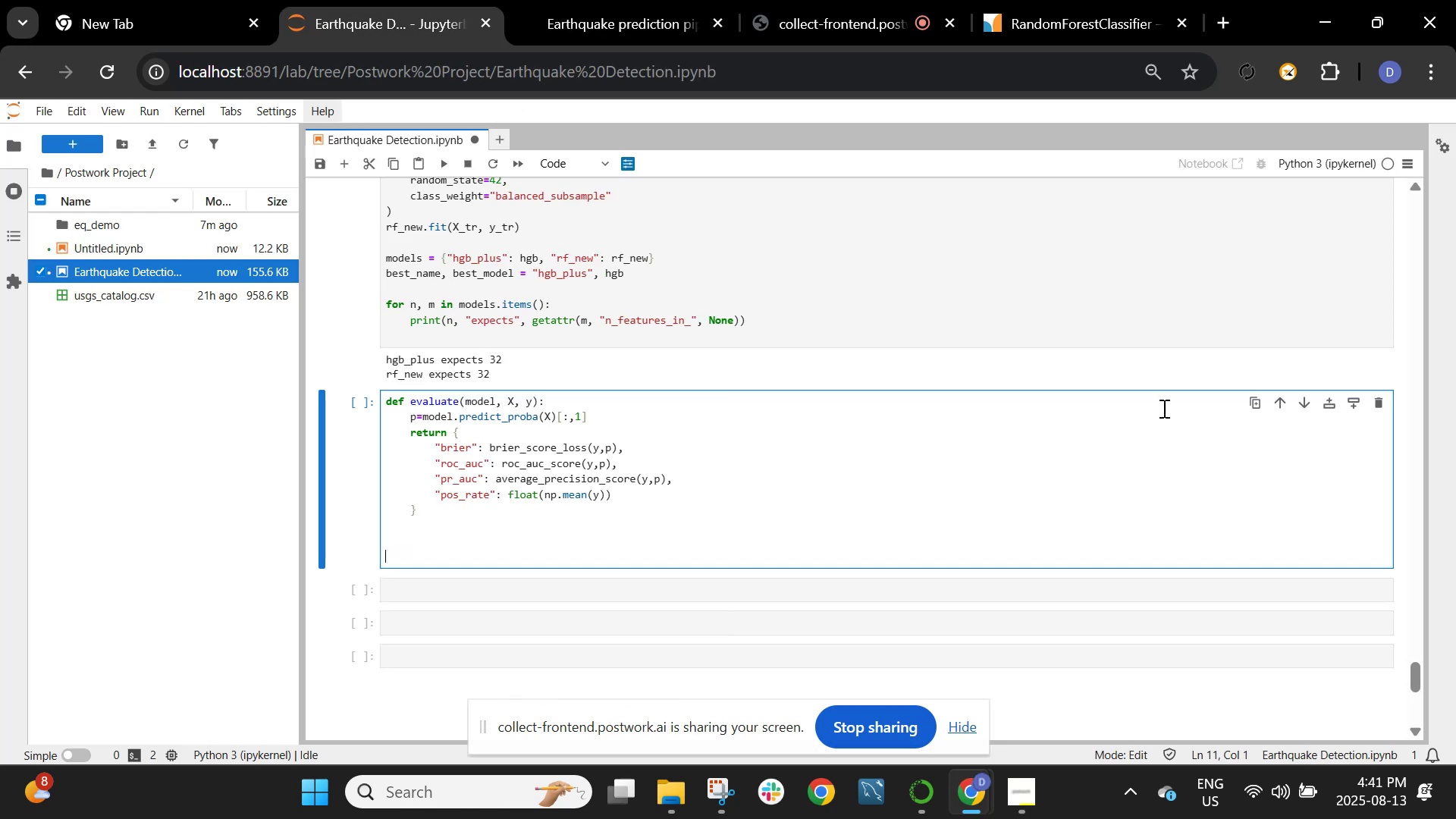 
key(Control+V)
 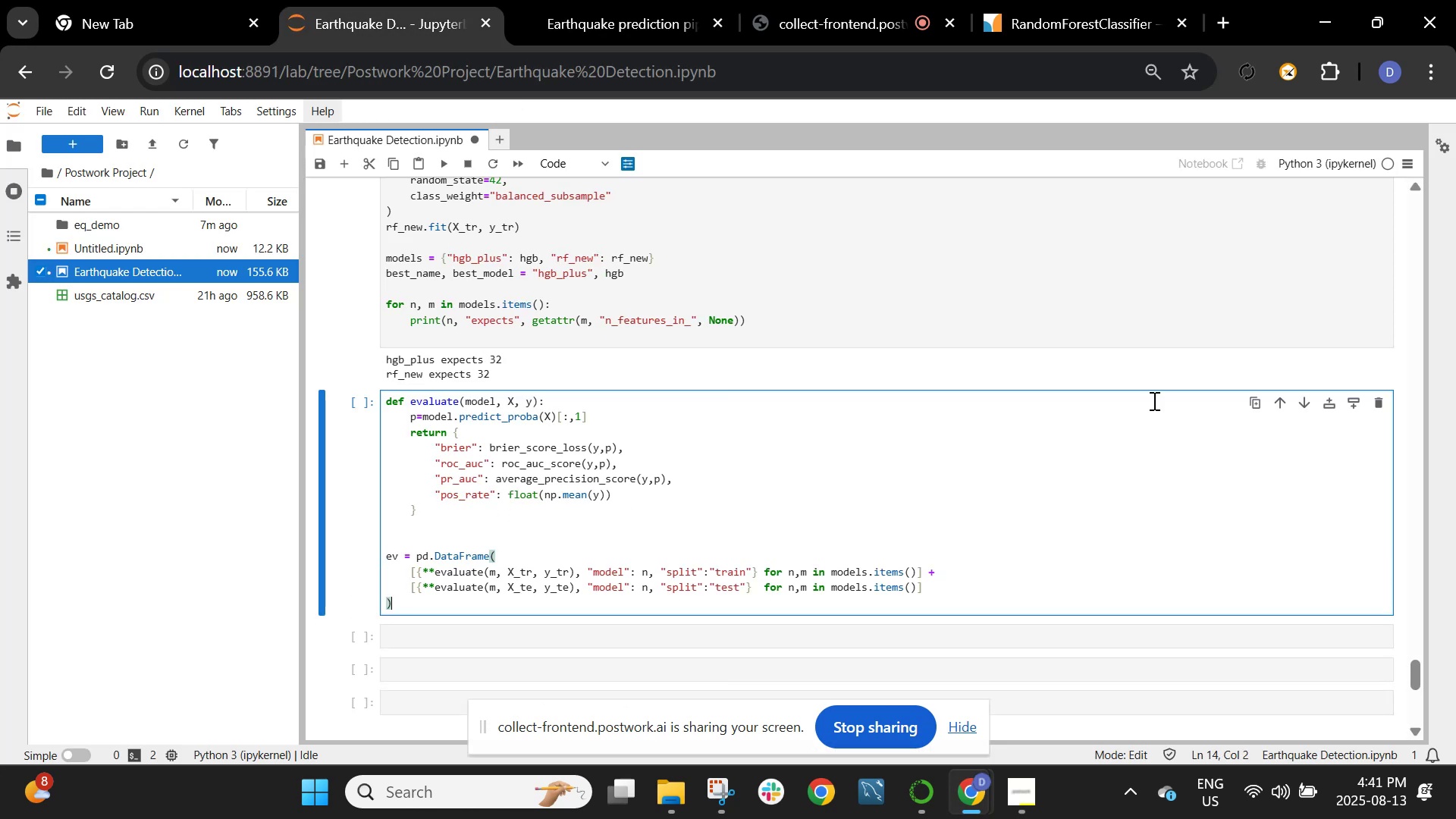 
key(Enter)
 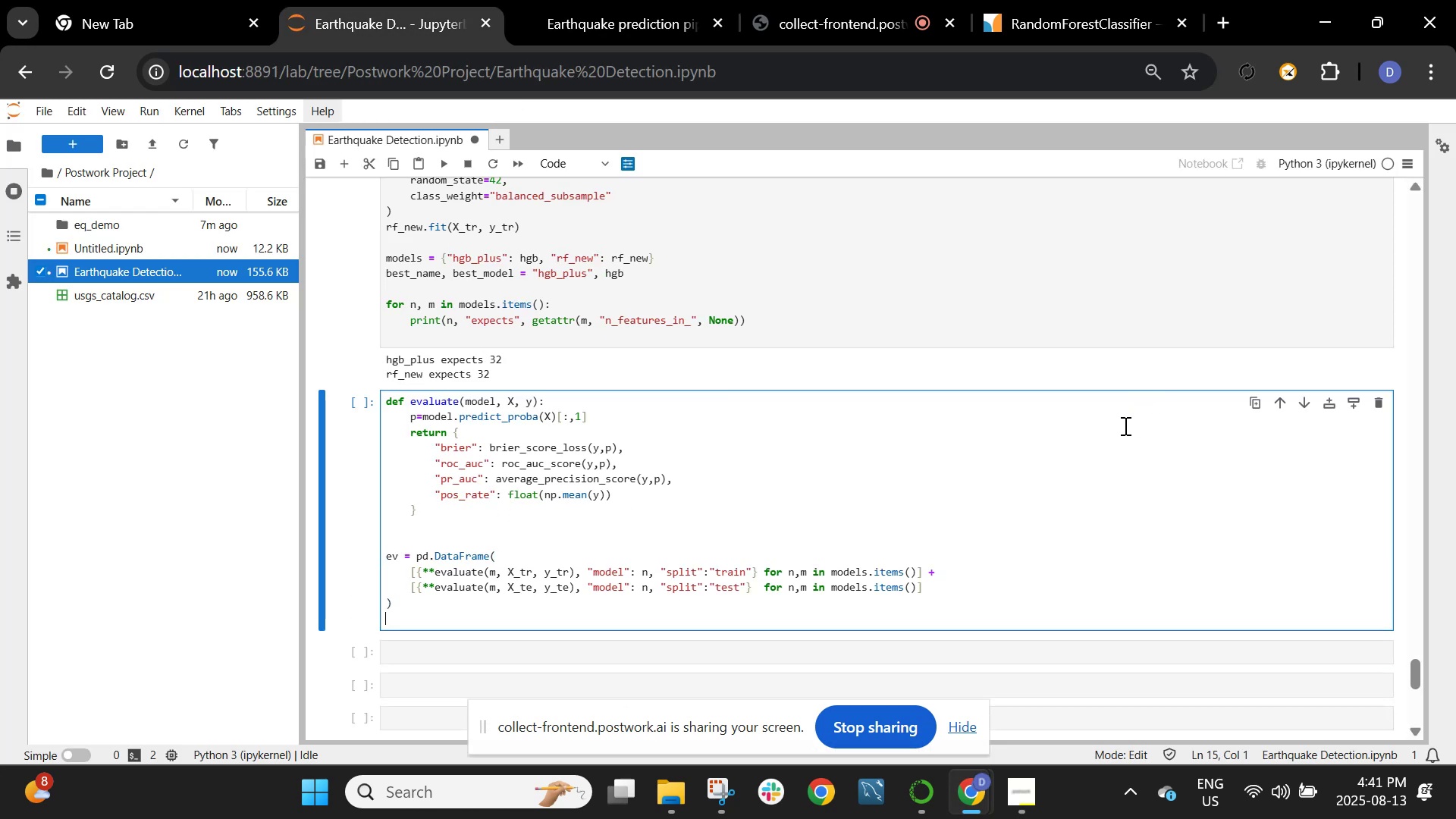 
key(Enter)
 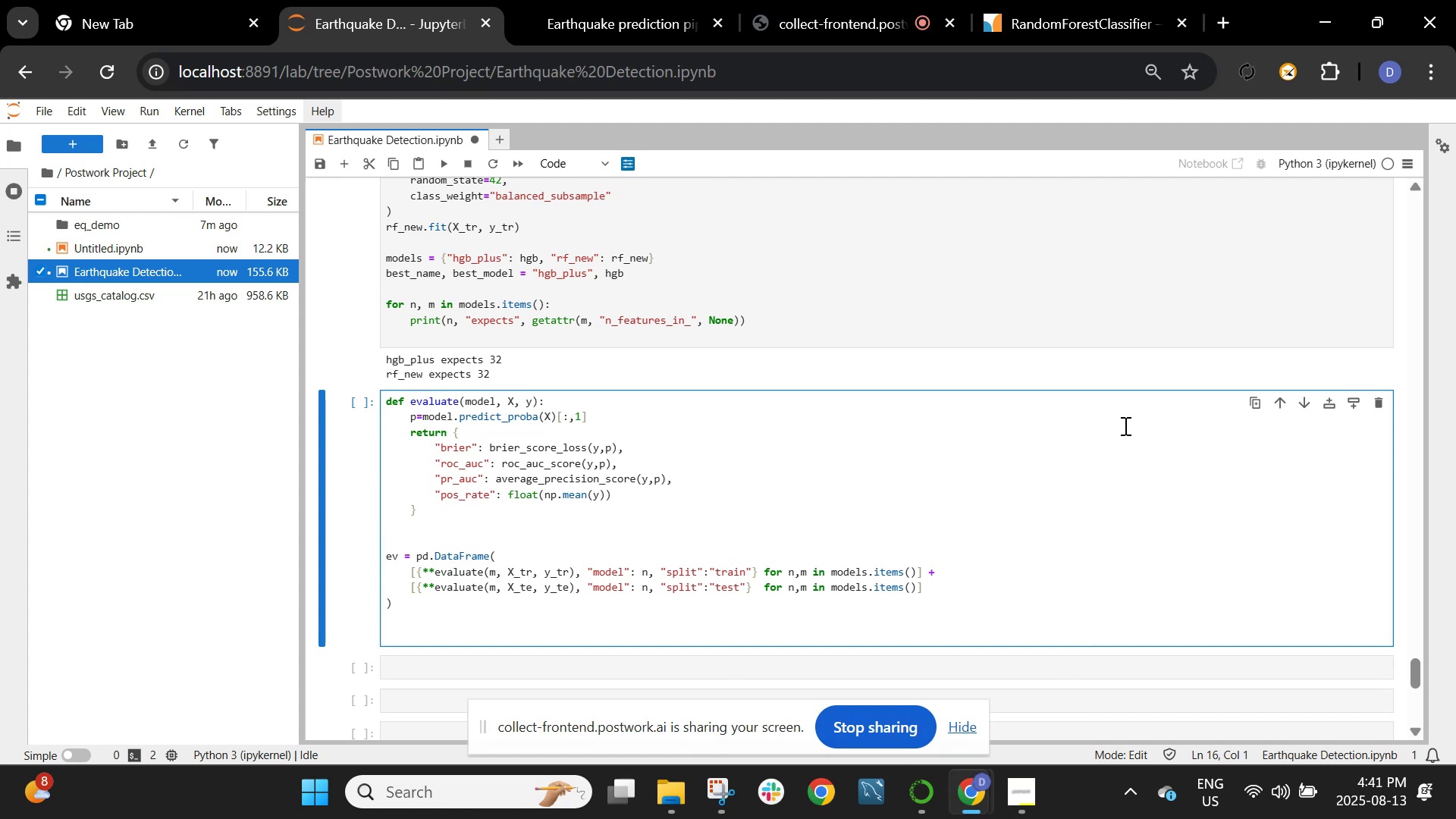 
type(display(ev))
 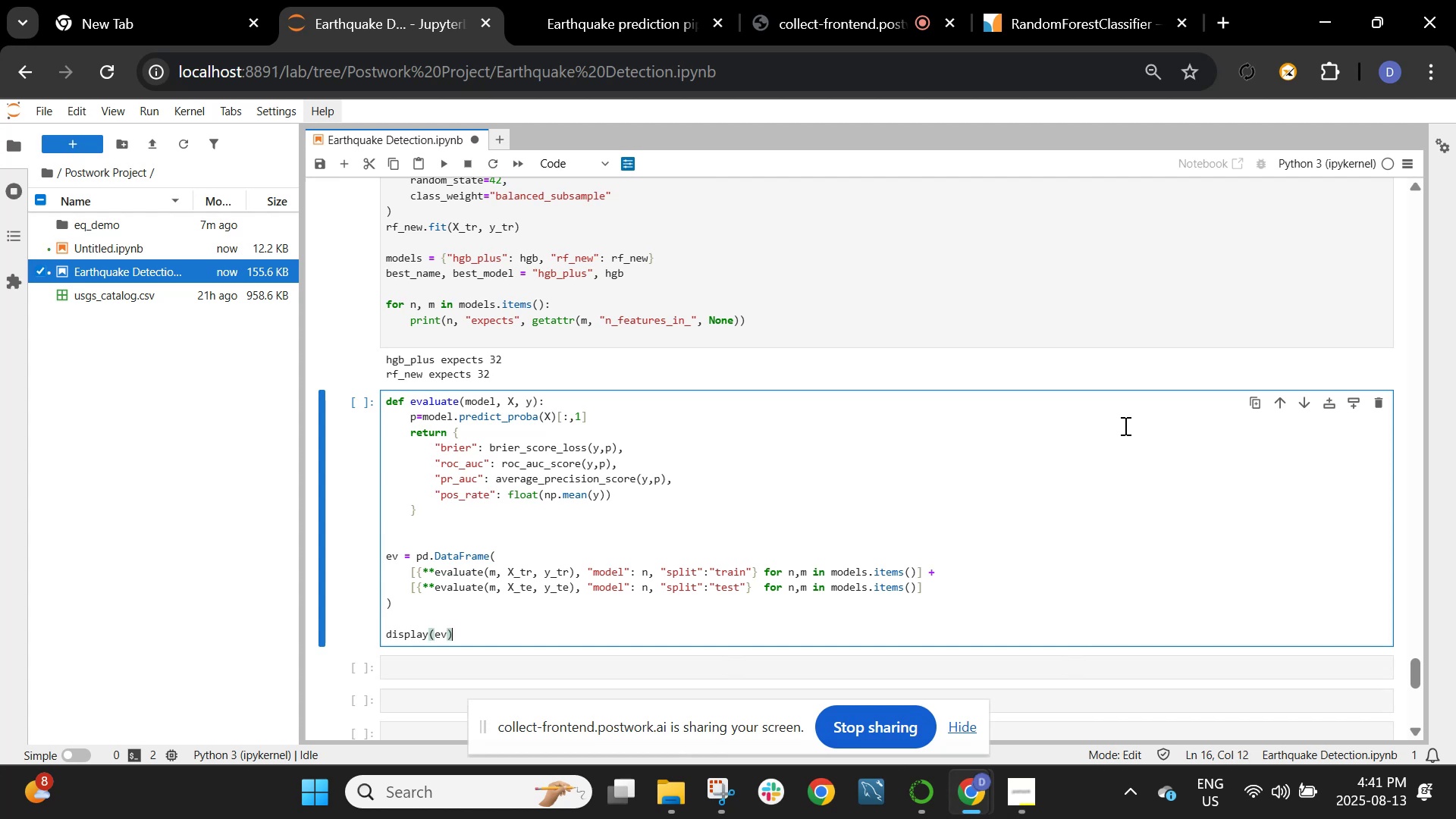 
wait(5.74)
 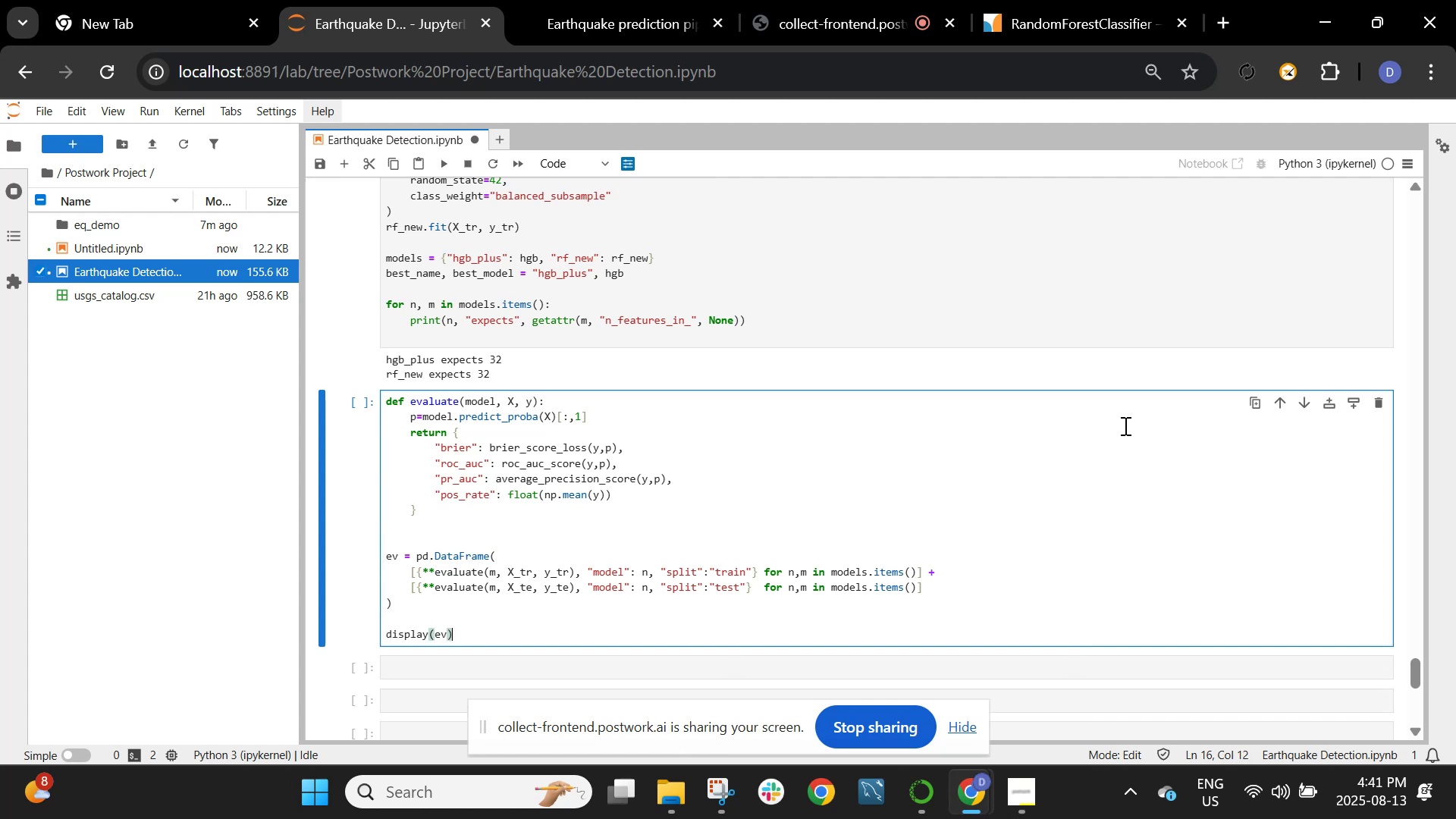 
key(Enter)
 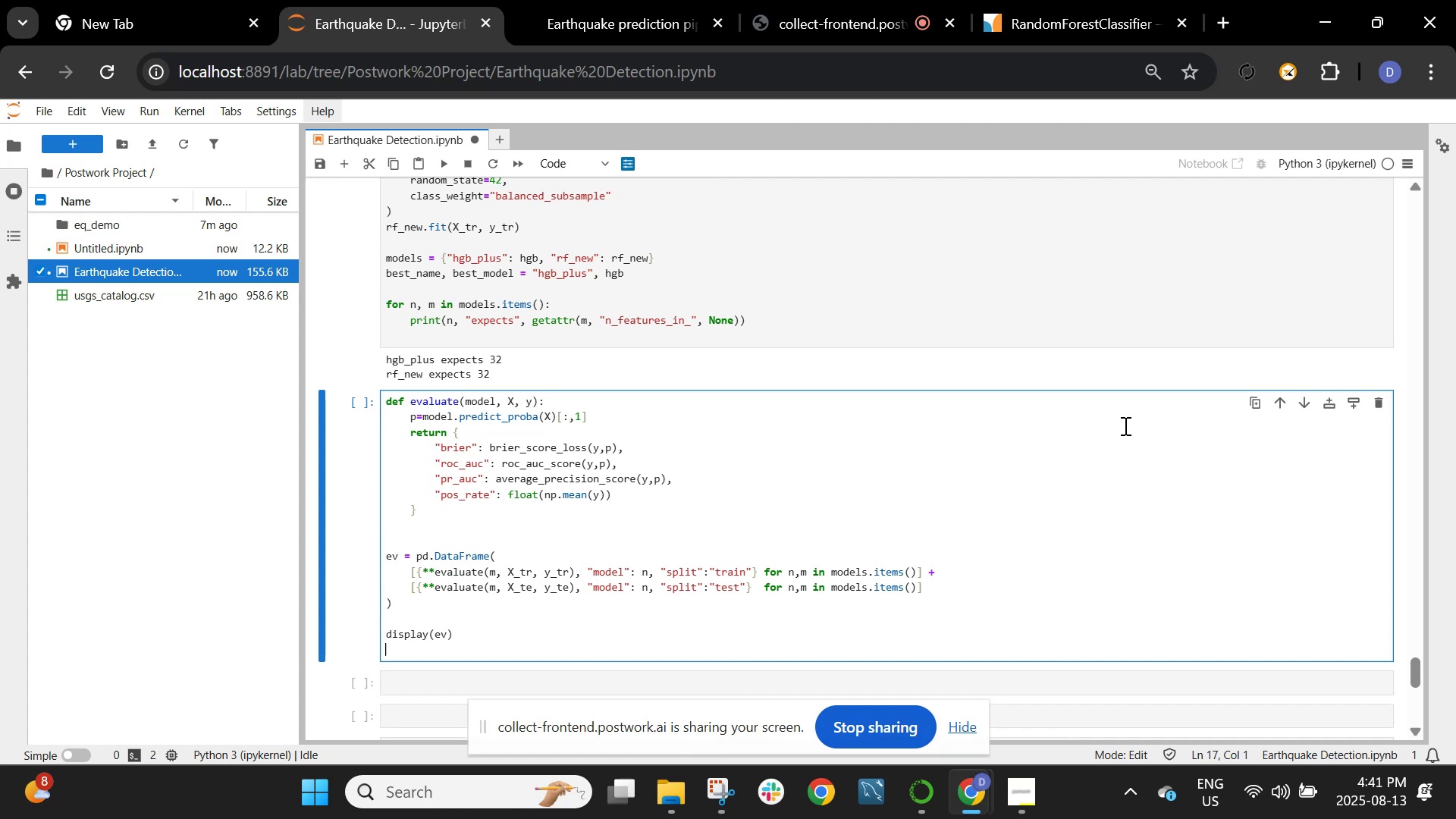 
key(Enter)
 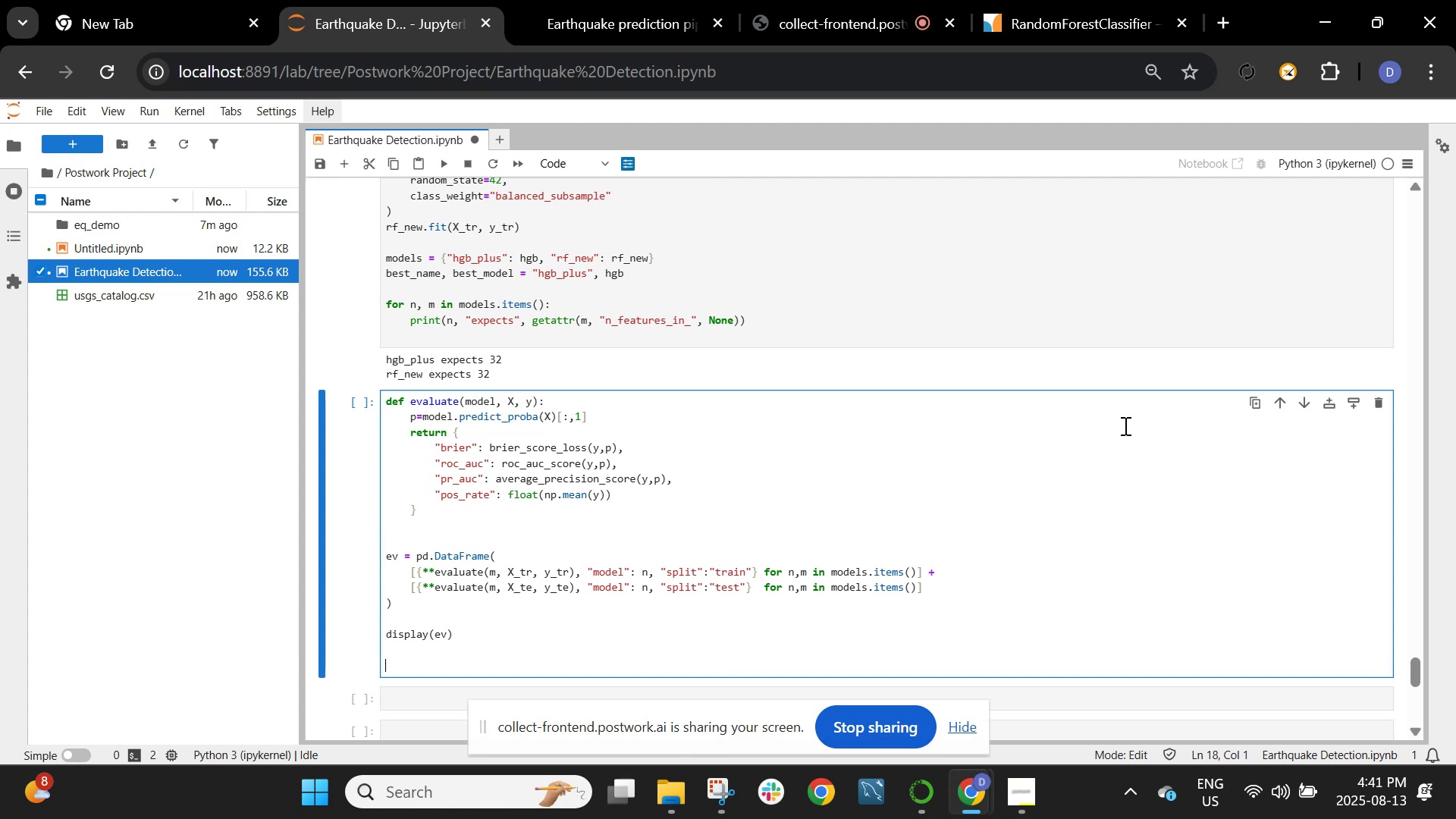 
type(best_row = ev[ev["split"]=="test"].sort_values("pr_auc", ascending=False).iloc[0[)
key(Backspace)
type(])
 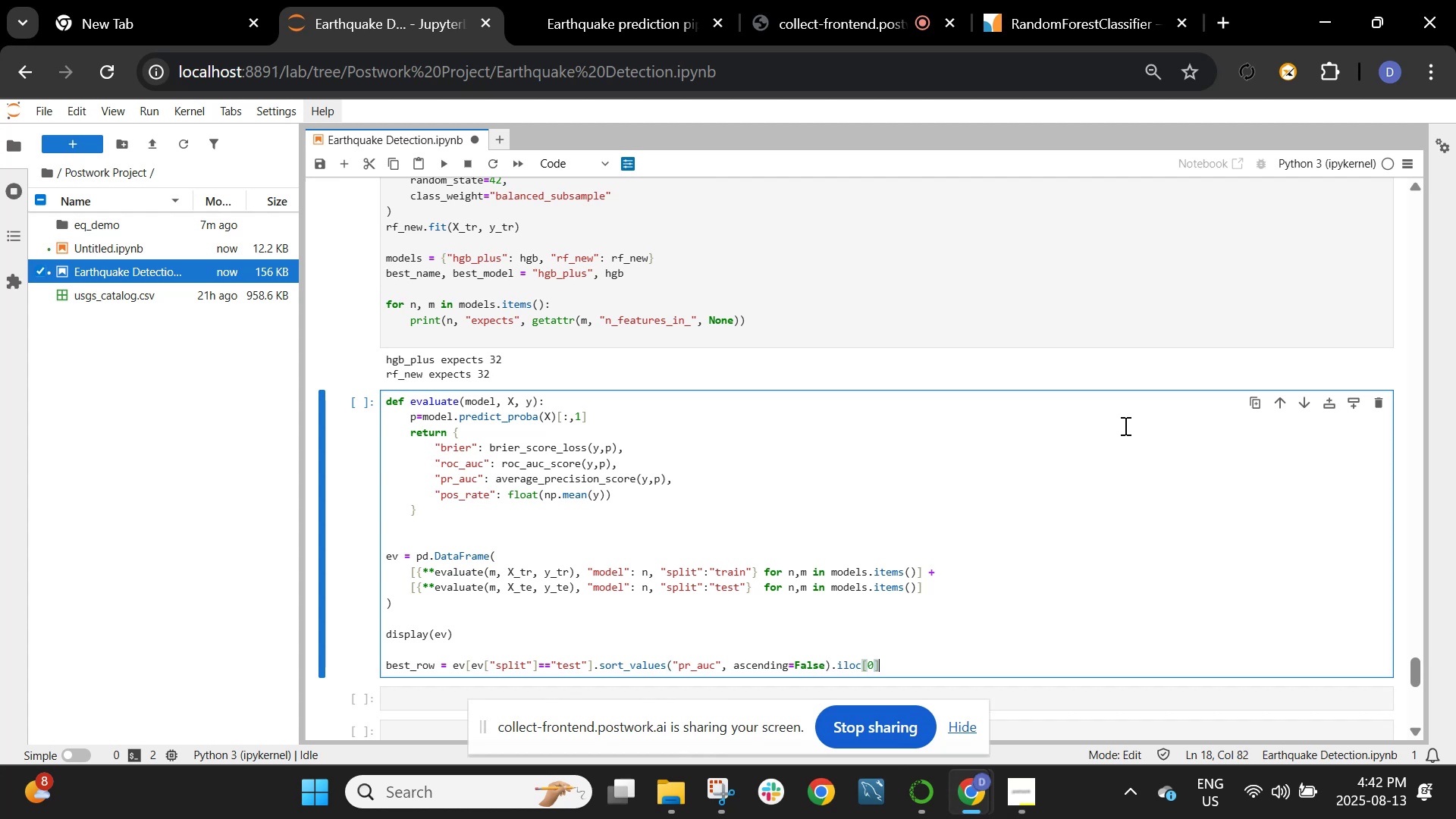 
key(Enter)
 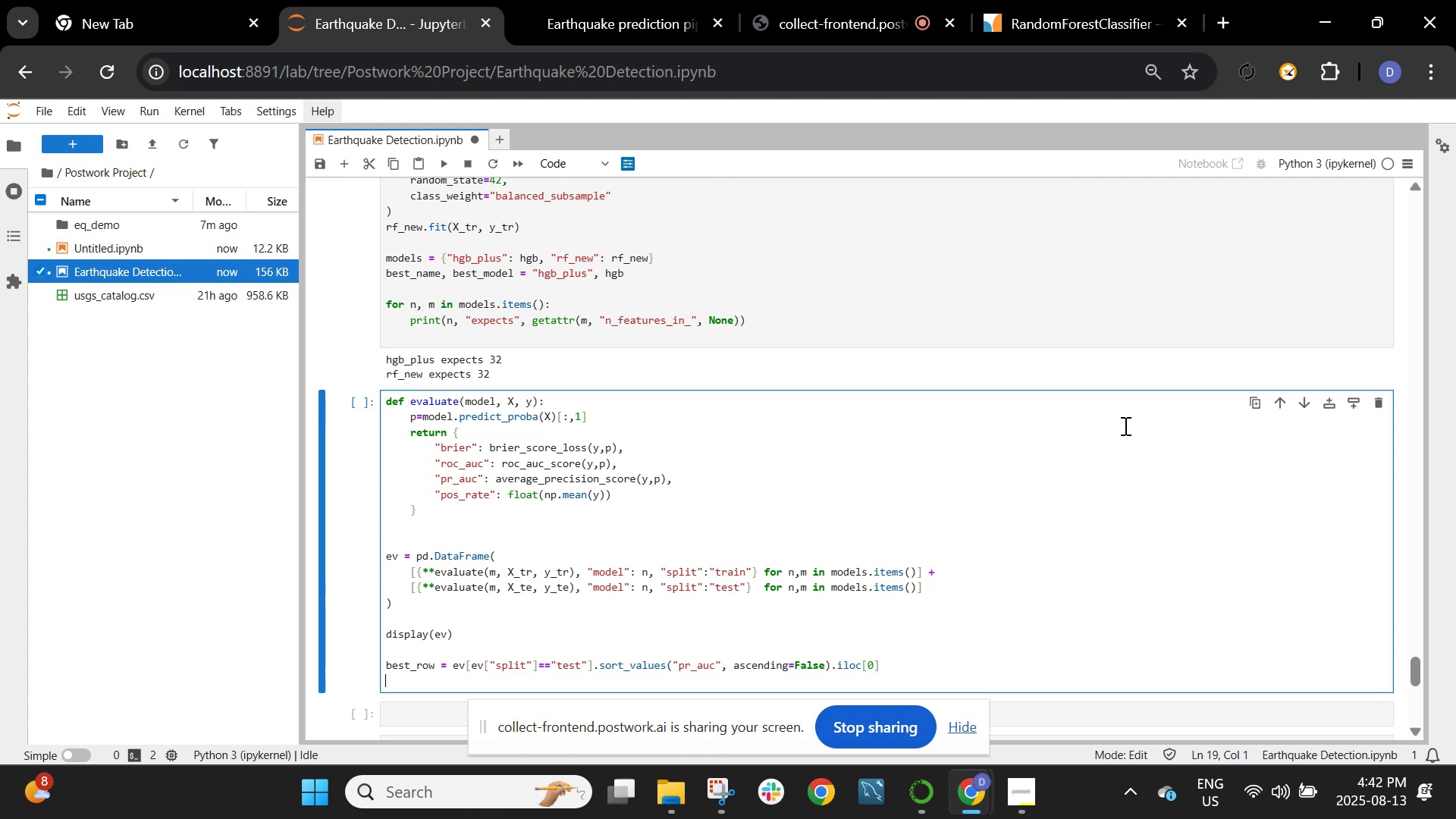 
type(best_name= vesy)
key(Backspace)
key(Backspace)
key(Backspace)
key(Backspace)
type(best_row["mode;)
key(Backspace)
key(Backspace)
type(el"]; best)
 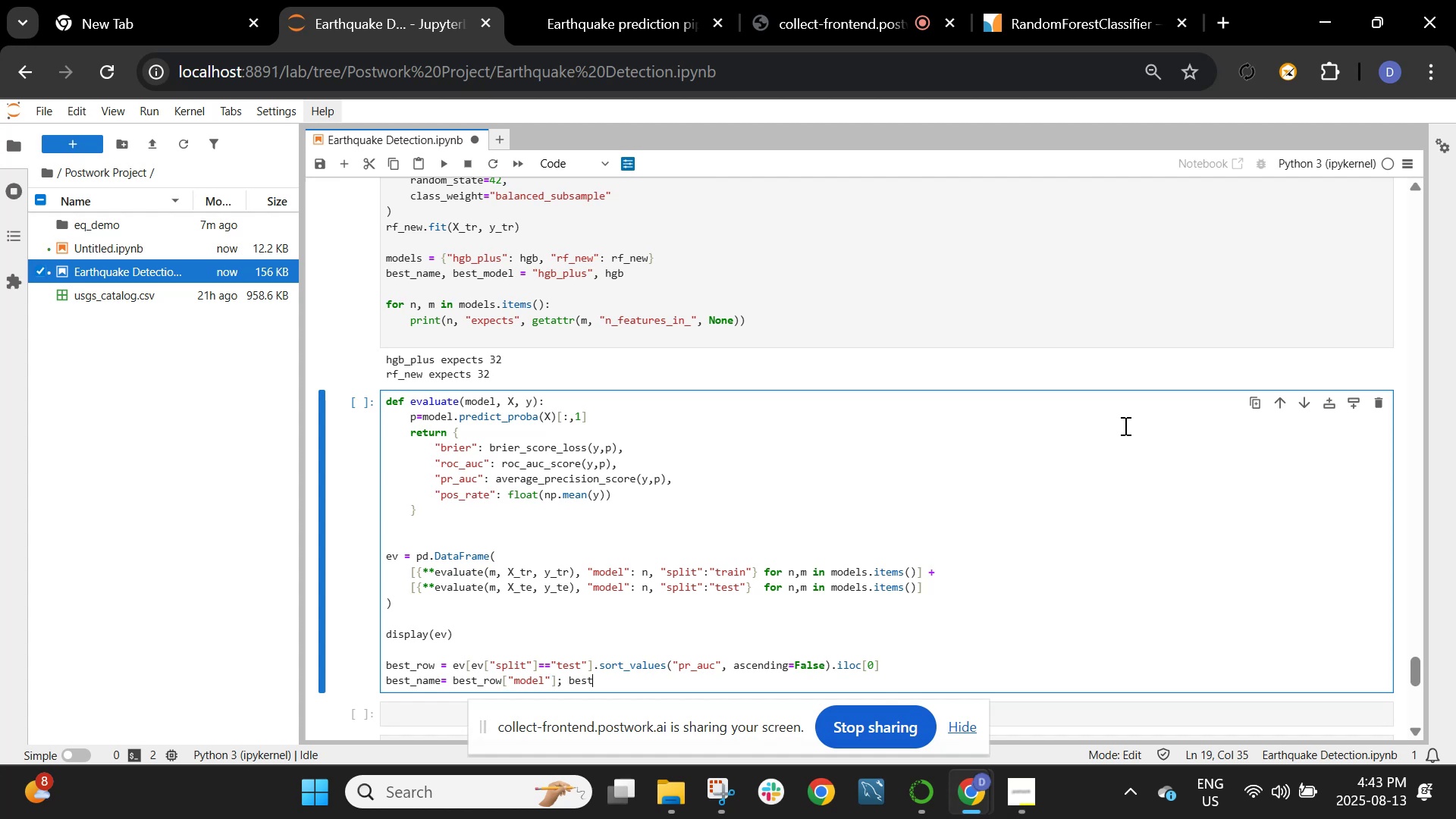 
type(_moc)
key(Backspace)
type(del)
 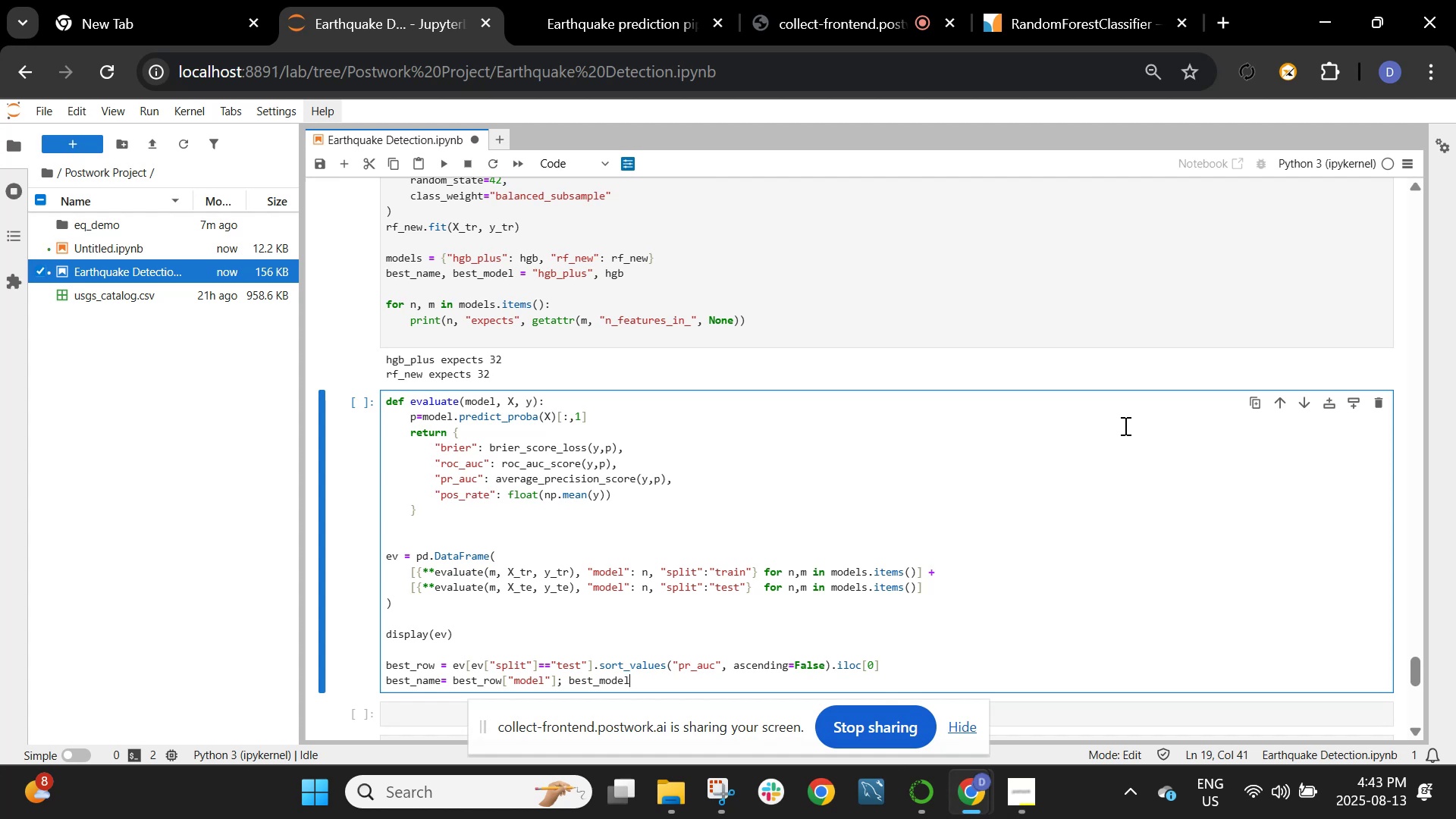 
type(= mocels)
key(Backspace)
key(Backspace)
key(Backspace)
key(Backspace)
type(ce)
key(Backspace)
key(Backspace)
type(v)
key(Backspace)
type(dels[besy)
 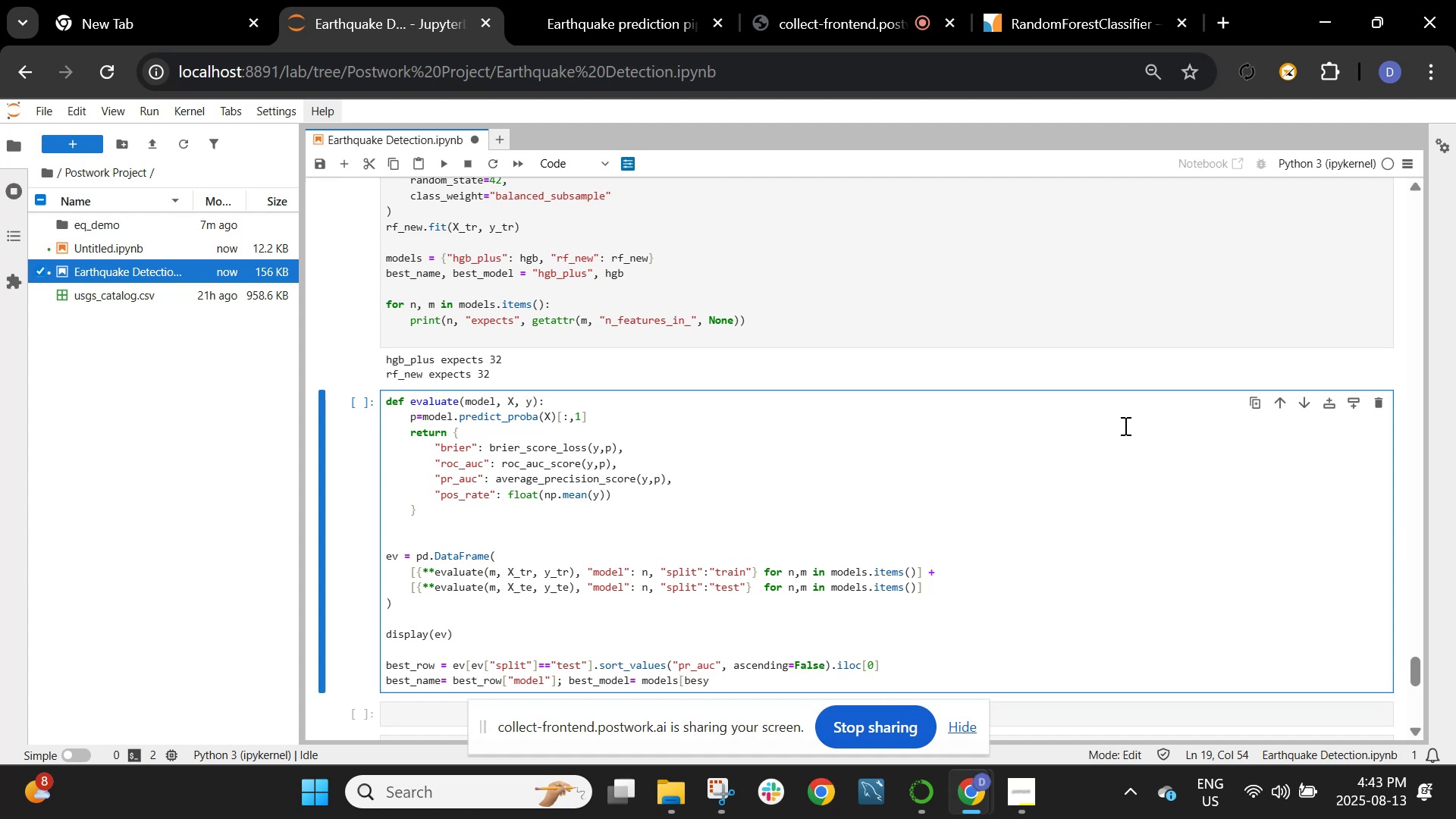 
scroll: coordinate [1050, 322], scroll_direction: up, amount: 3.0
 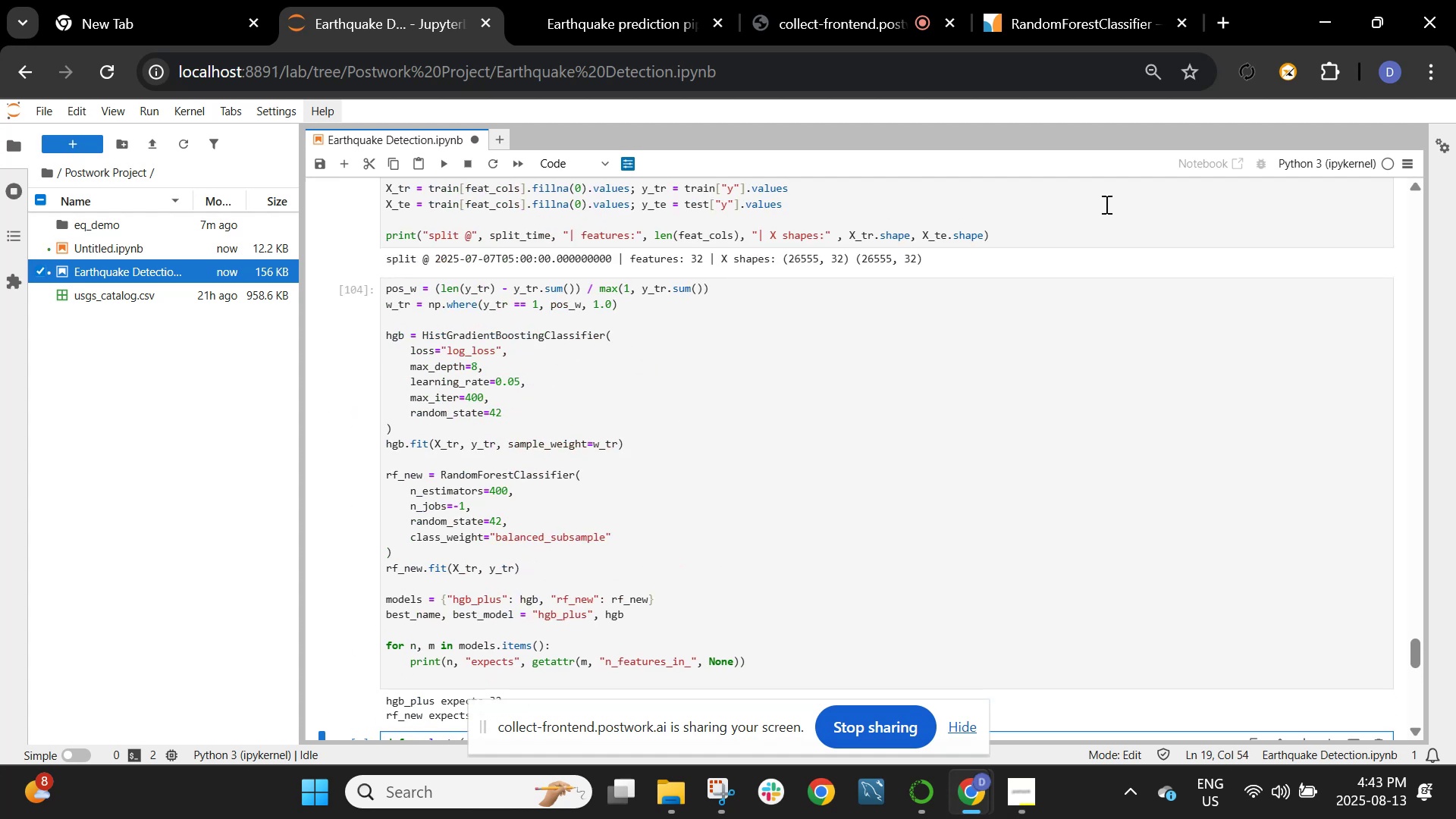 
scroll: coordinate [1098, 224], scroll_direction: down, amount: 3.0
 